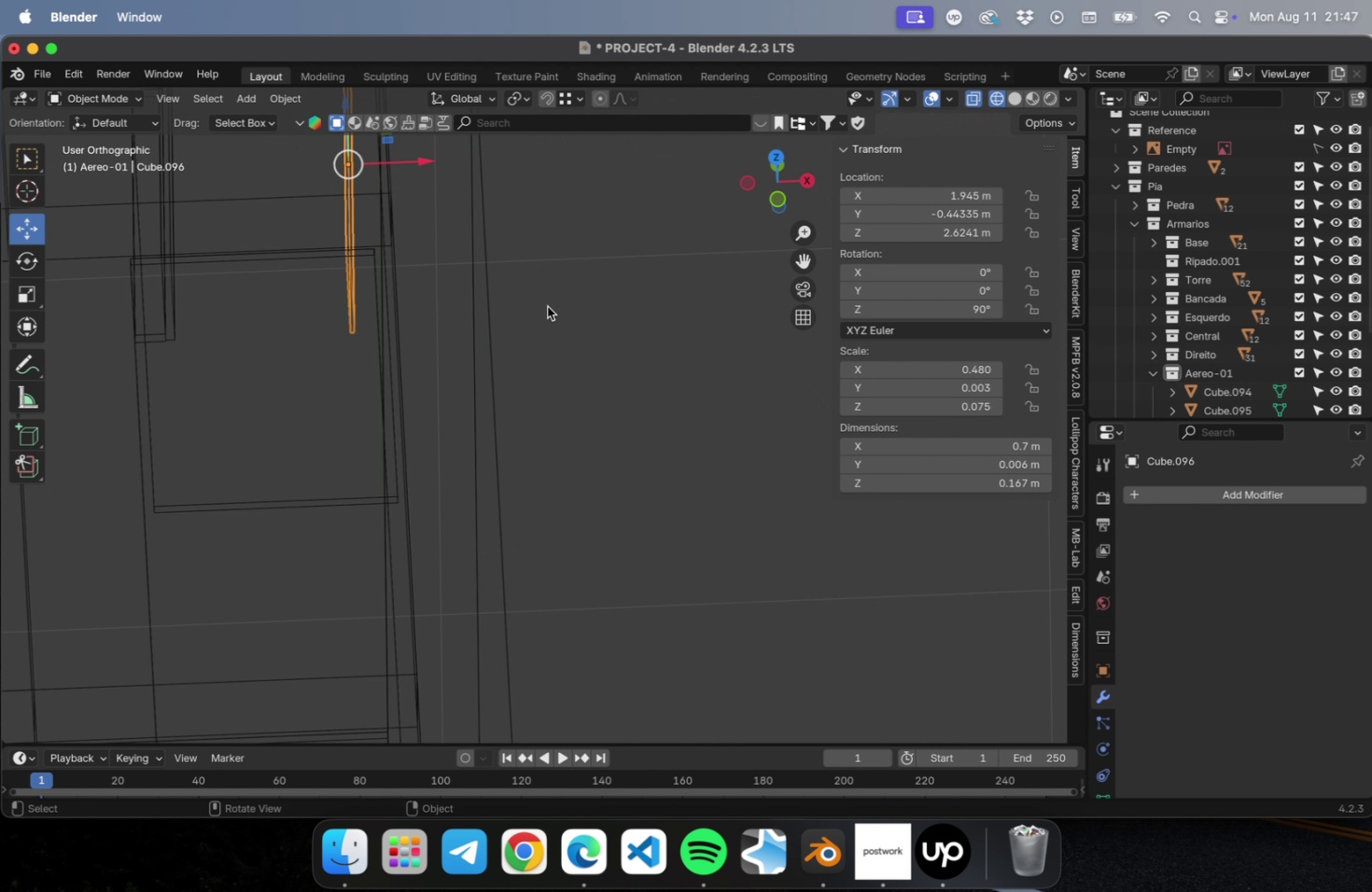 
key(Numpad3)
 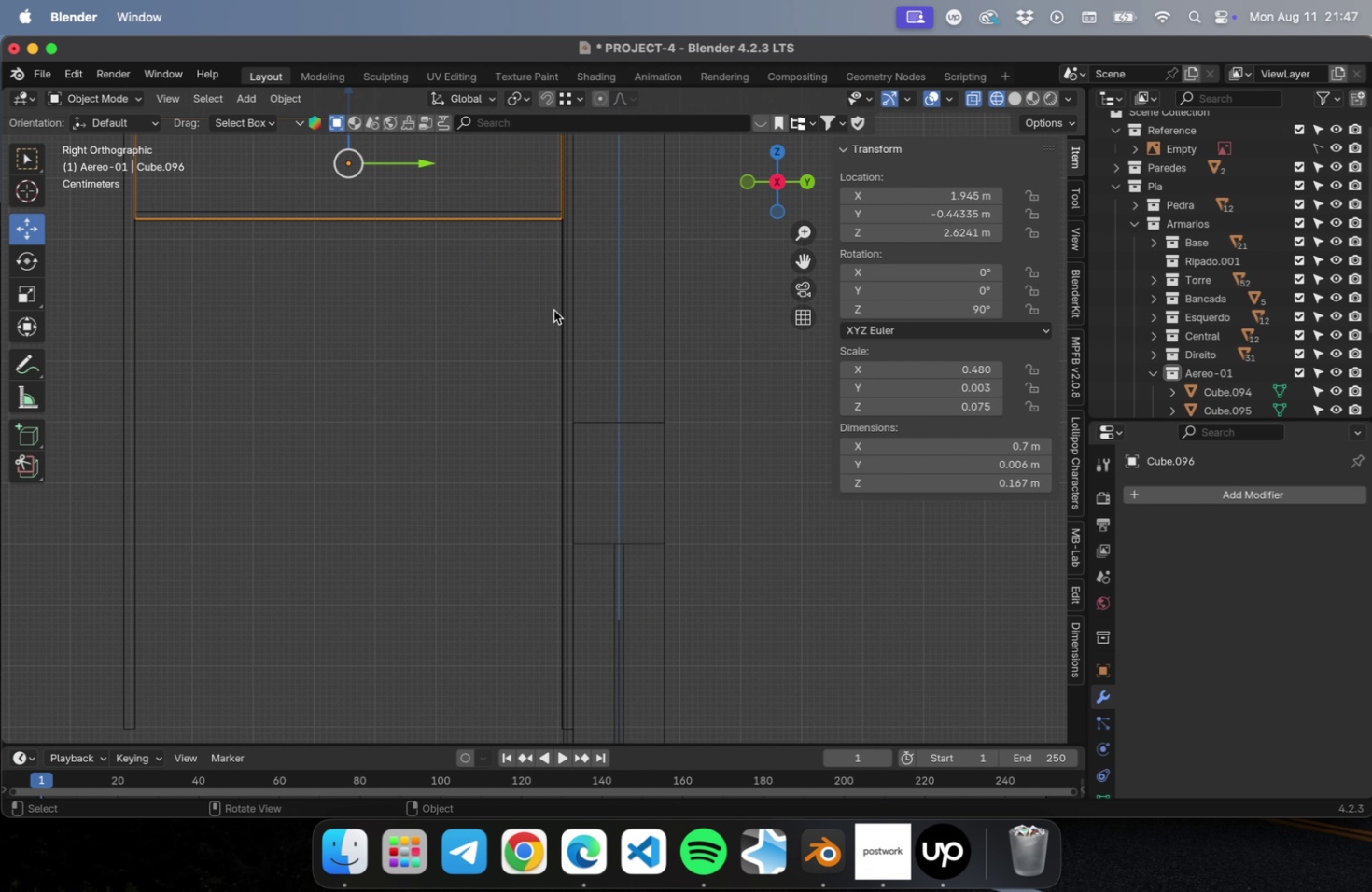 
scroll: coordinate [557, 328], scroll_direction: down, amount: 10.0
 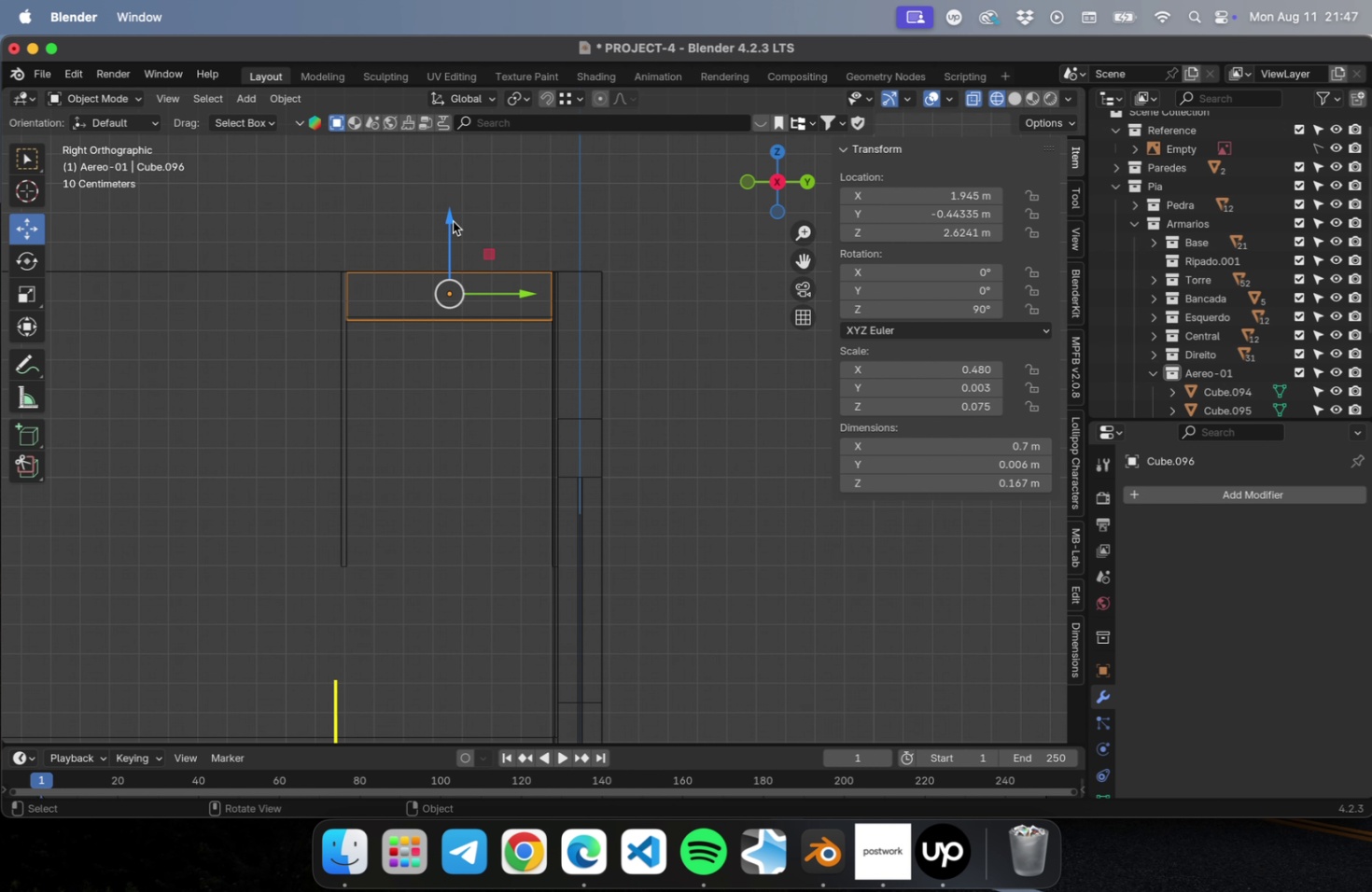 
left_click_drag(start_coordinate=[451, 216], to_coordinate=[450, 267])
 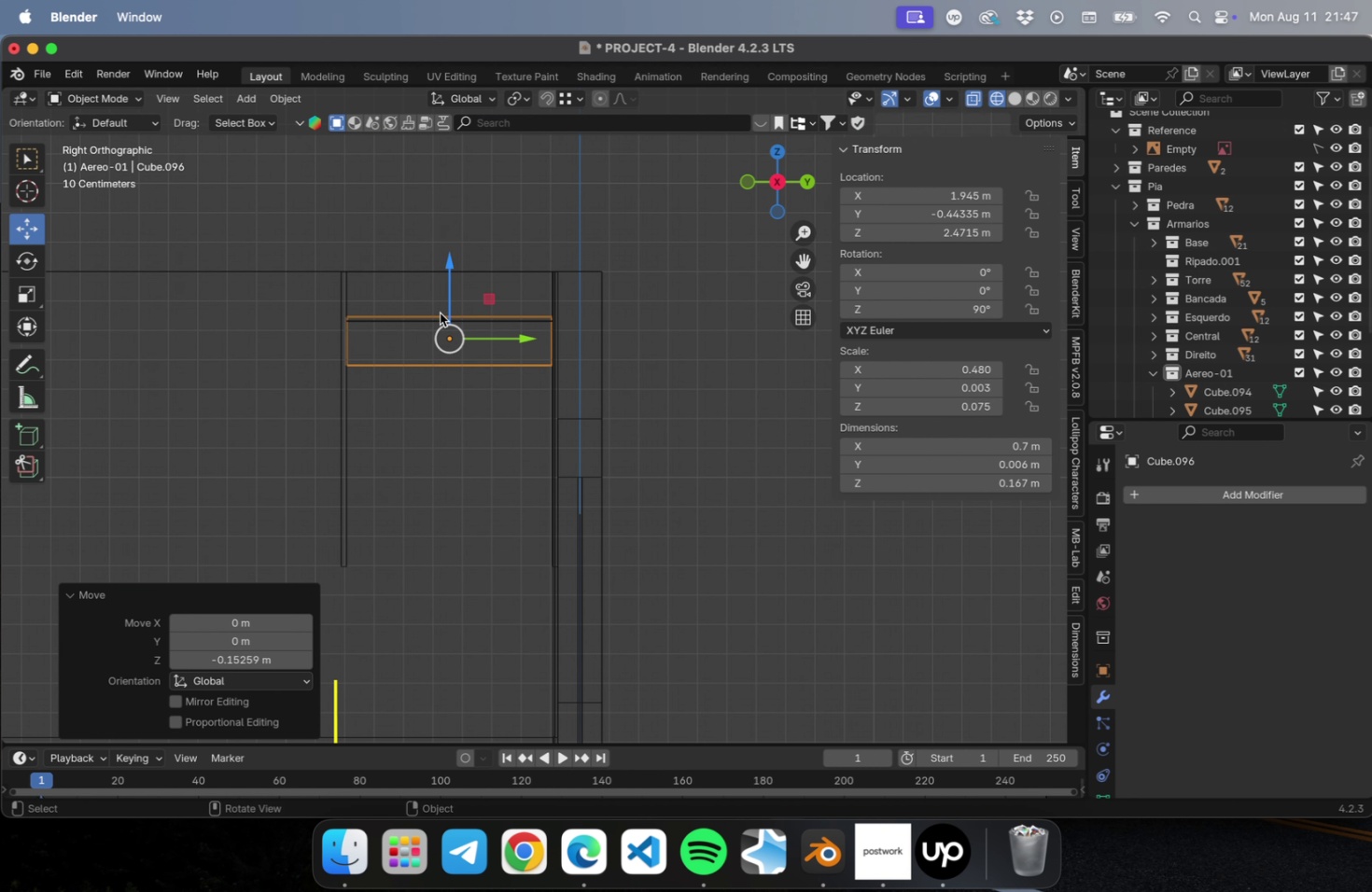 
scroll: coordinate [432, 340], scroll_direction: up, amount: 10.0
 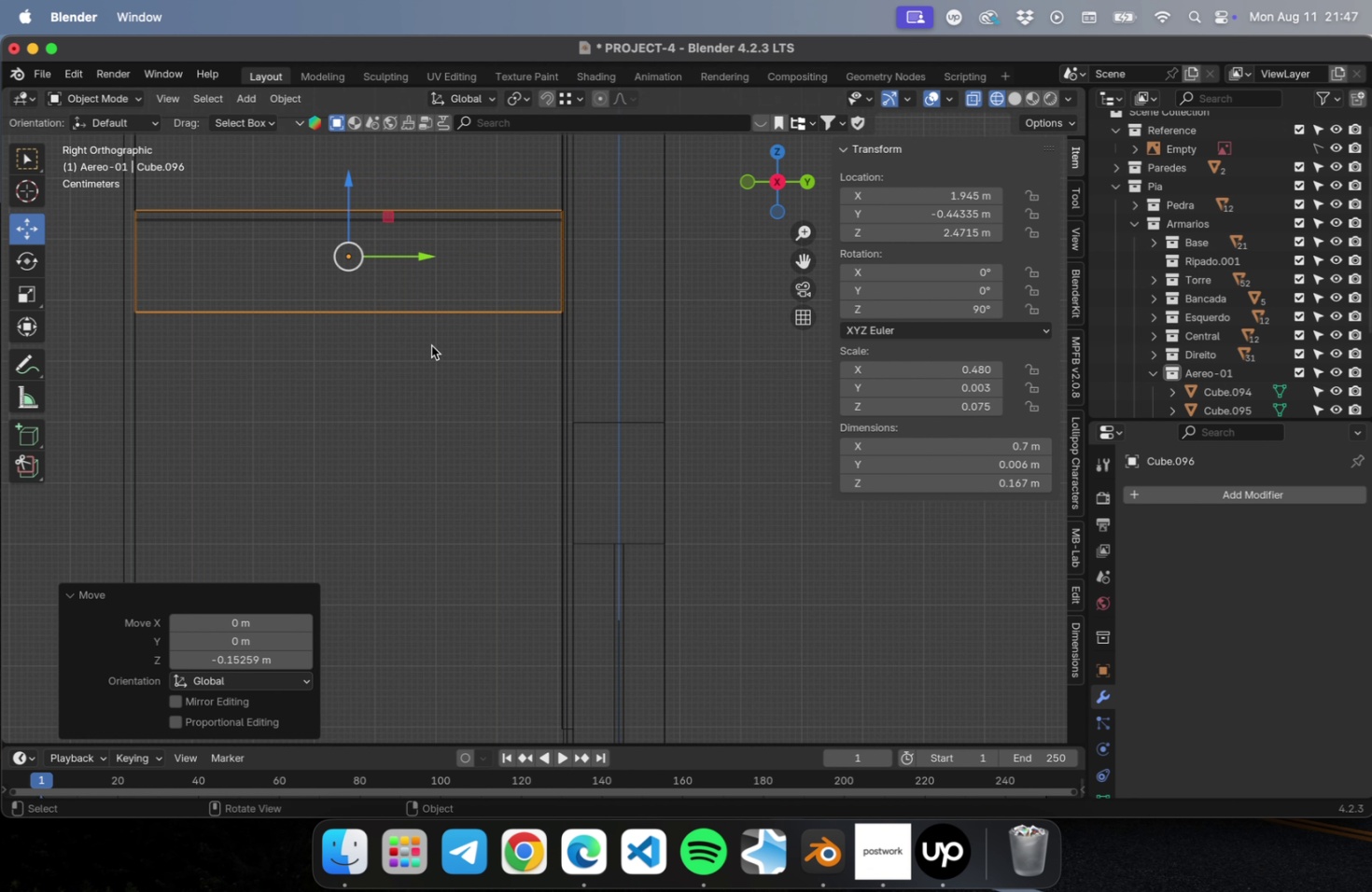 
hold_key(key=ShiftLeft, duration=0.45)
 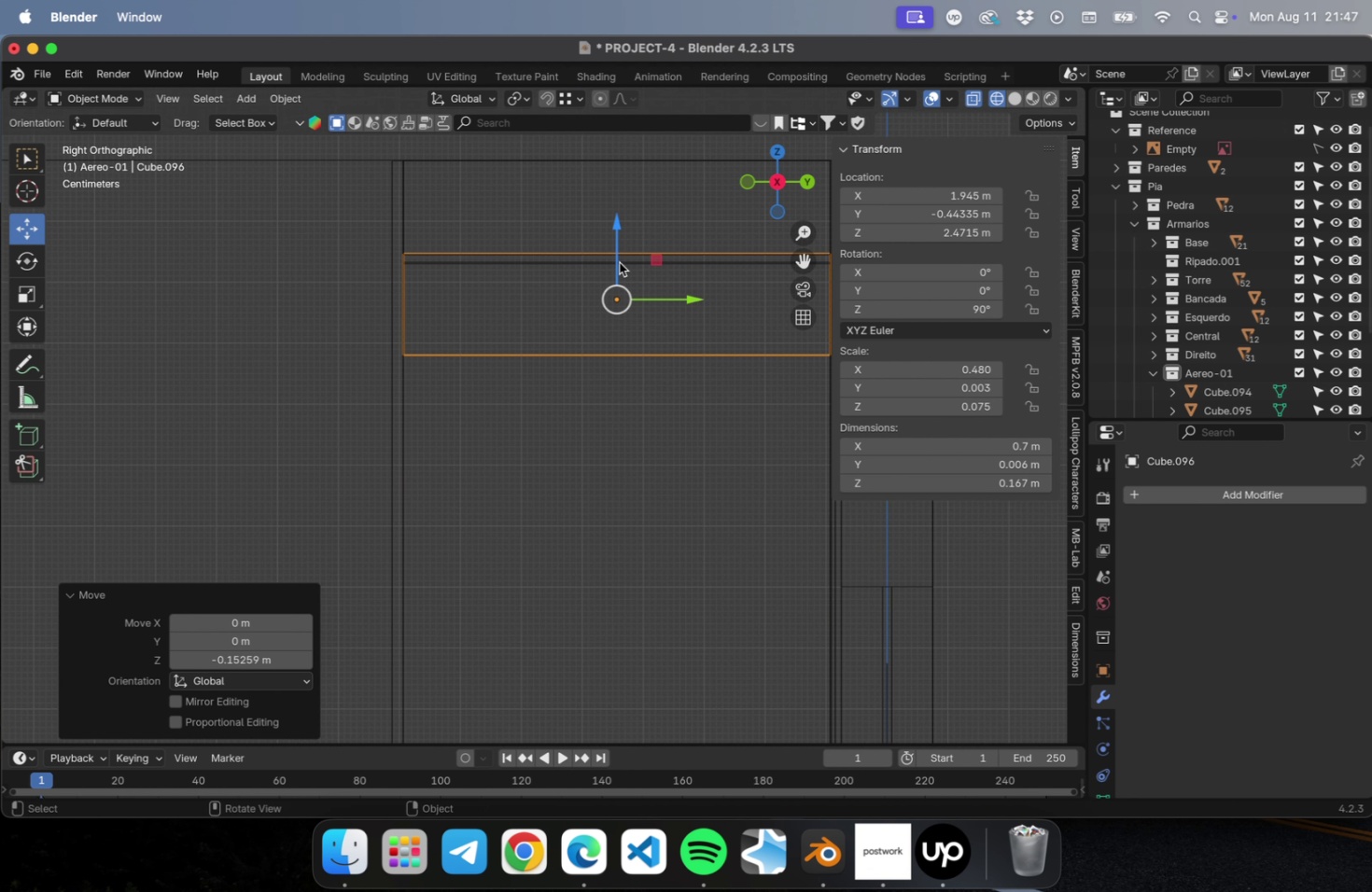 
scroll: coordinate [620, 261], scroll_direction: up, amount: 1.0
 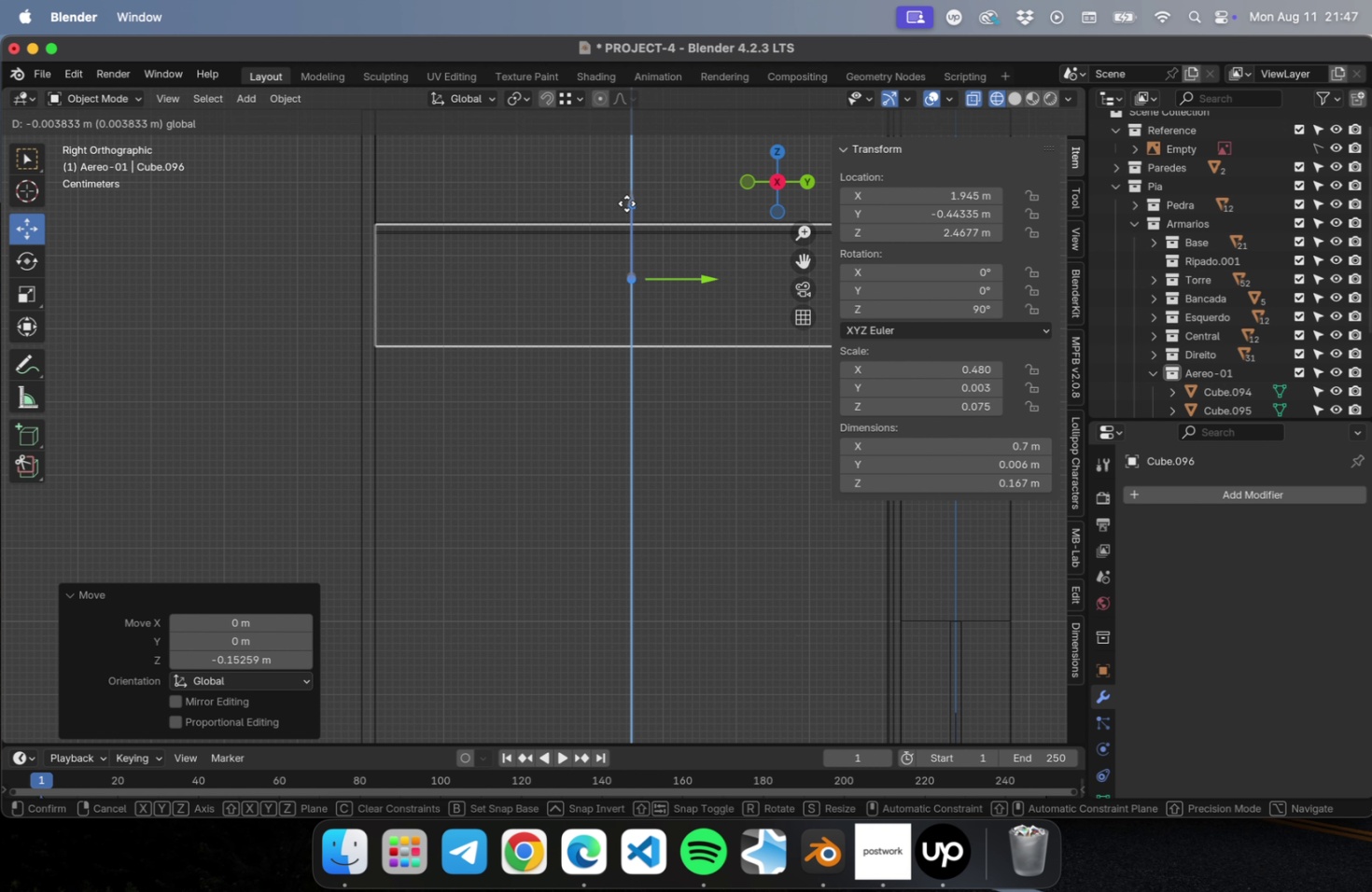 
scroll: coordinate [604, 249], scroll_direction: down, amount: 15.0
 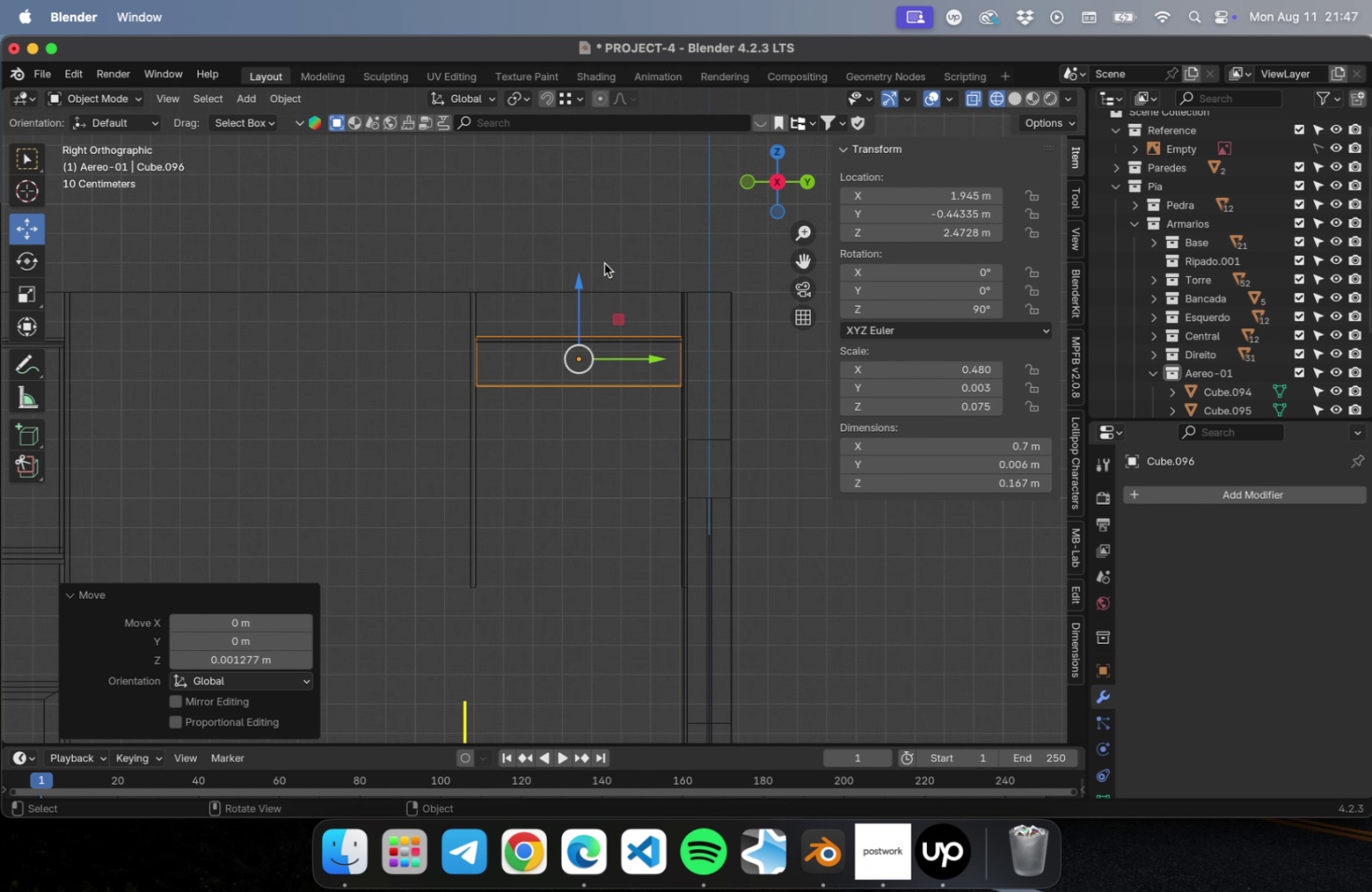 
hold_key(key=ShiftLeft, duration=0.42)
 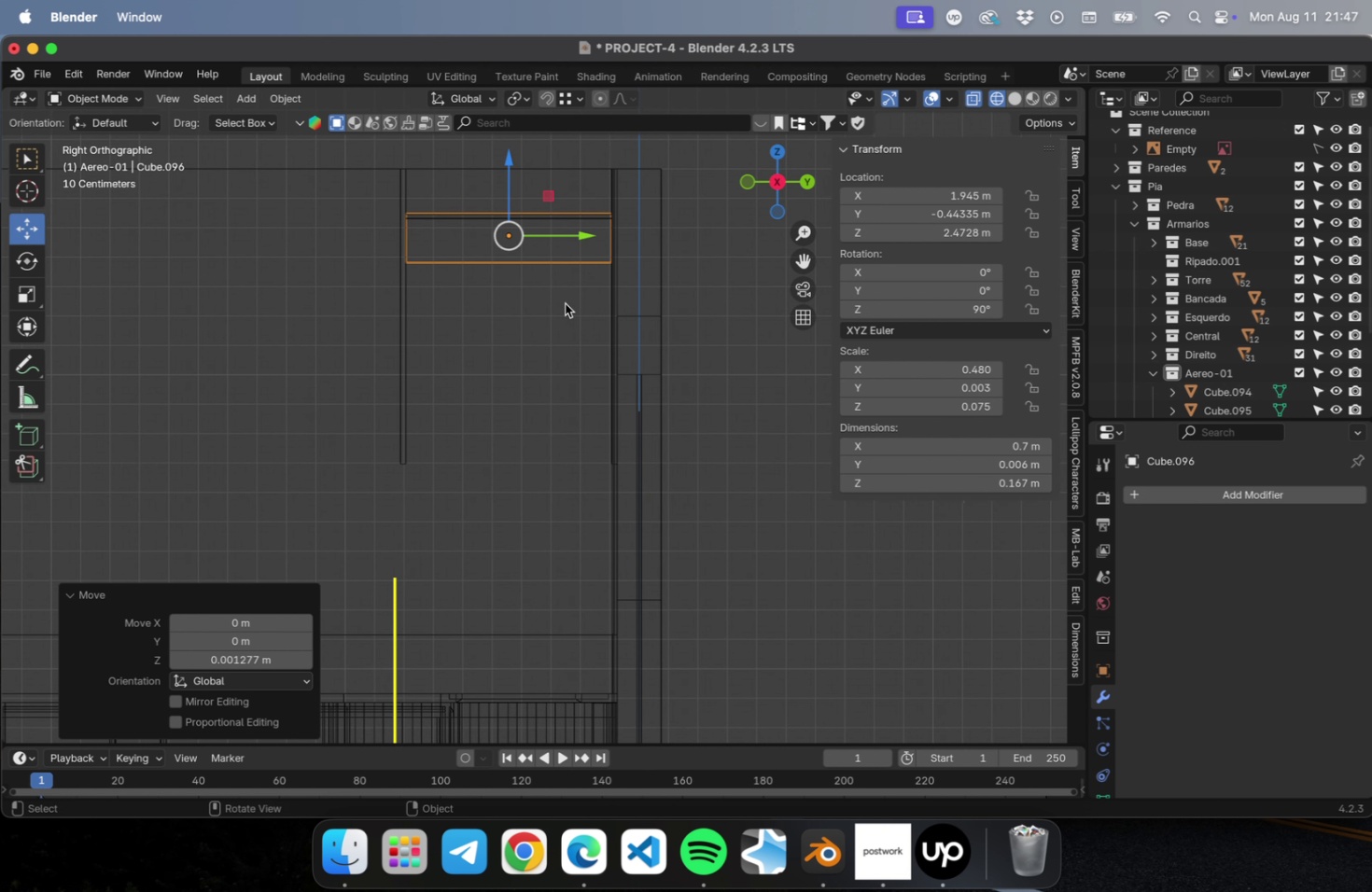 
key(Tab)
 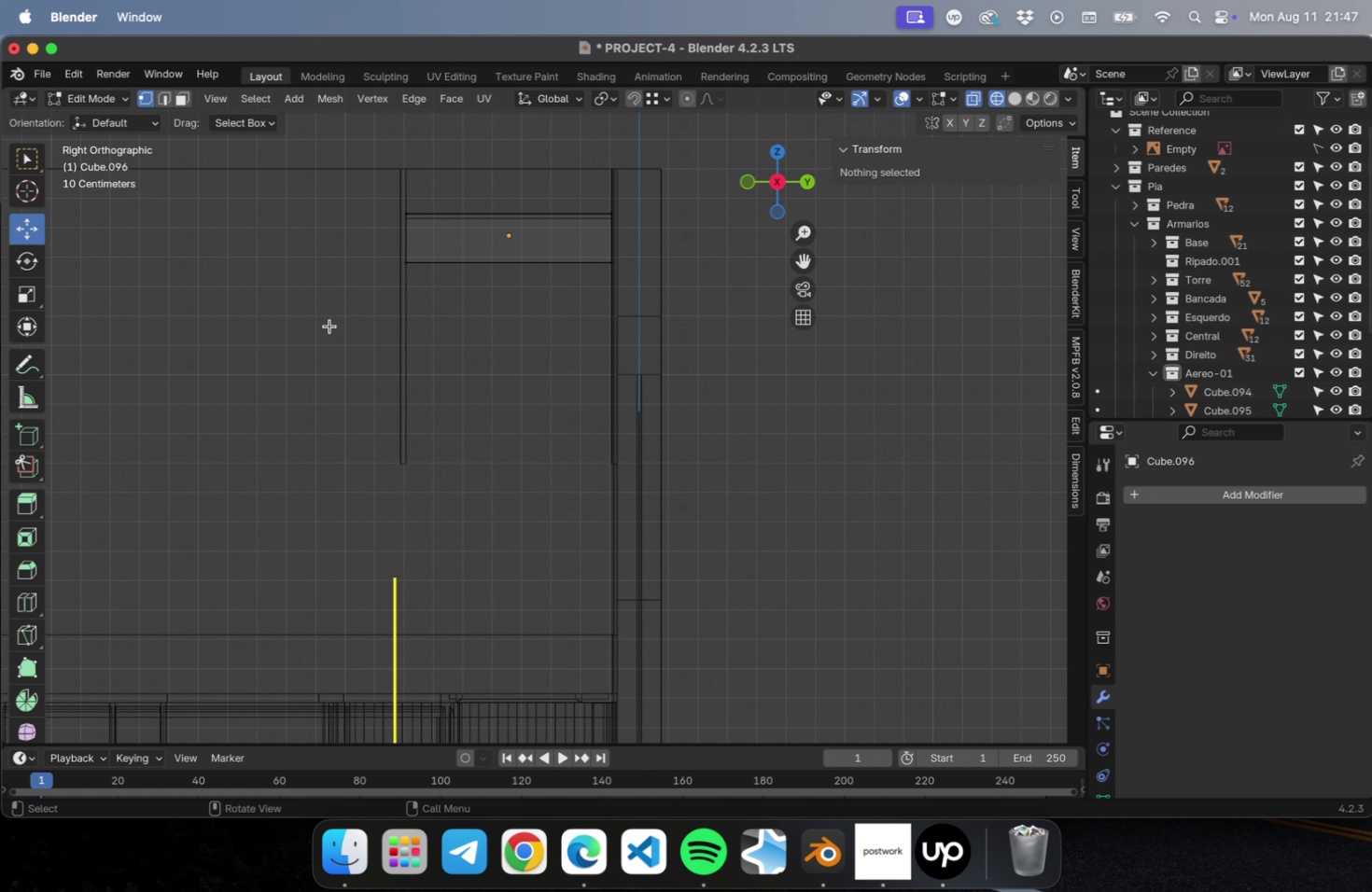 
left_click_drag(start_coordinate=[253, 327], to_coordinate=[826, 252])
 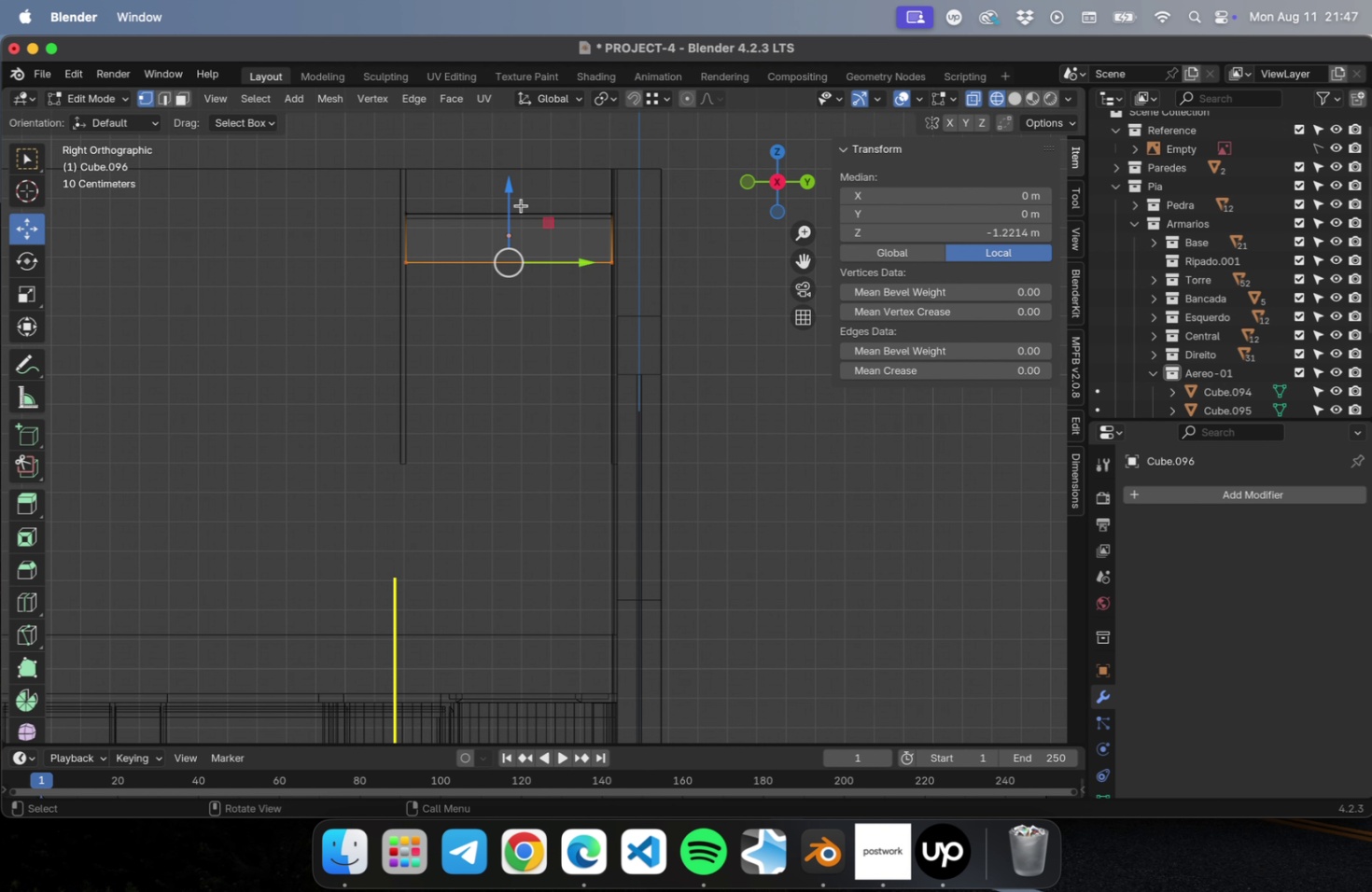 
left_click_drag(start_coordinate=[502, 187], to_coordinate=[498, 386])
 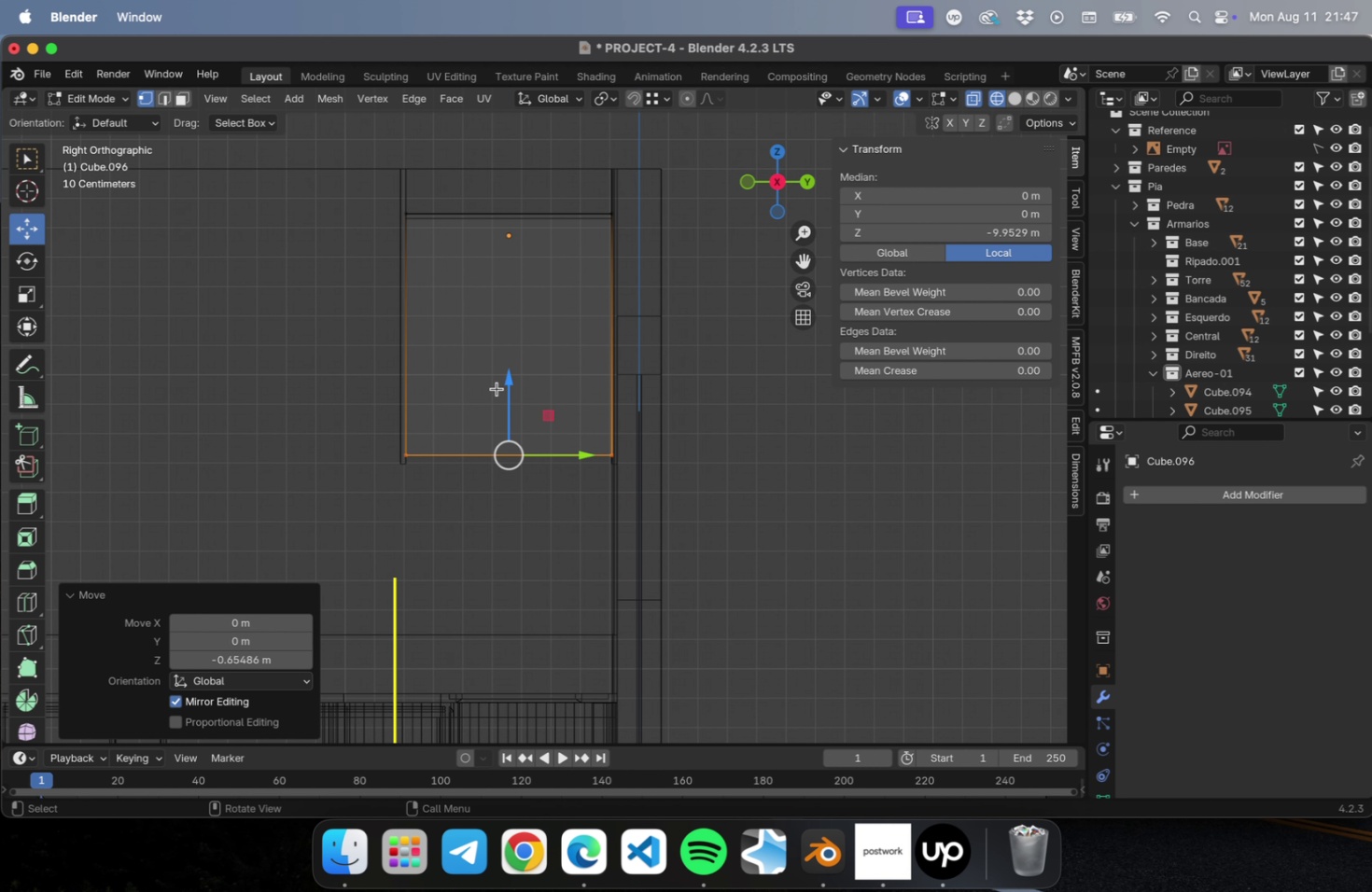 
key(Tab)
 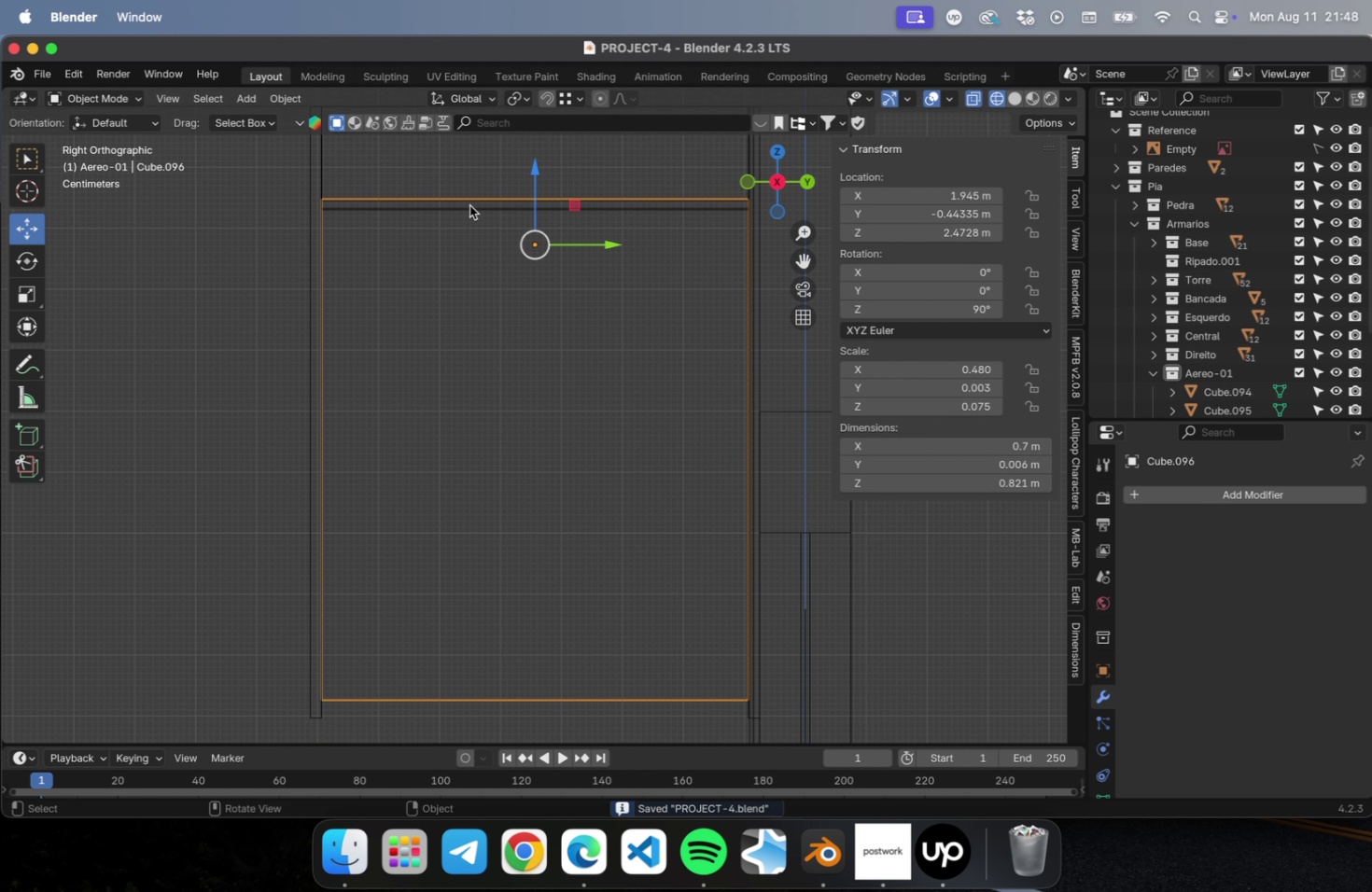 
wait(11.68)
 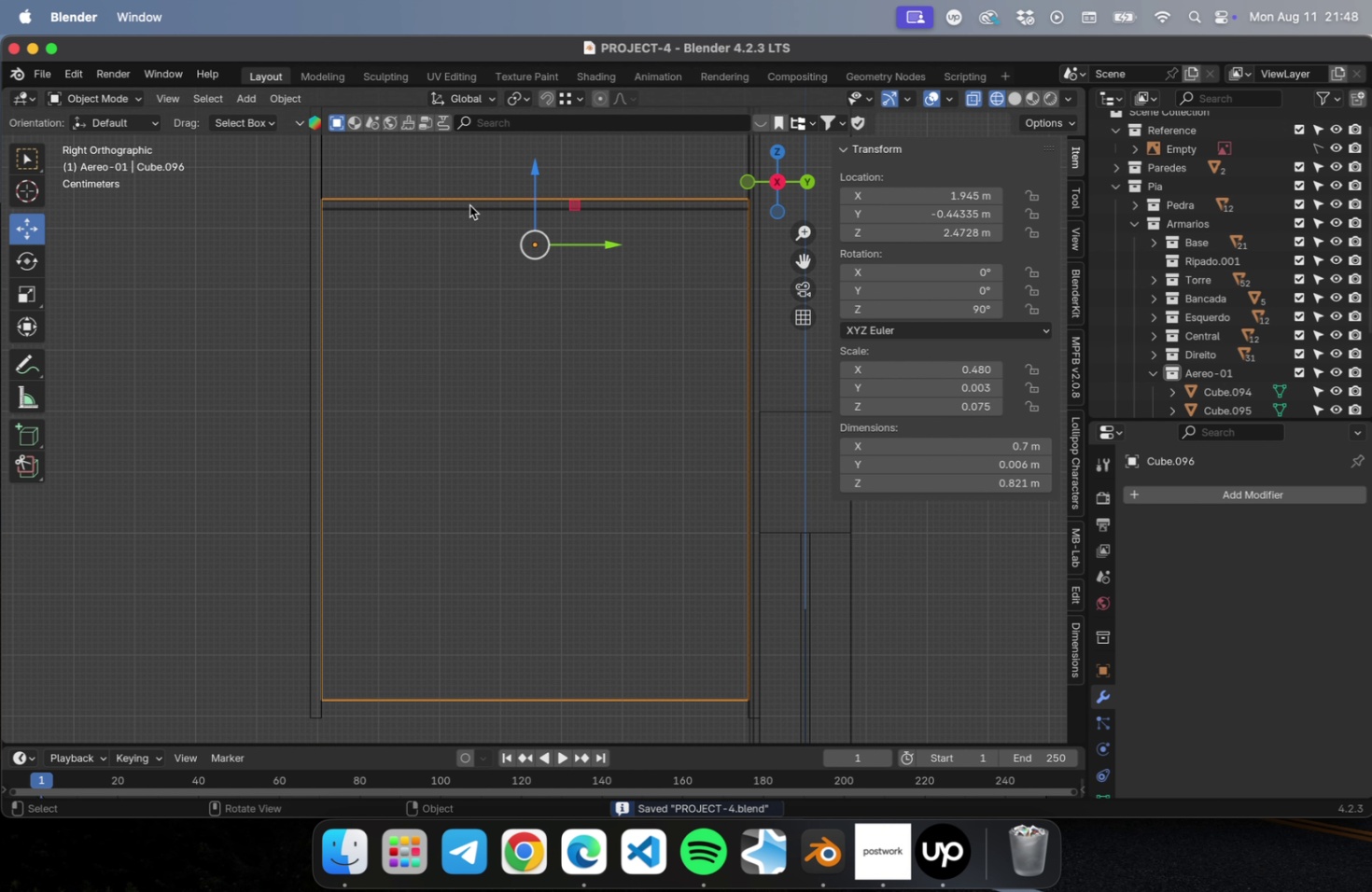 
key(Meta+CommandLeft)
 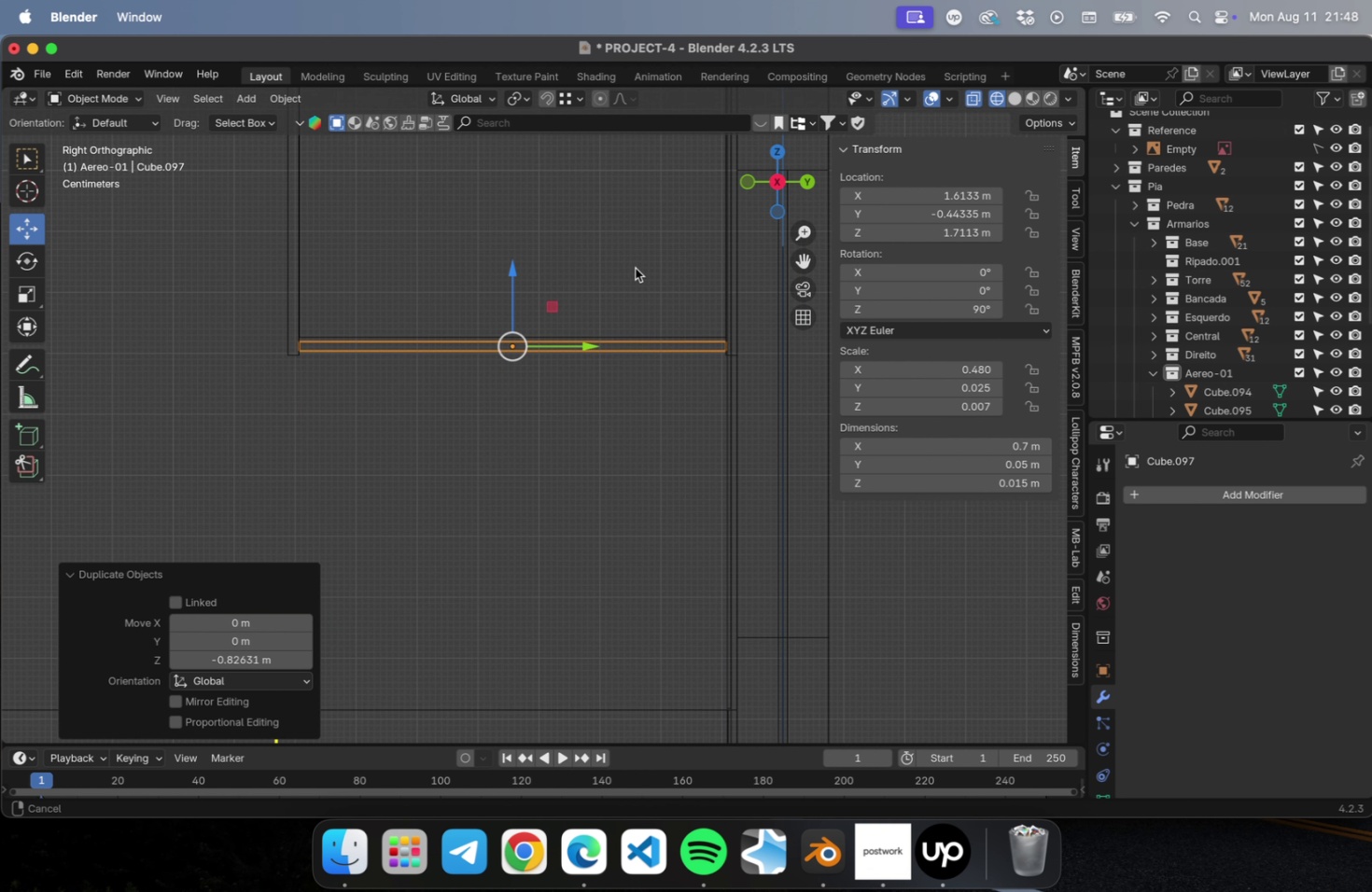 
key(Meta+S)
 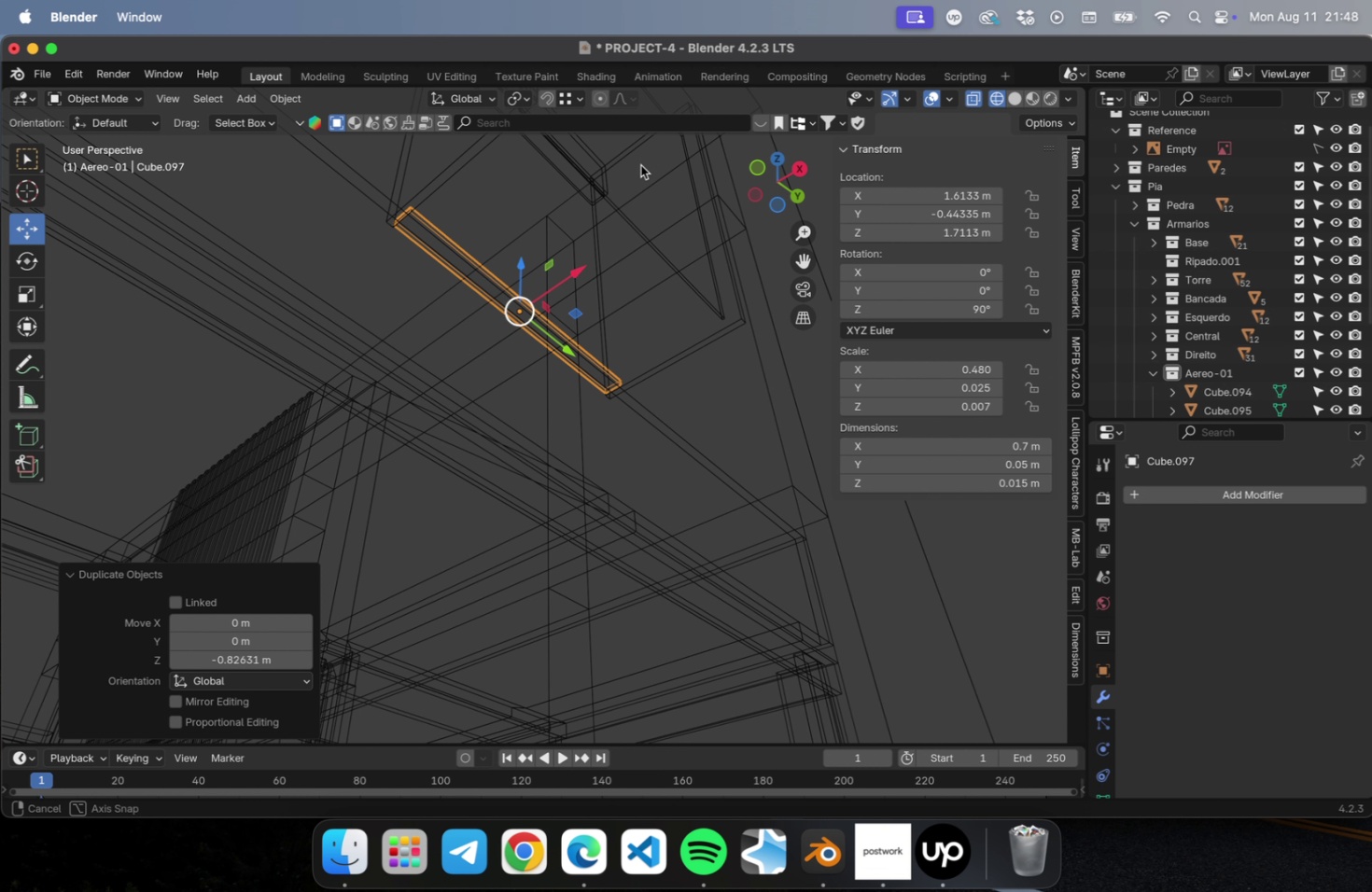 
scroll: coordinate [533, 514], scroll_direction: up, amount: 9.0
 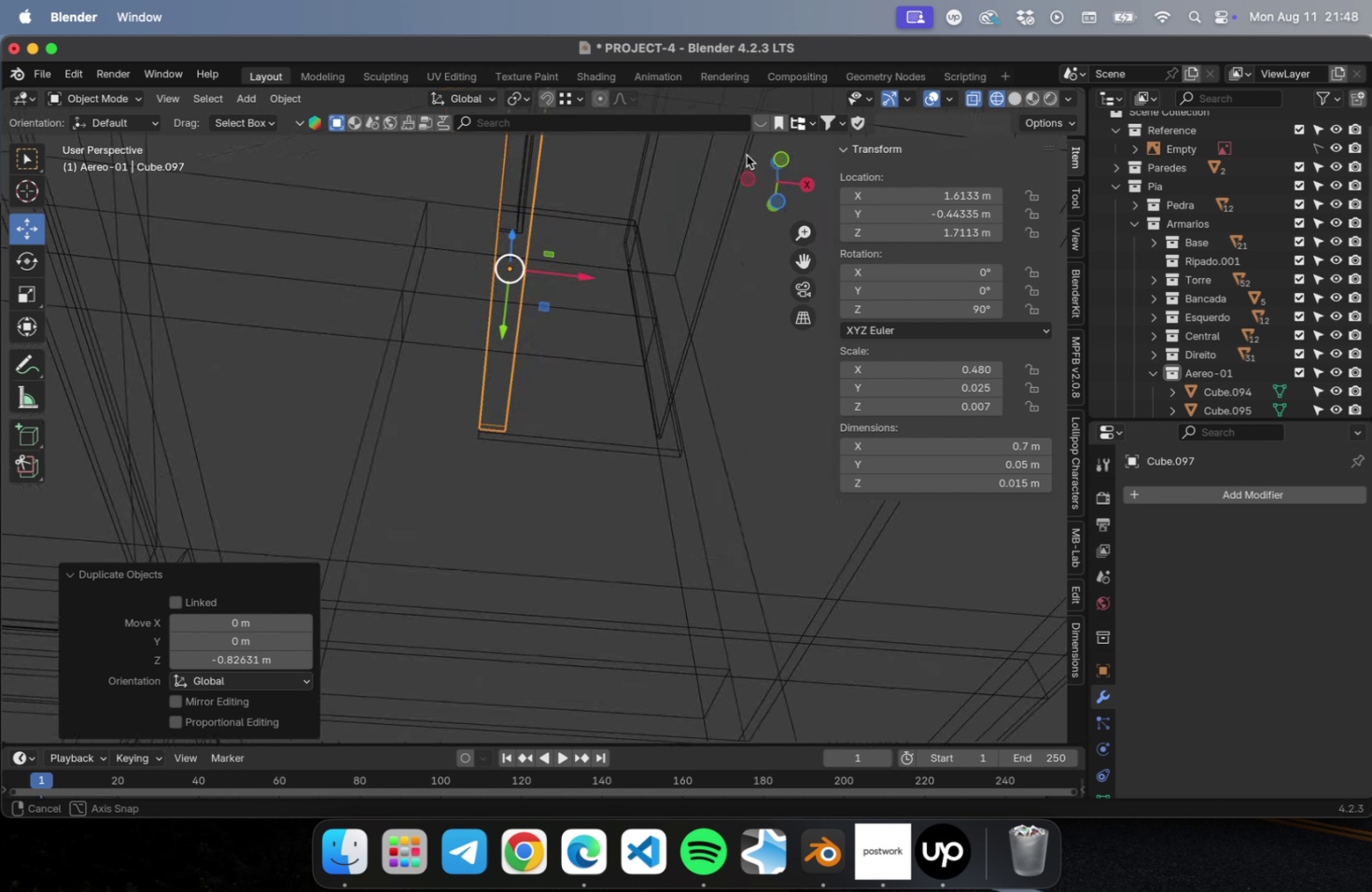 
hold_key(key=ShiftLeft, duration=0.5)
 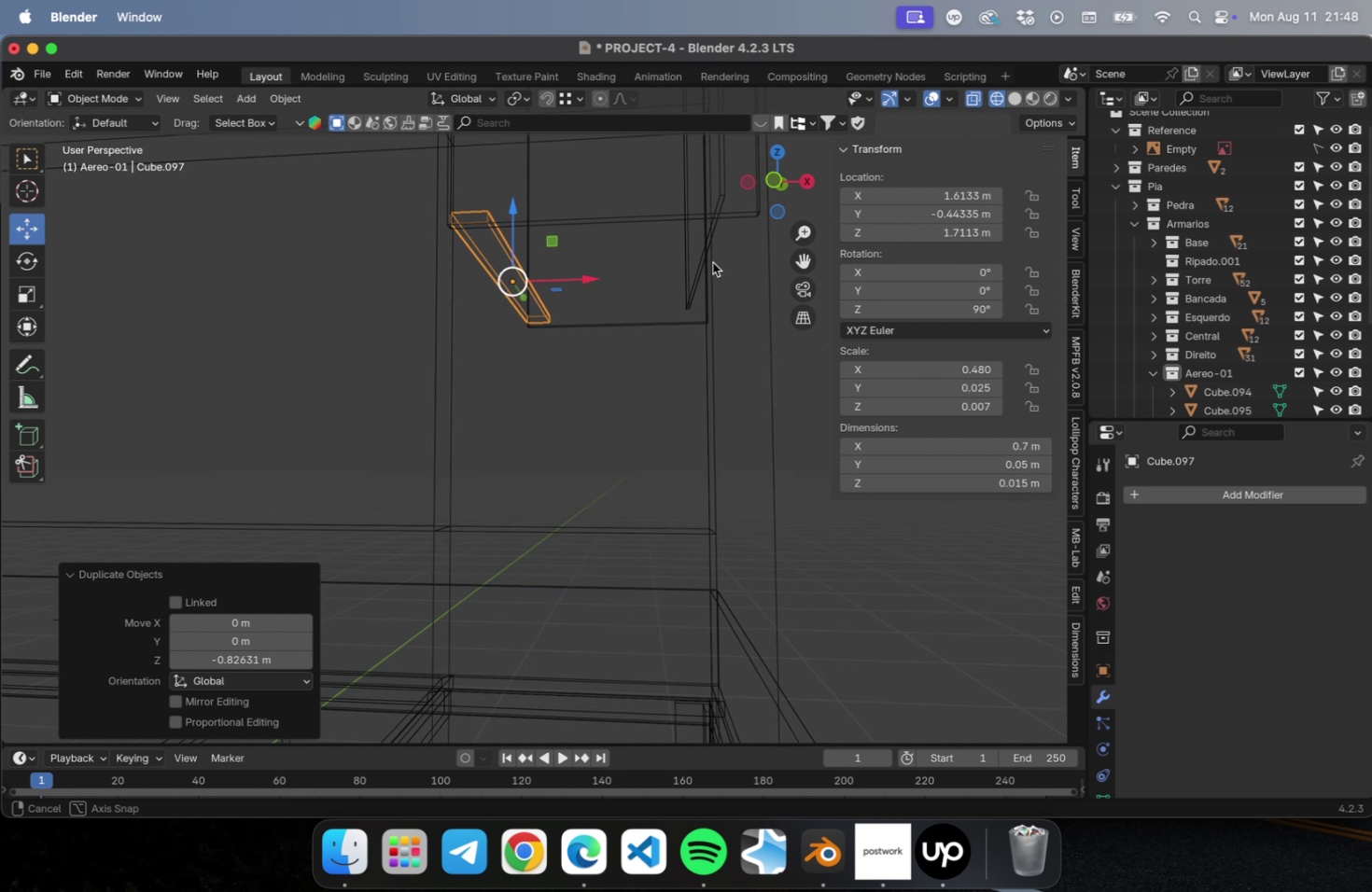 
hold_key(key=ShiftLeft, duration=0.57)
 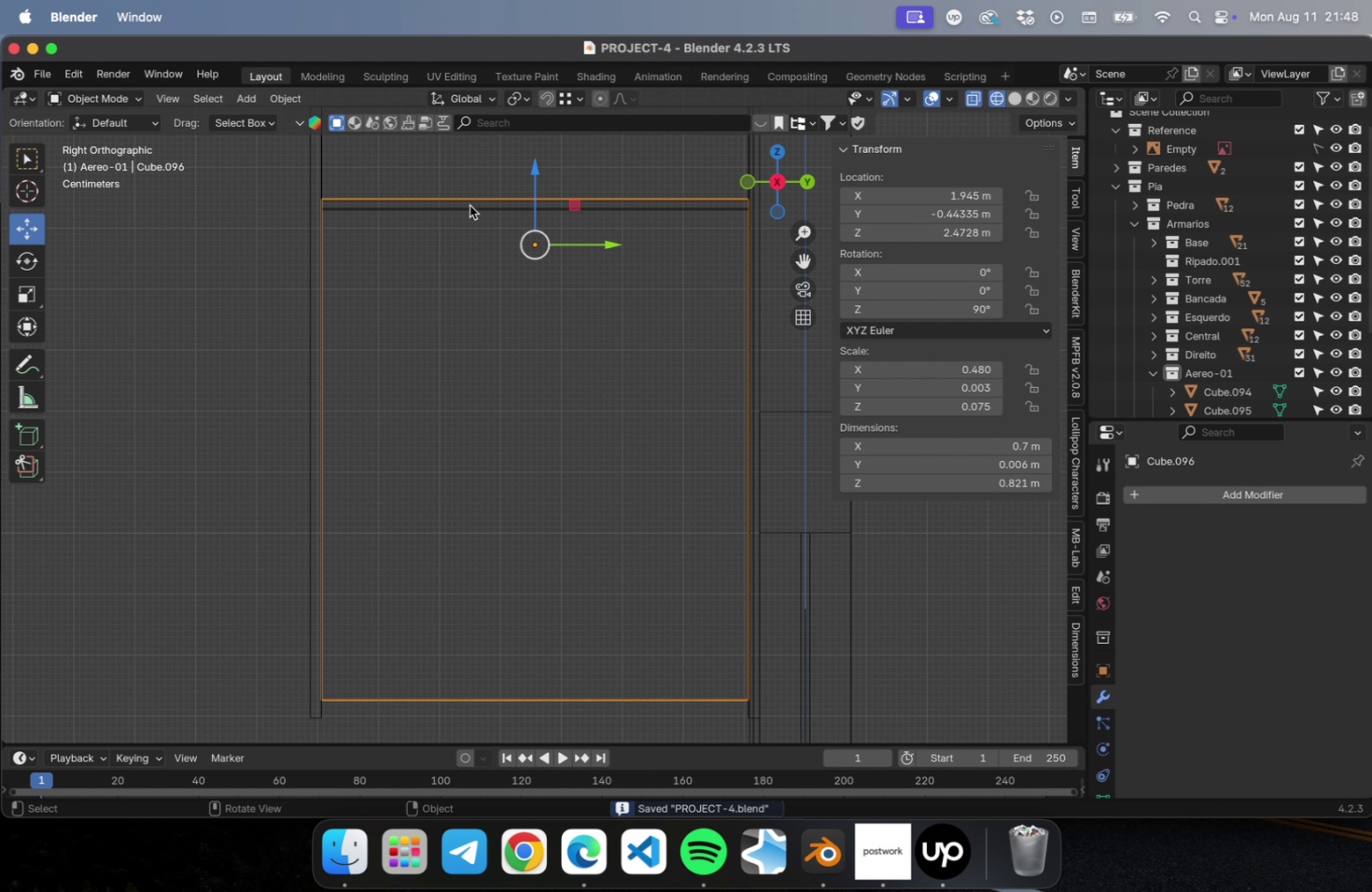 
left_click([469, 205])
 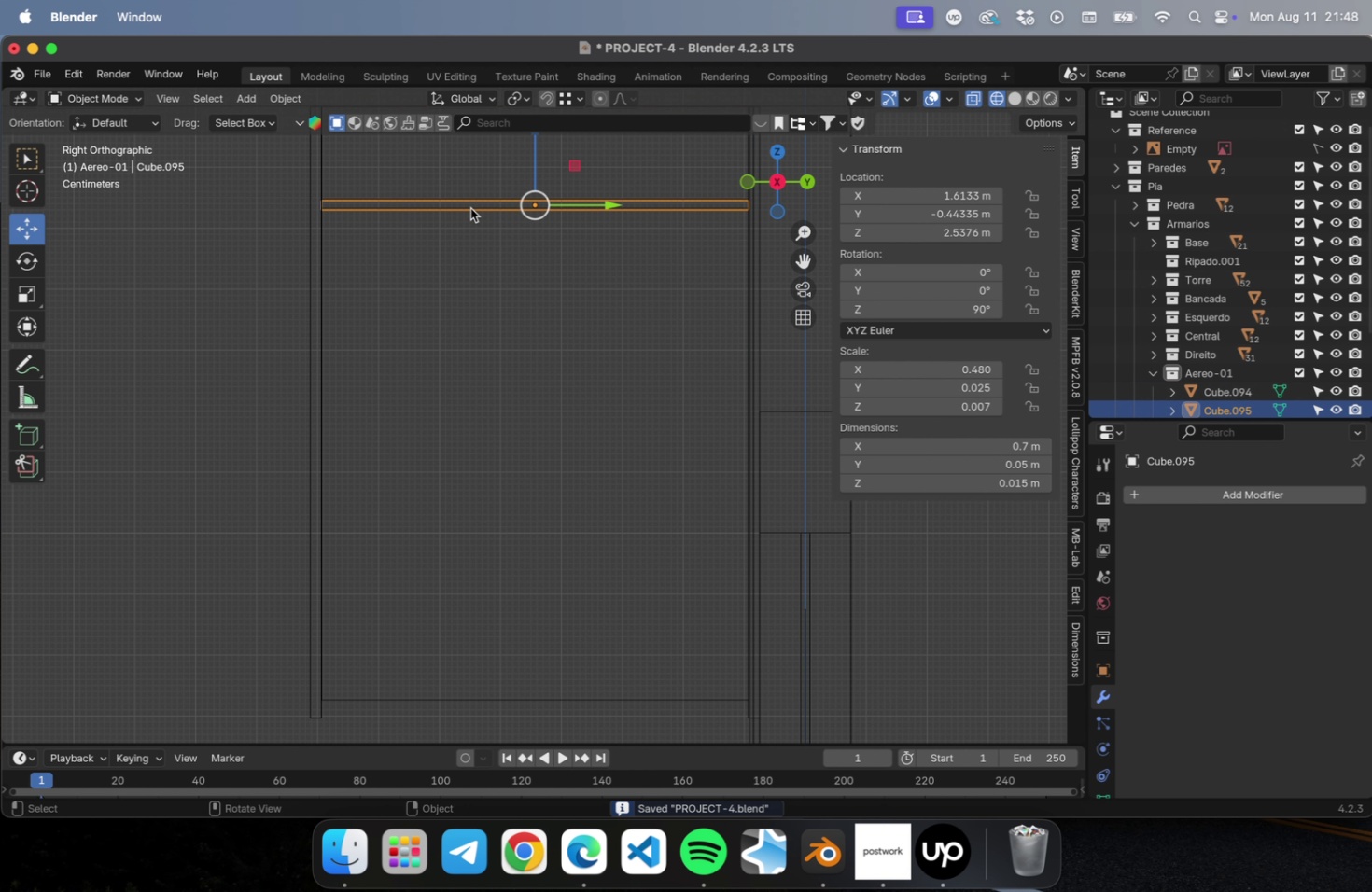 
double_click([470, 202])
 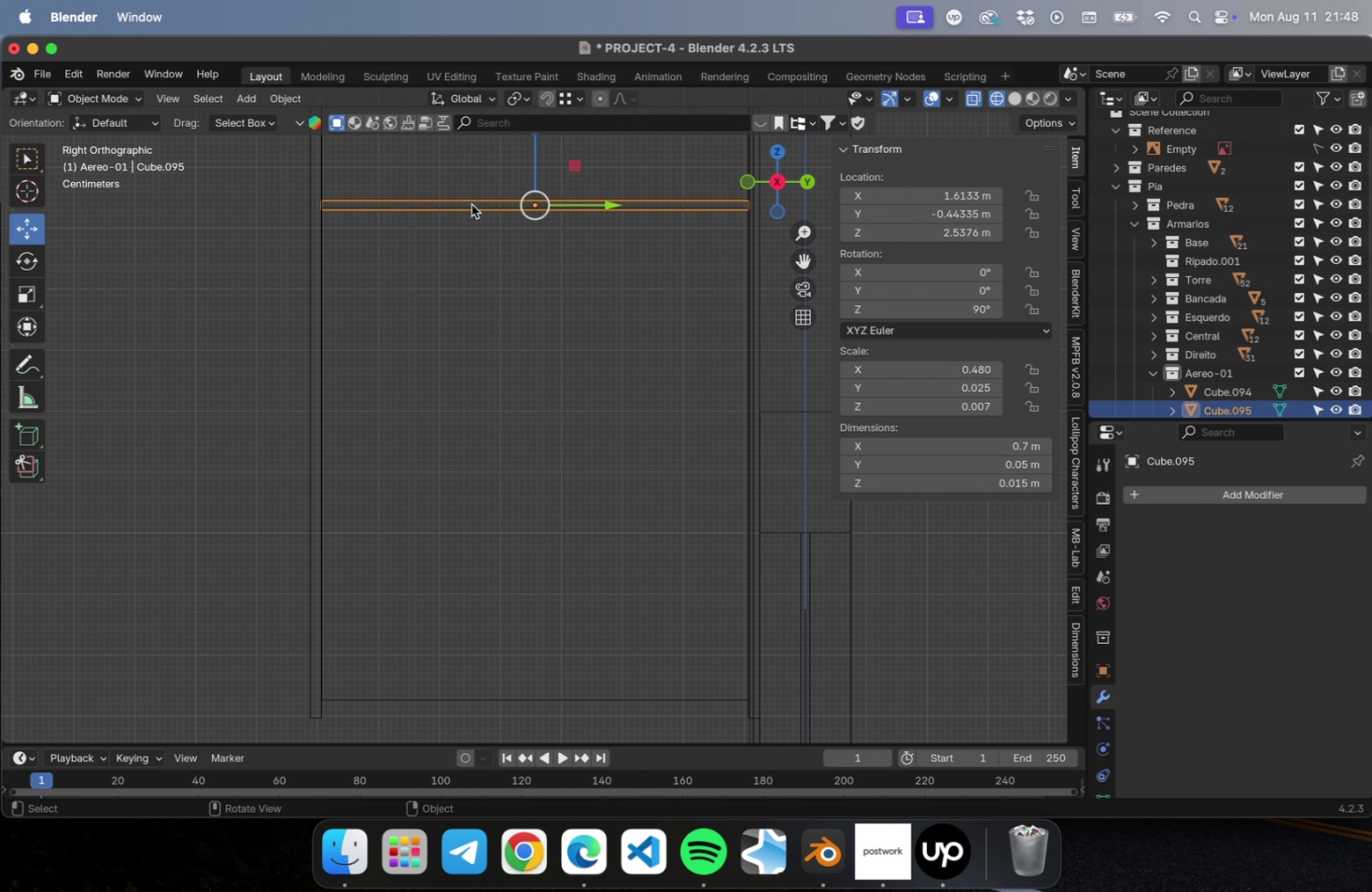 
type(Dz)
 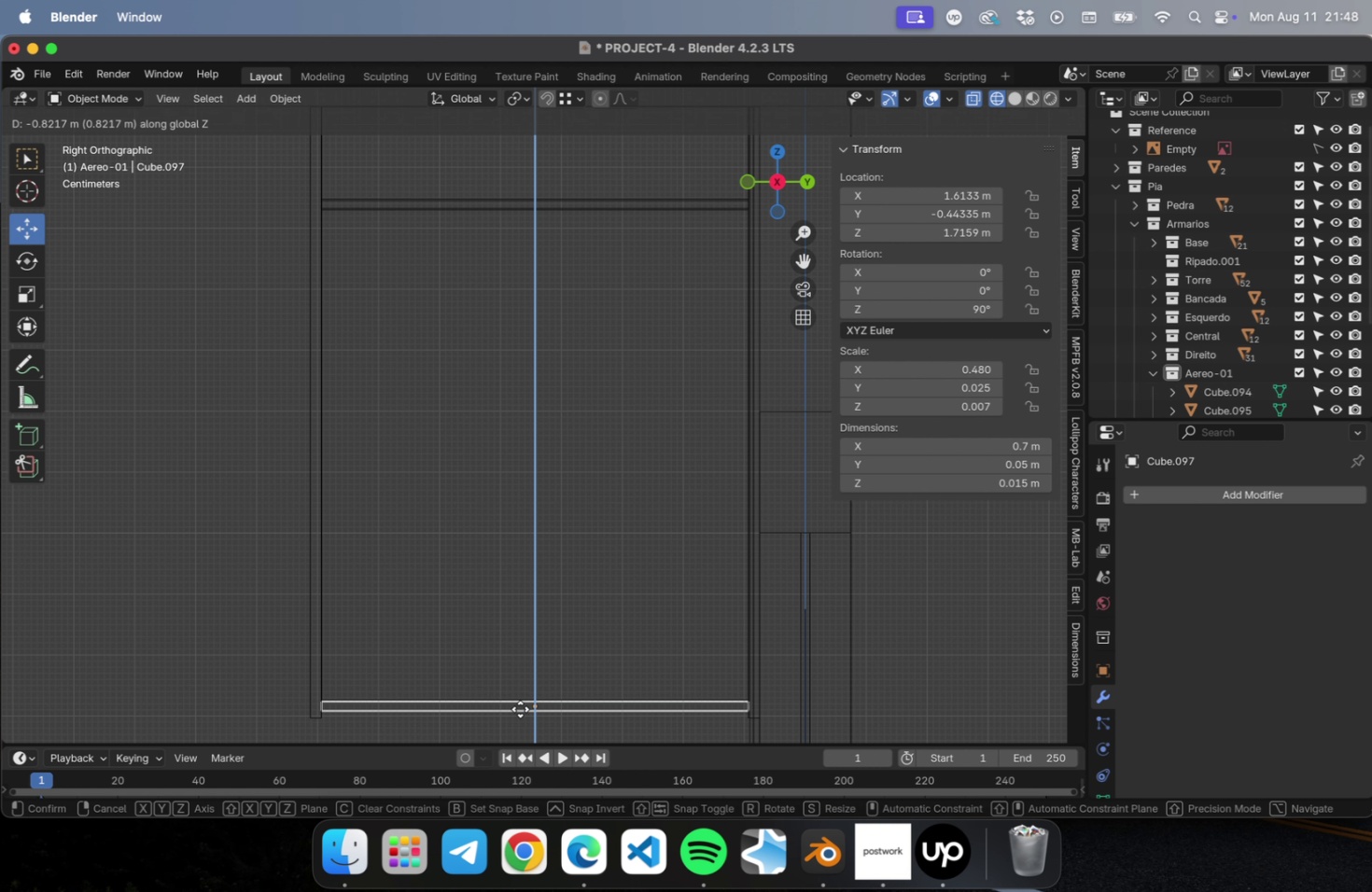 
left_click([520, 709])
 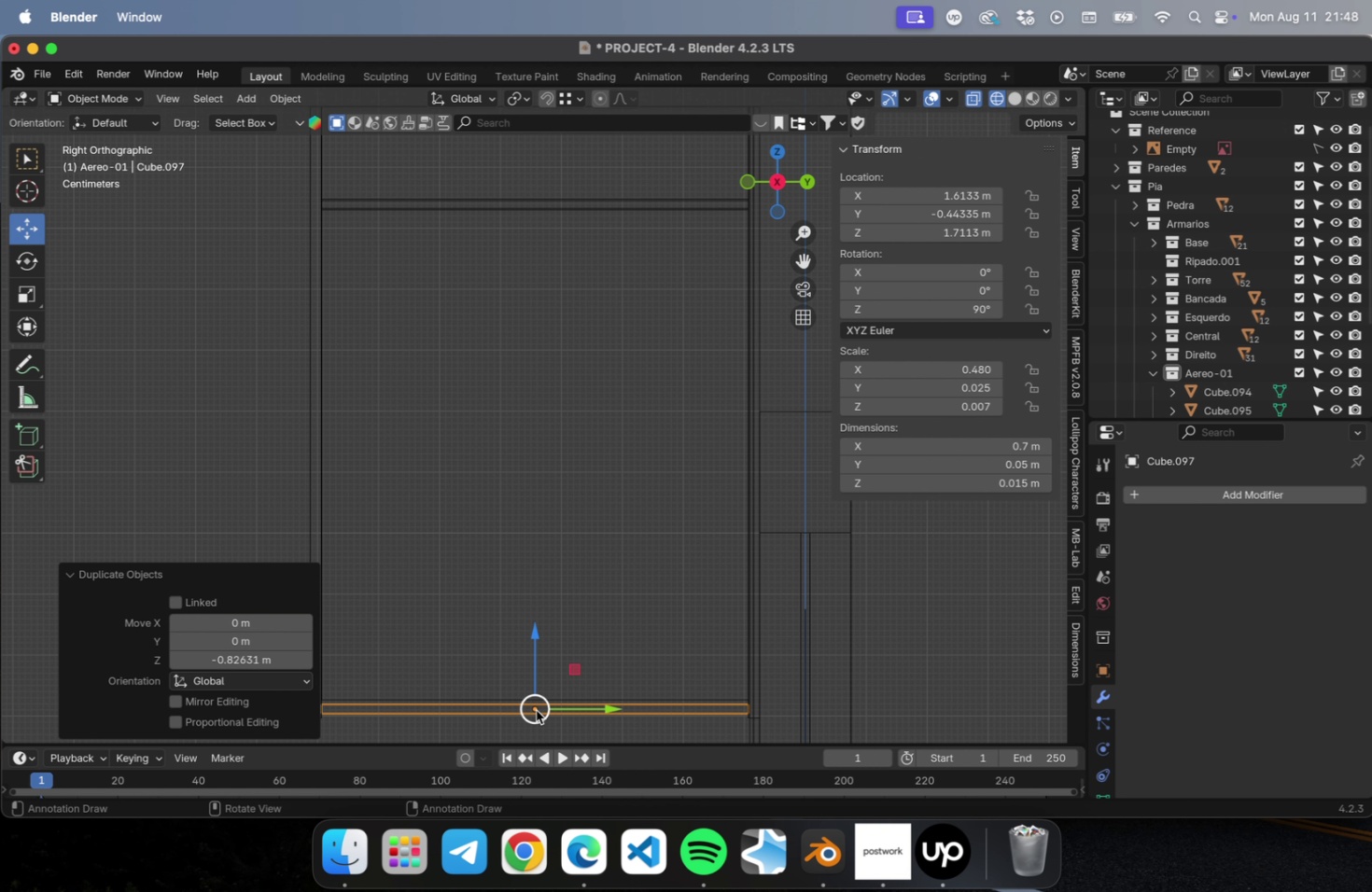 
hold_key(key=ShiftLeft, duration=0.54)
 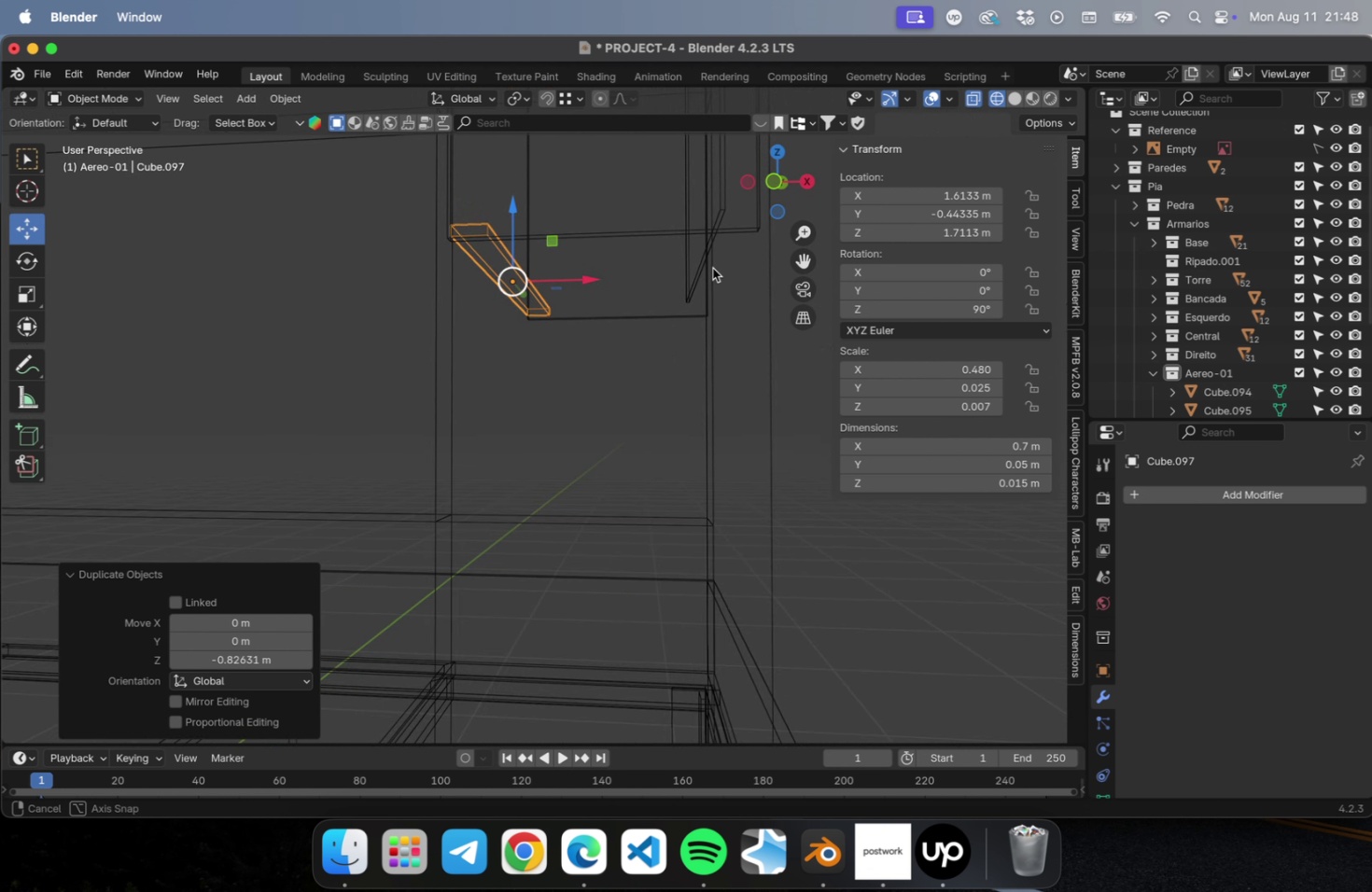 
key(NumLock)
 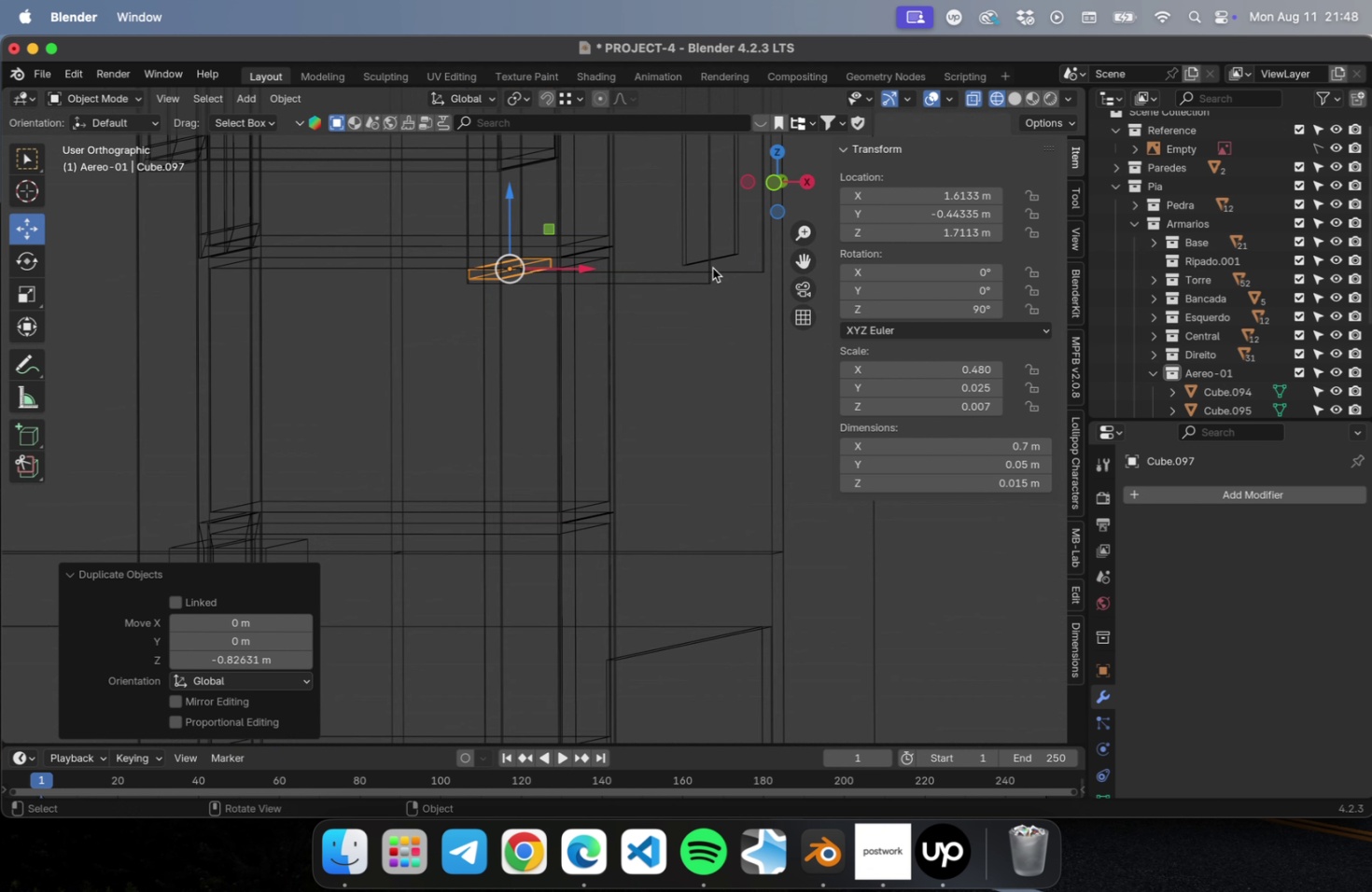 
key(Numpad7)
 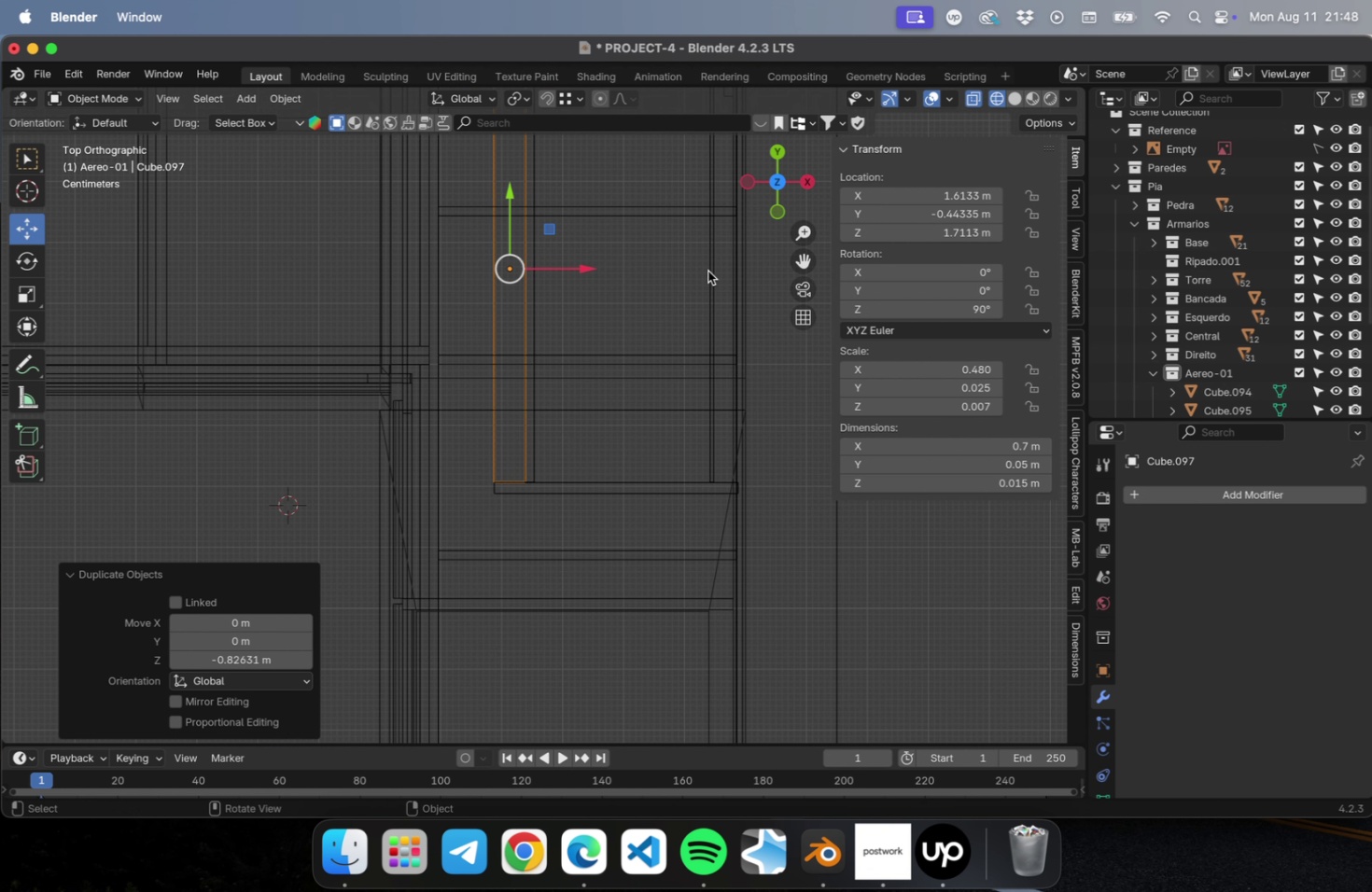 
scroll: coordinate [593, 202], scroll_direction: up, amount: 22.0
 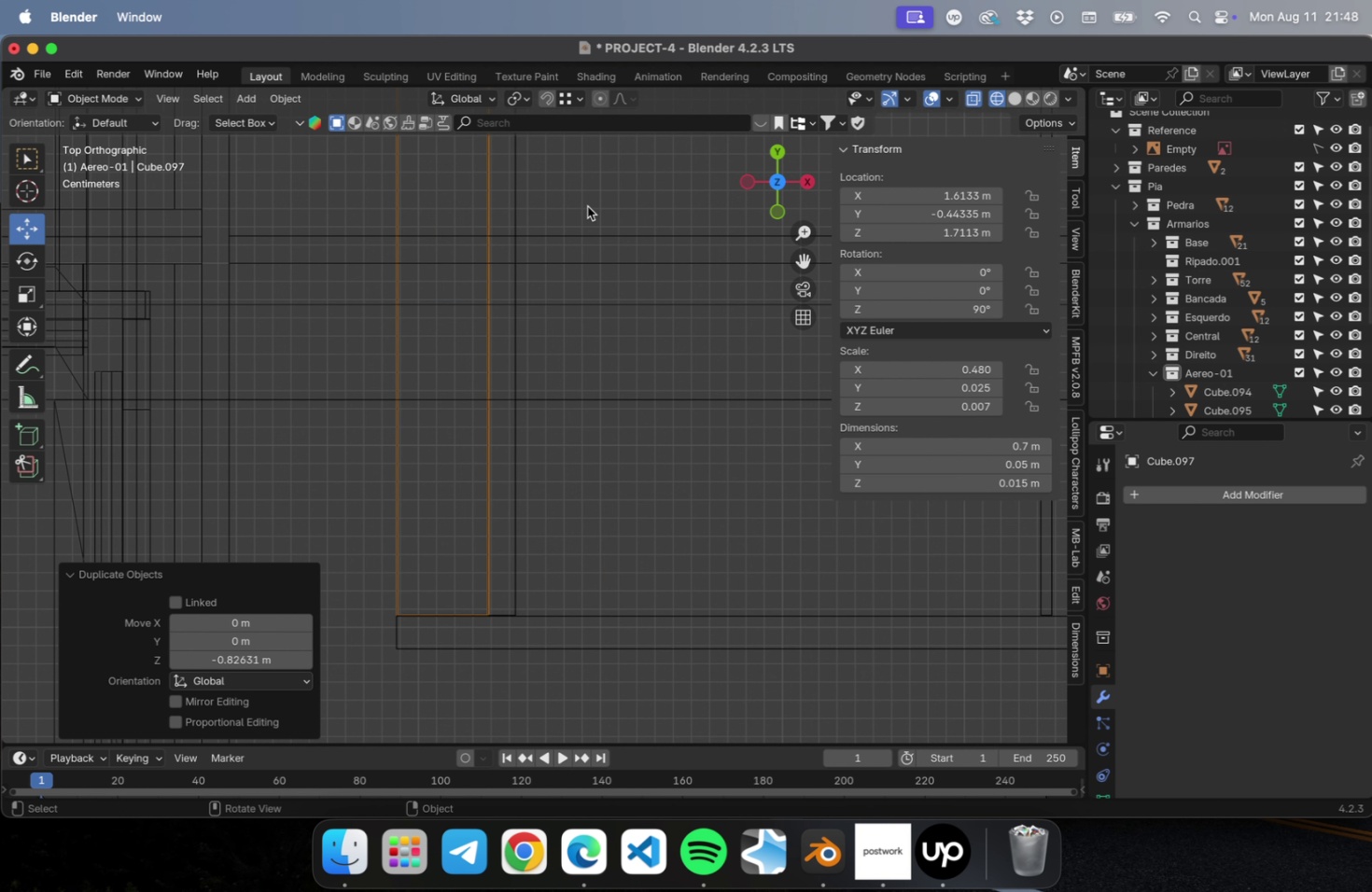 
hold_key(key=ShiftLeft, duration=0.45)
 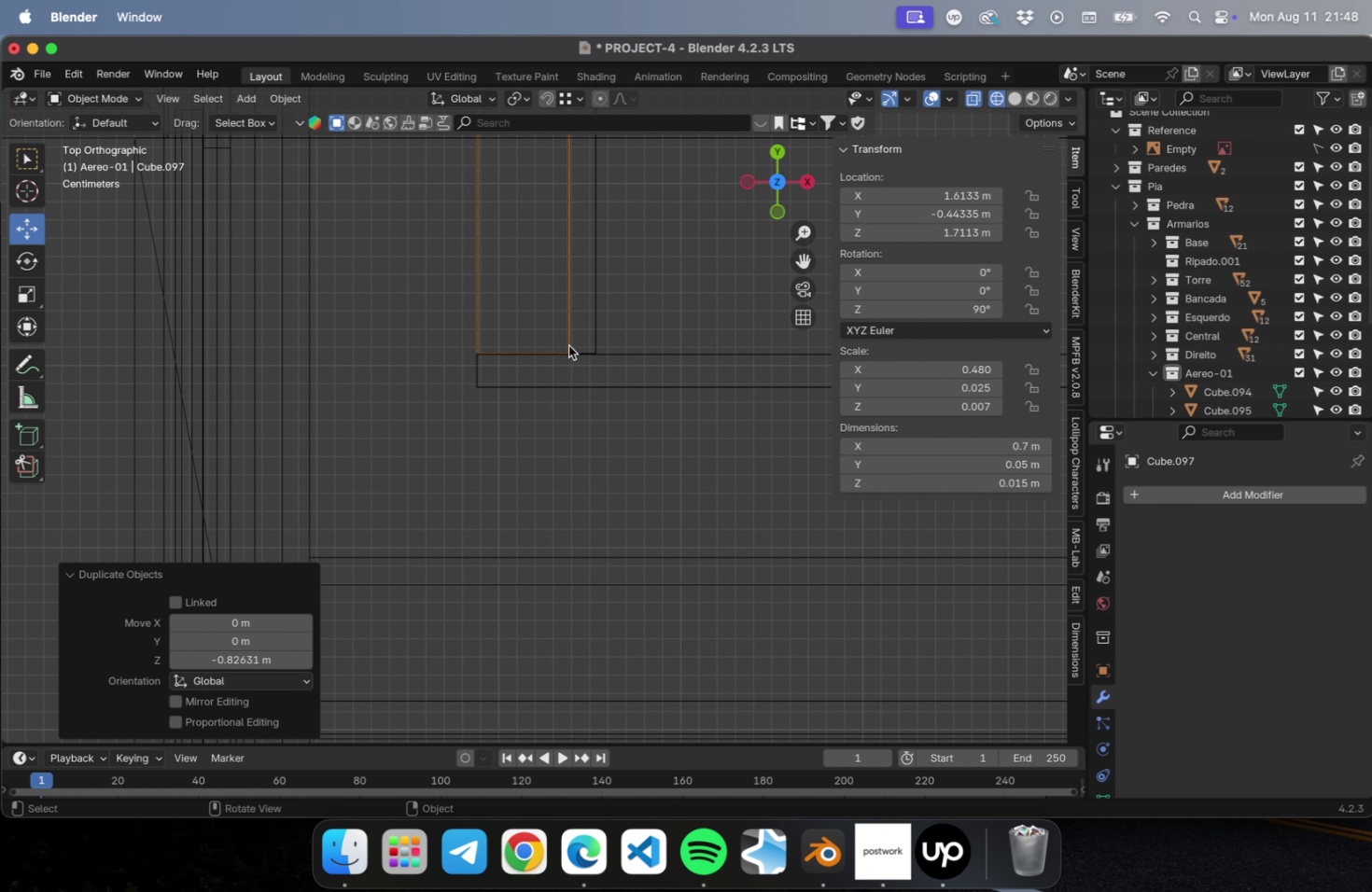 
scroll: coordinate [541, 347], scroll_direction: up, amount: 22.0
 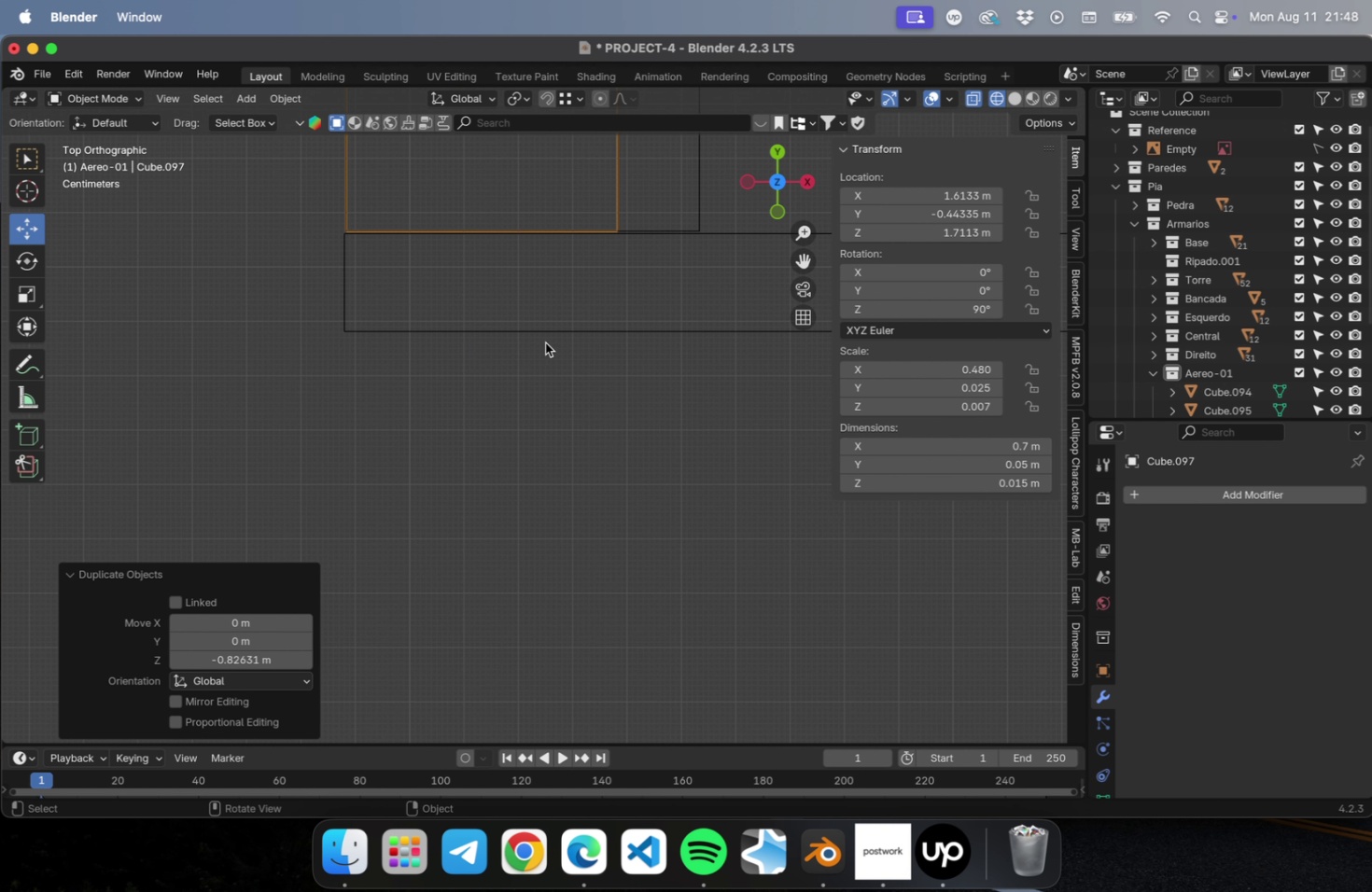 
scroll: coordinate [544, 346], scroll_direction: down, amount: 78.0
 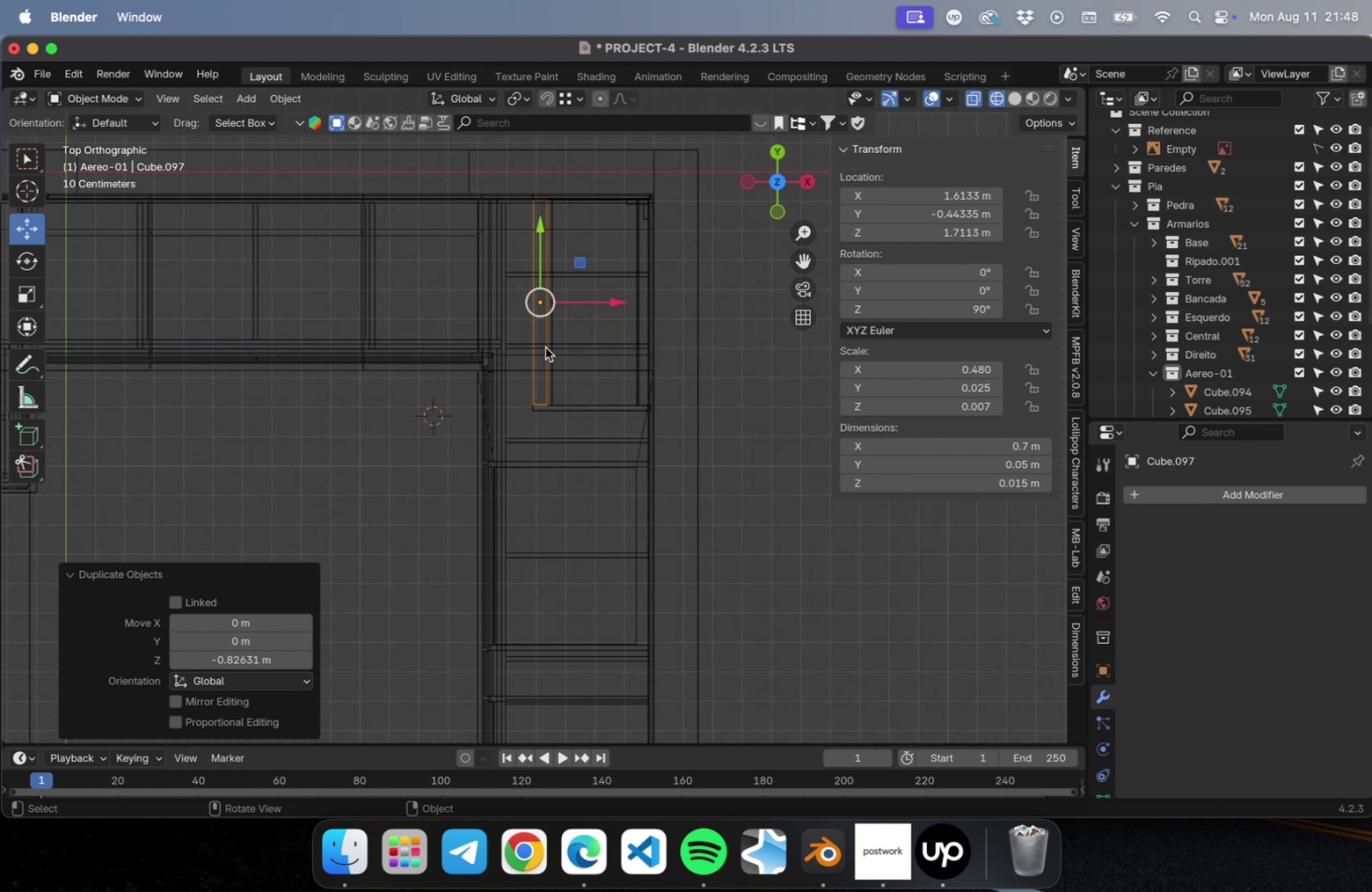 
hold_key(key=ShiftLeft, duration=0.48)
 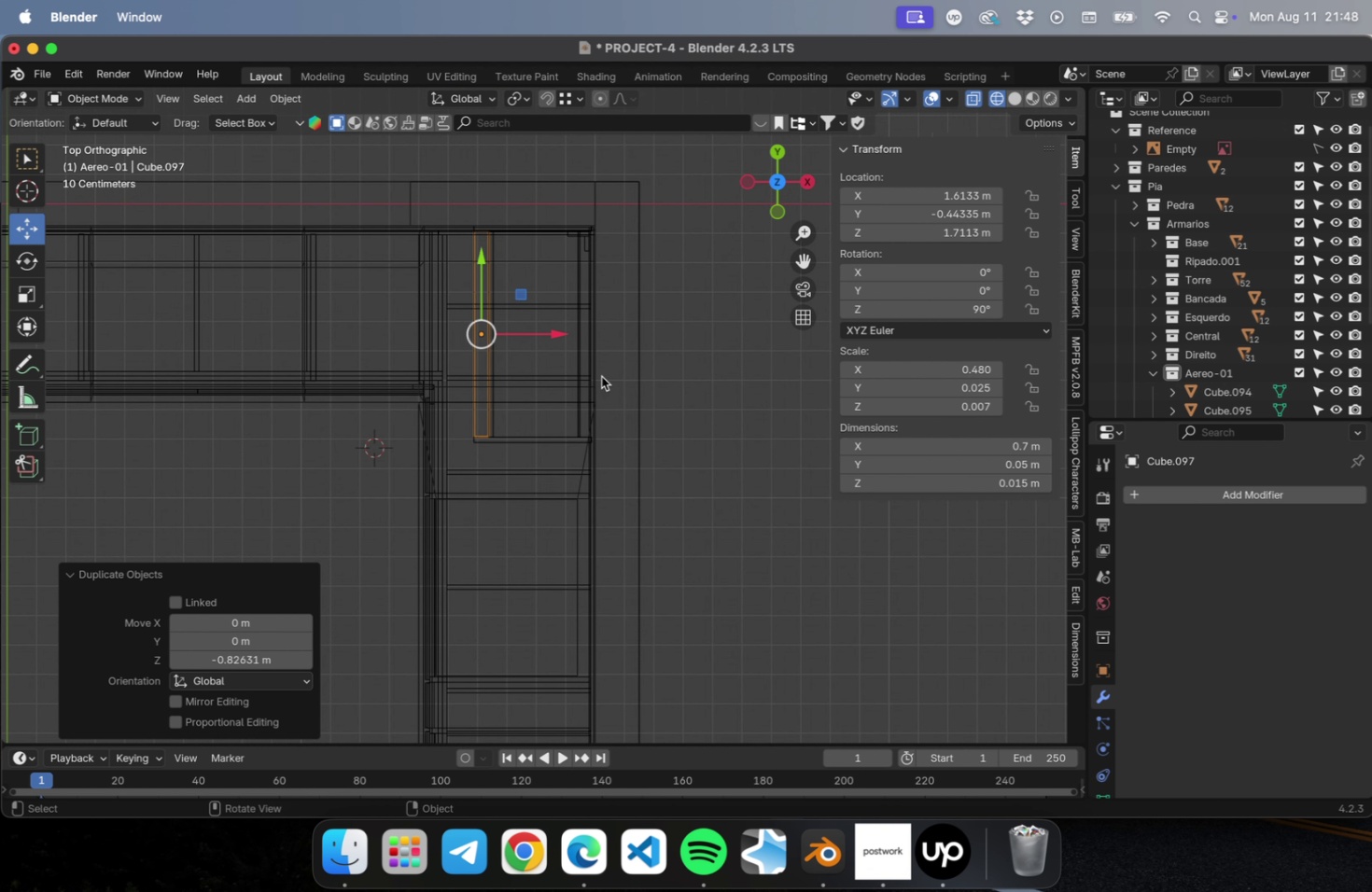 
key(Tab)
 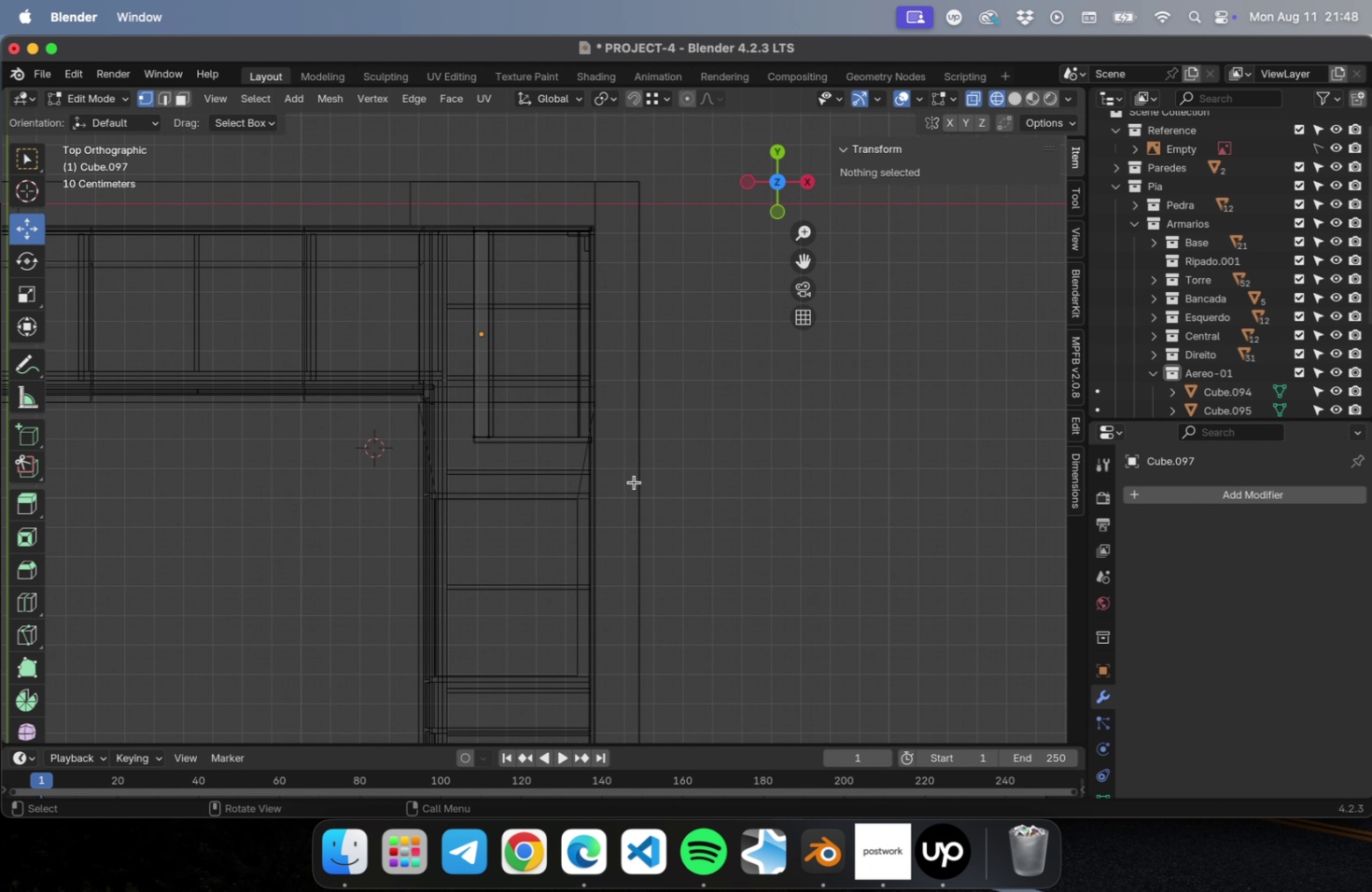 
left_click_drag(start_coordinate=[641, 502], to_coordinate=[483, 177])
 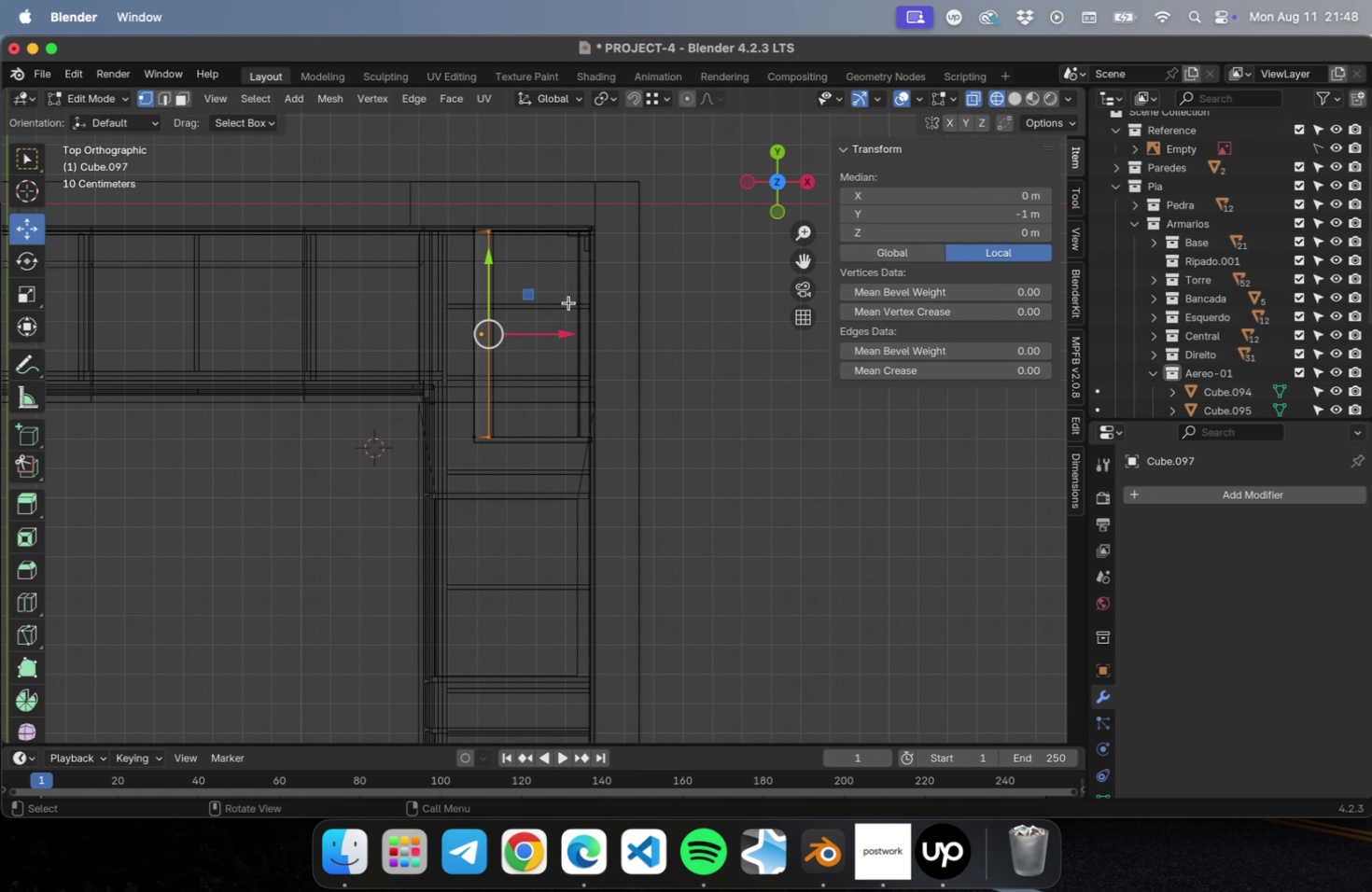 
scroll: coordinate [595, 343], scroll_direction: up, amount: 22.0
 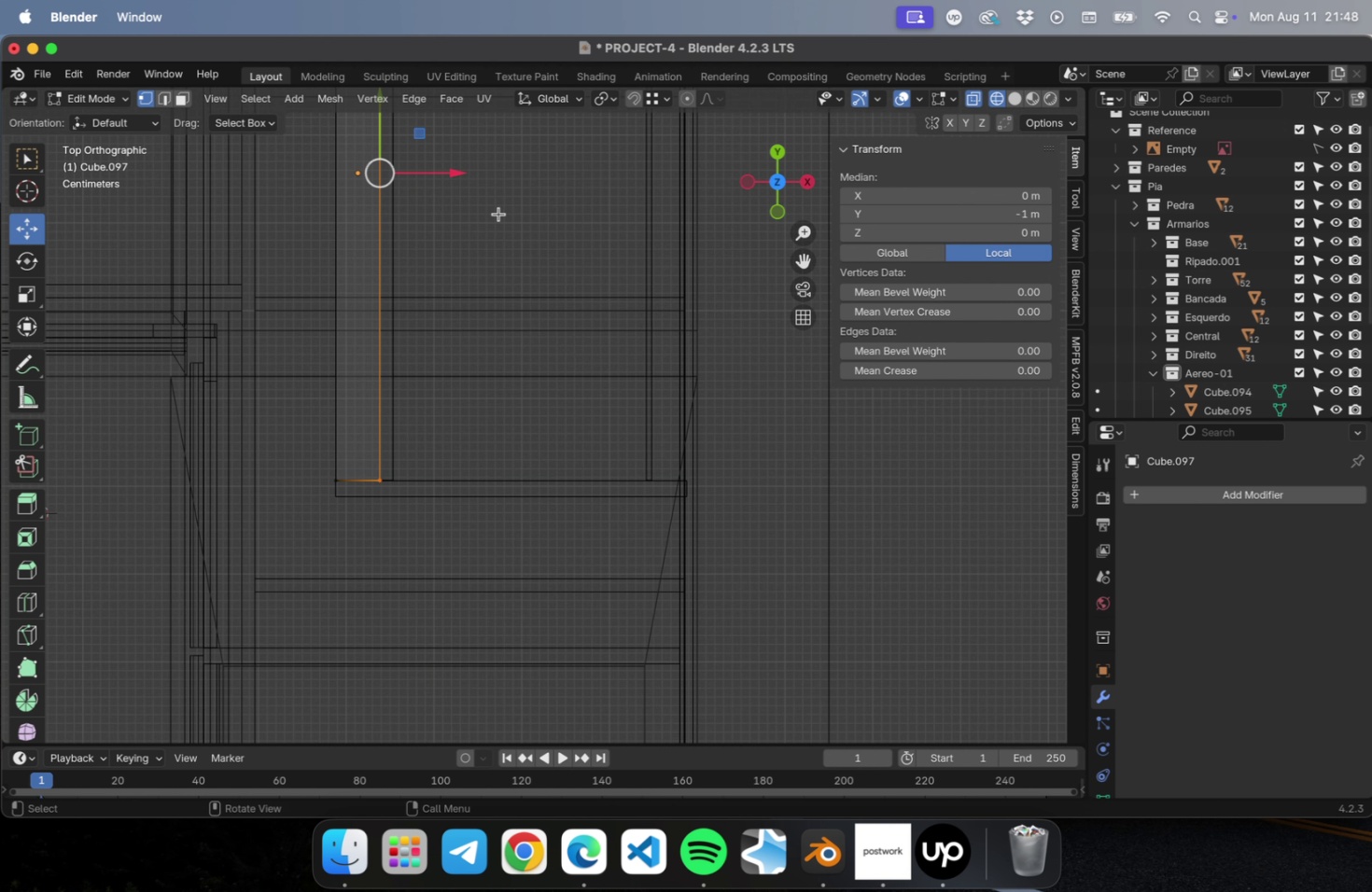 
hold_key(key=ShiftLeft, duration=0.47)
 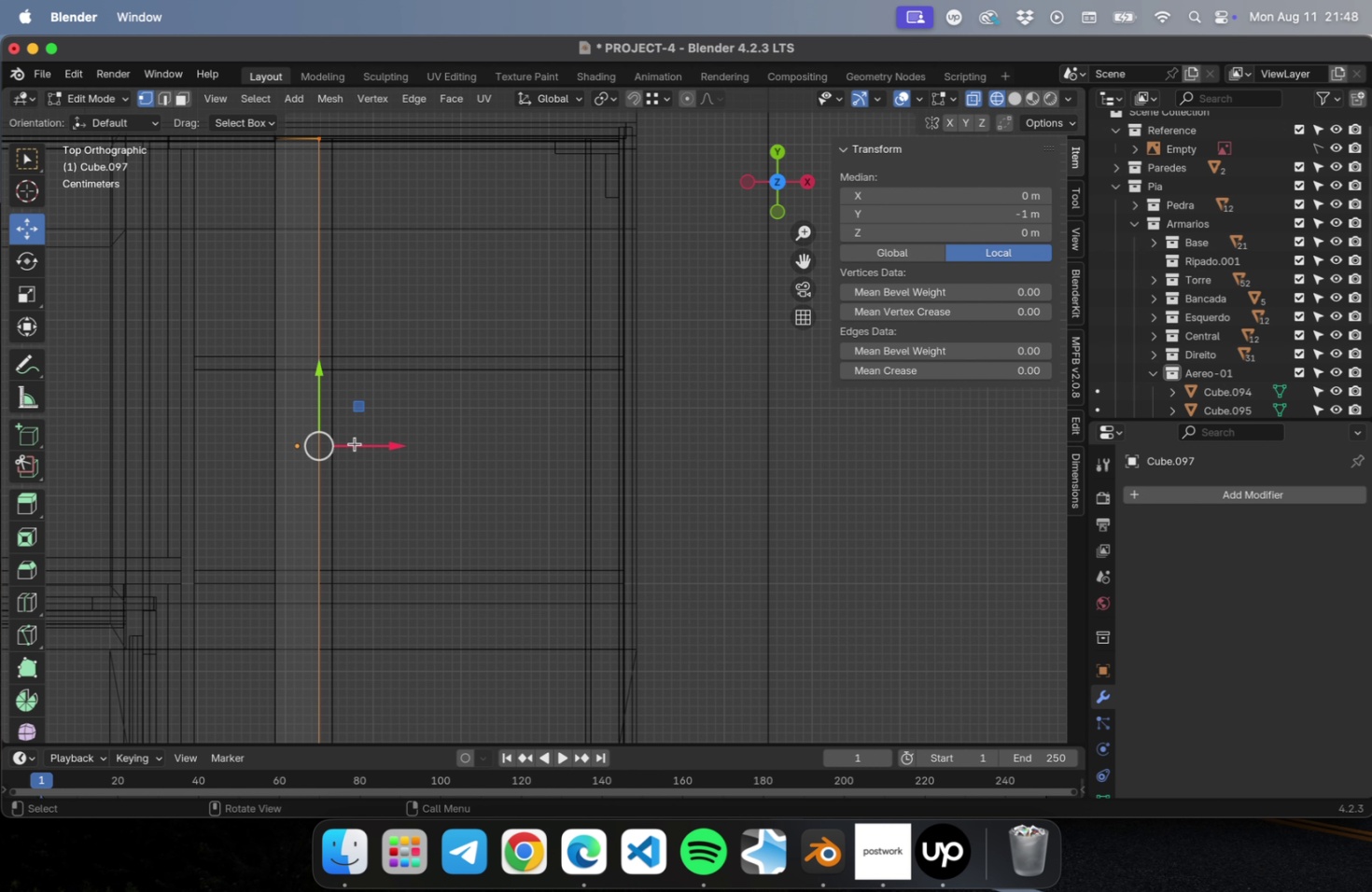 
left_click_drag(start_coordinate=[360, 445], to_coordinate=[684, 473])
 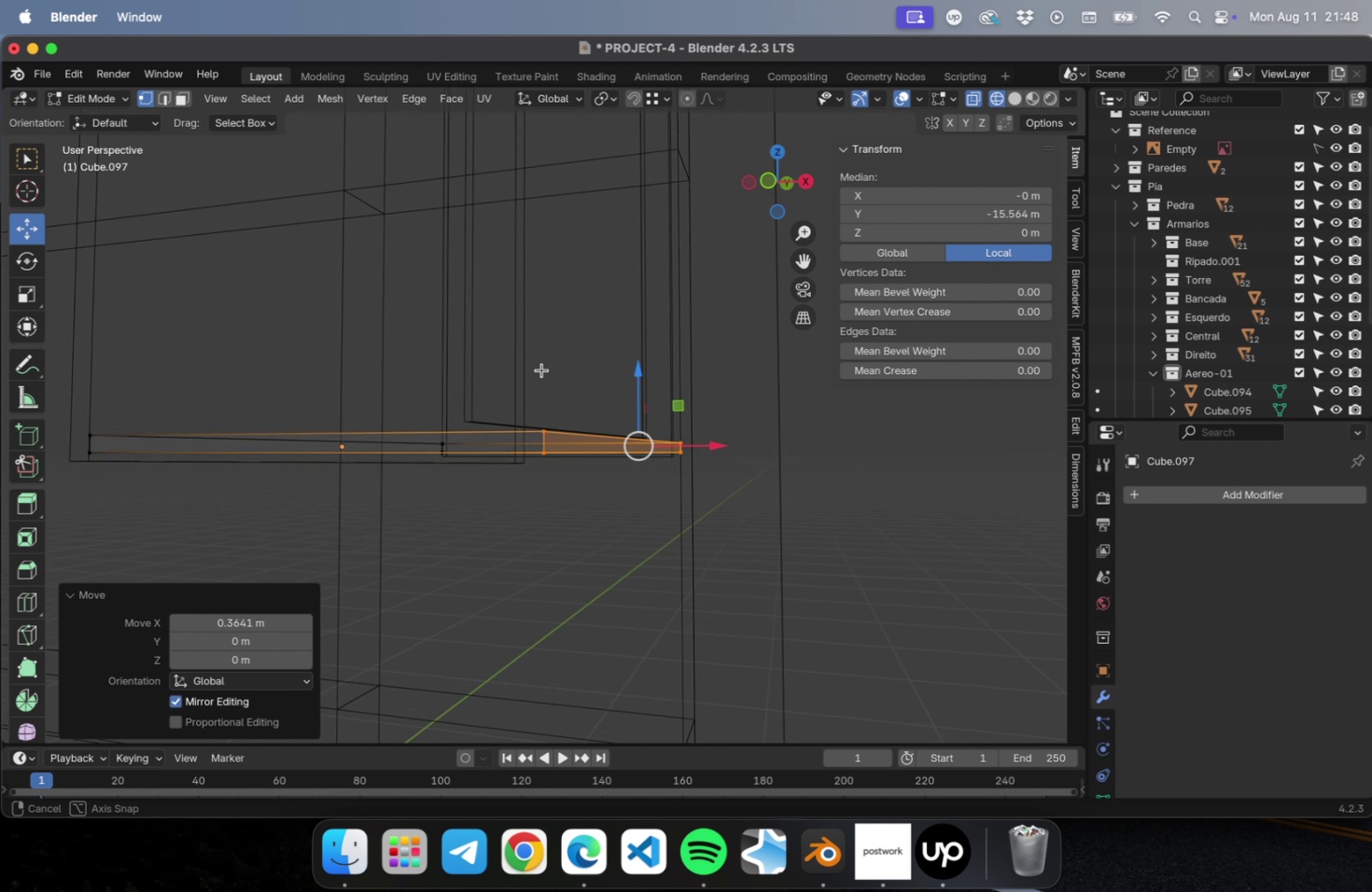 
wait(5.4)
 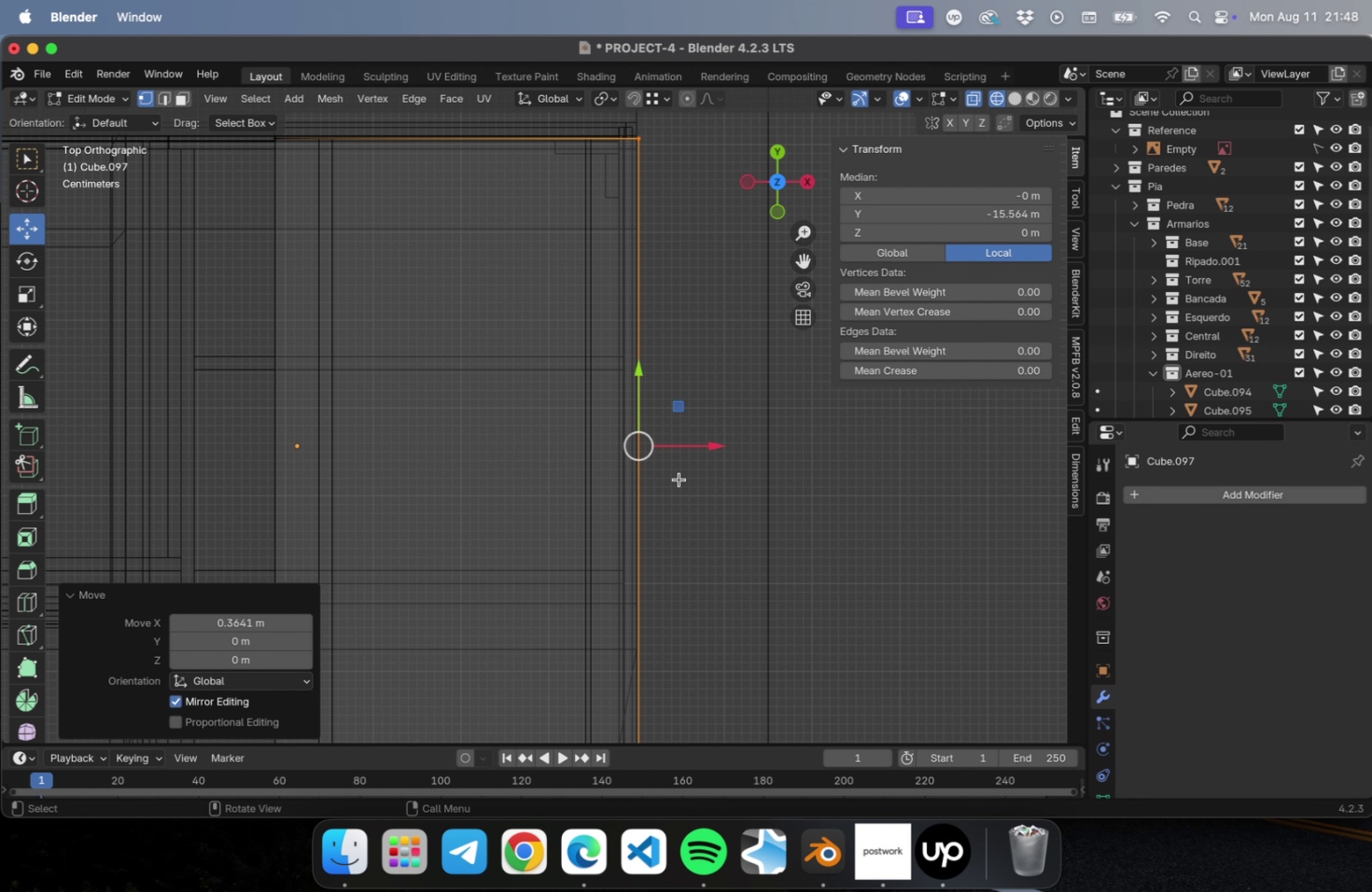 
scroll: coordinate [565, 387], scroll_direction: up, amount: 1.0
 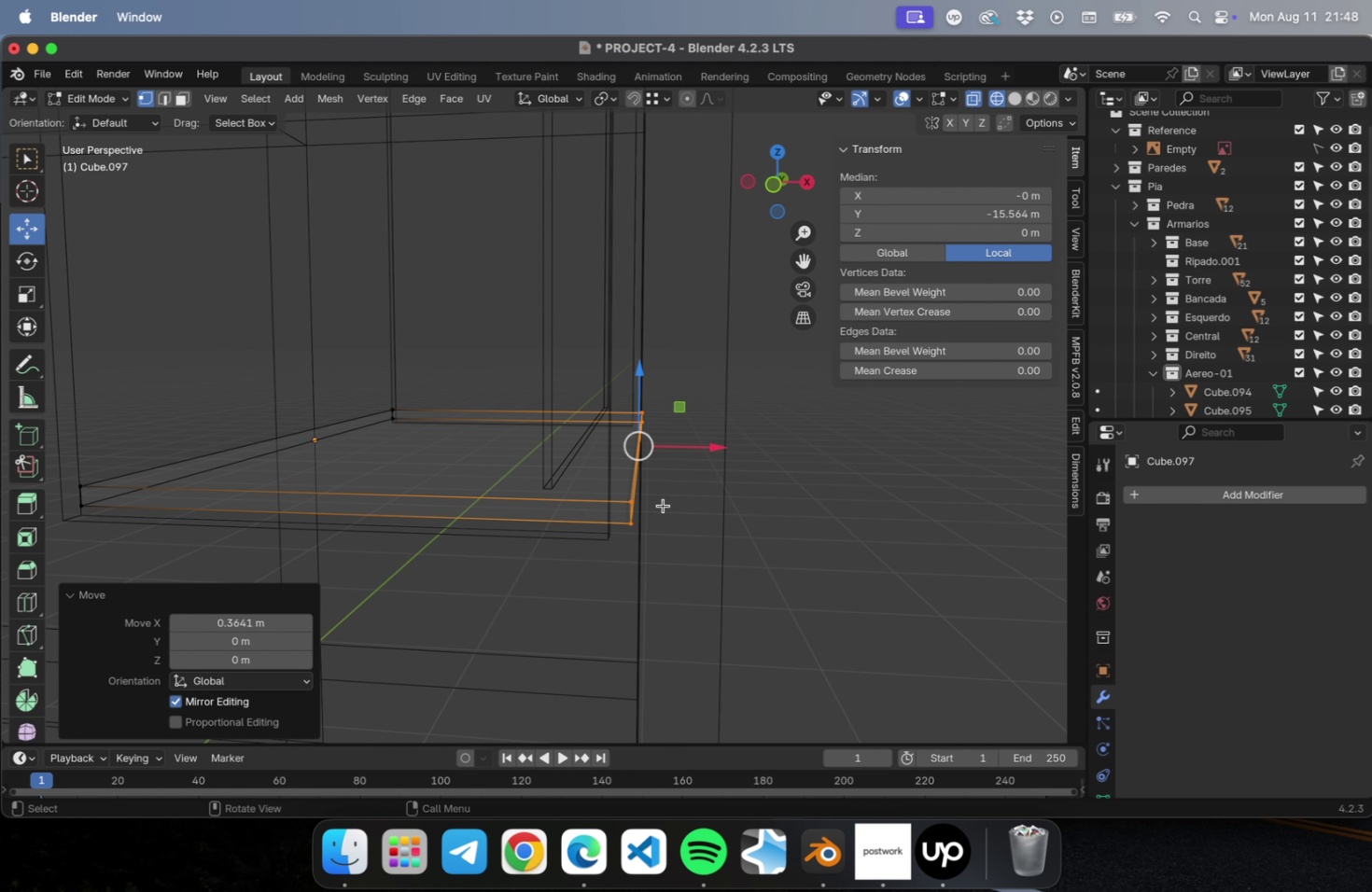 
left_click_drag(start_coordinate=[721, 452], to_coordinate=[705, 453])
 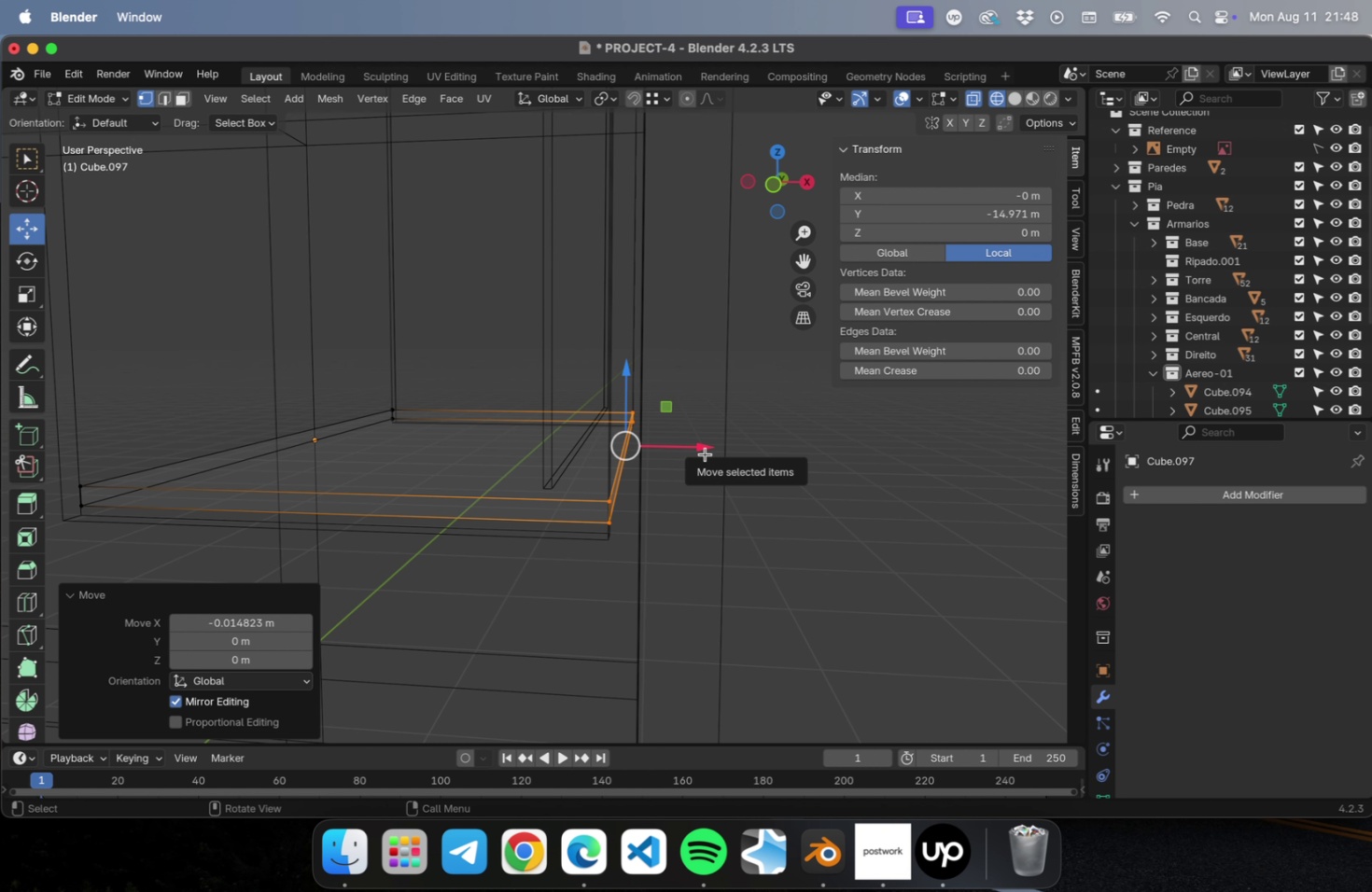 
key(Tab)
 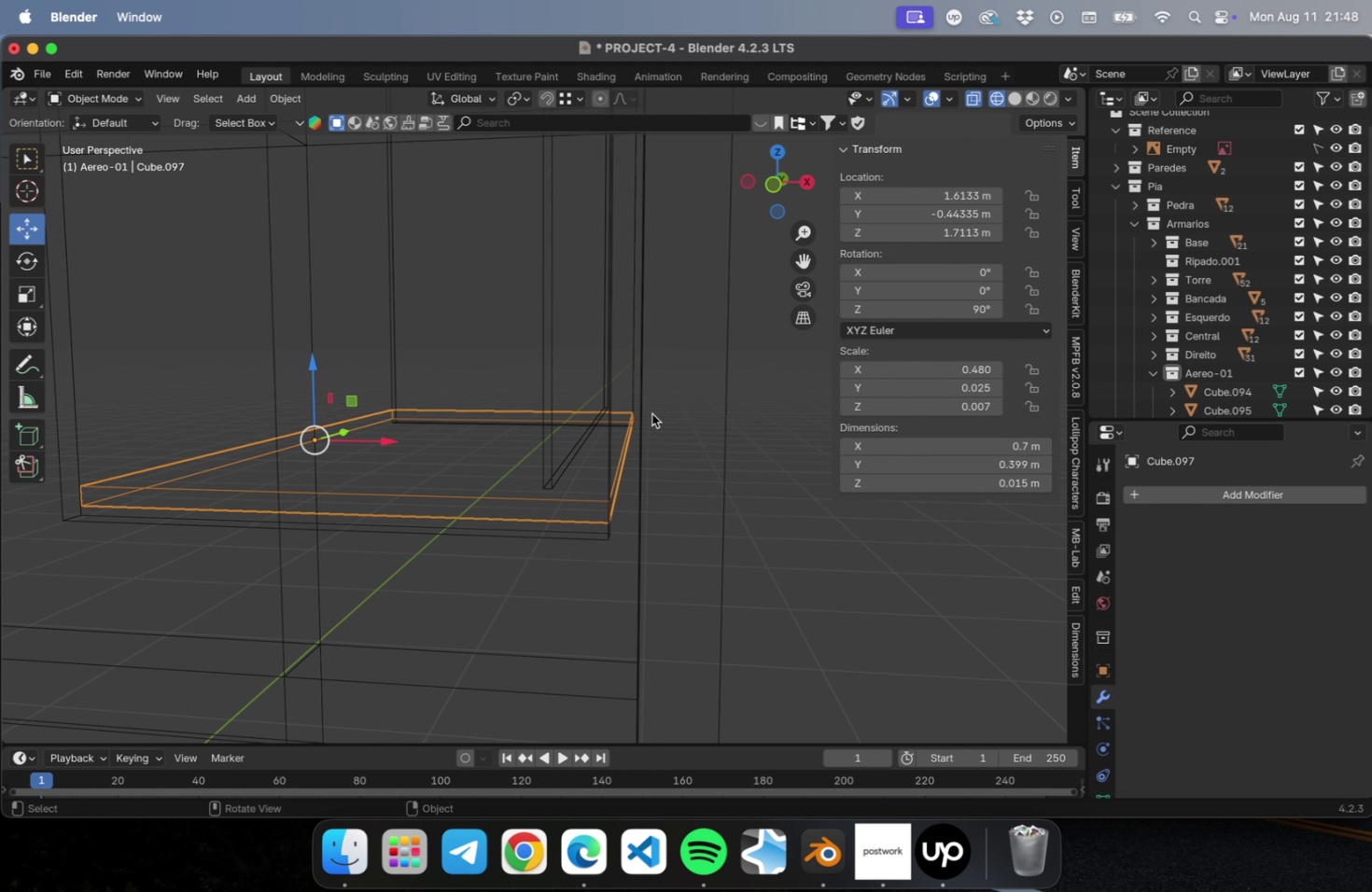 
hold_key(key=ShiftLeft, duration=1.38)
 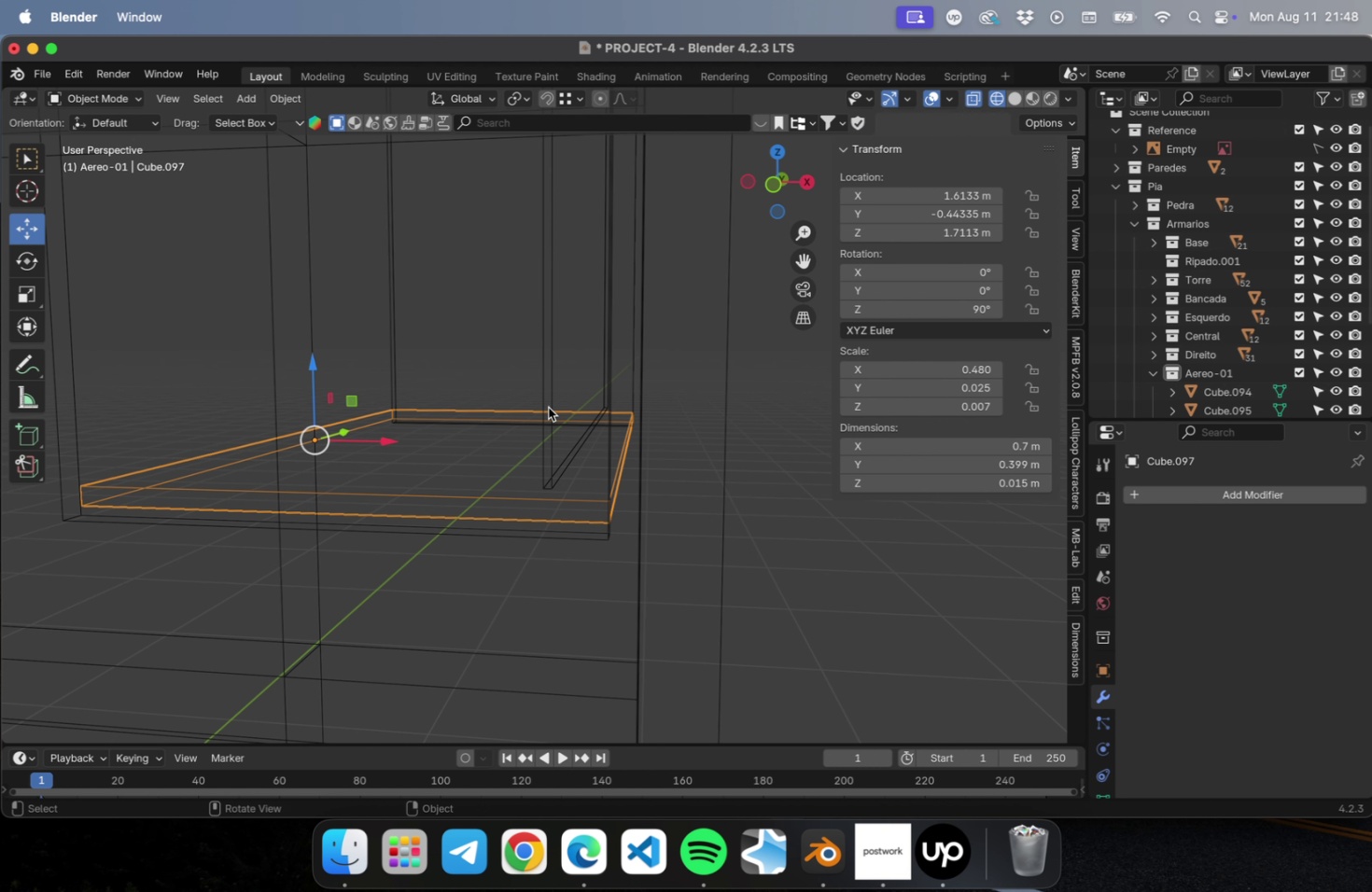 
hold_key(key=ShiftLeft, duration=2.22)
 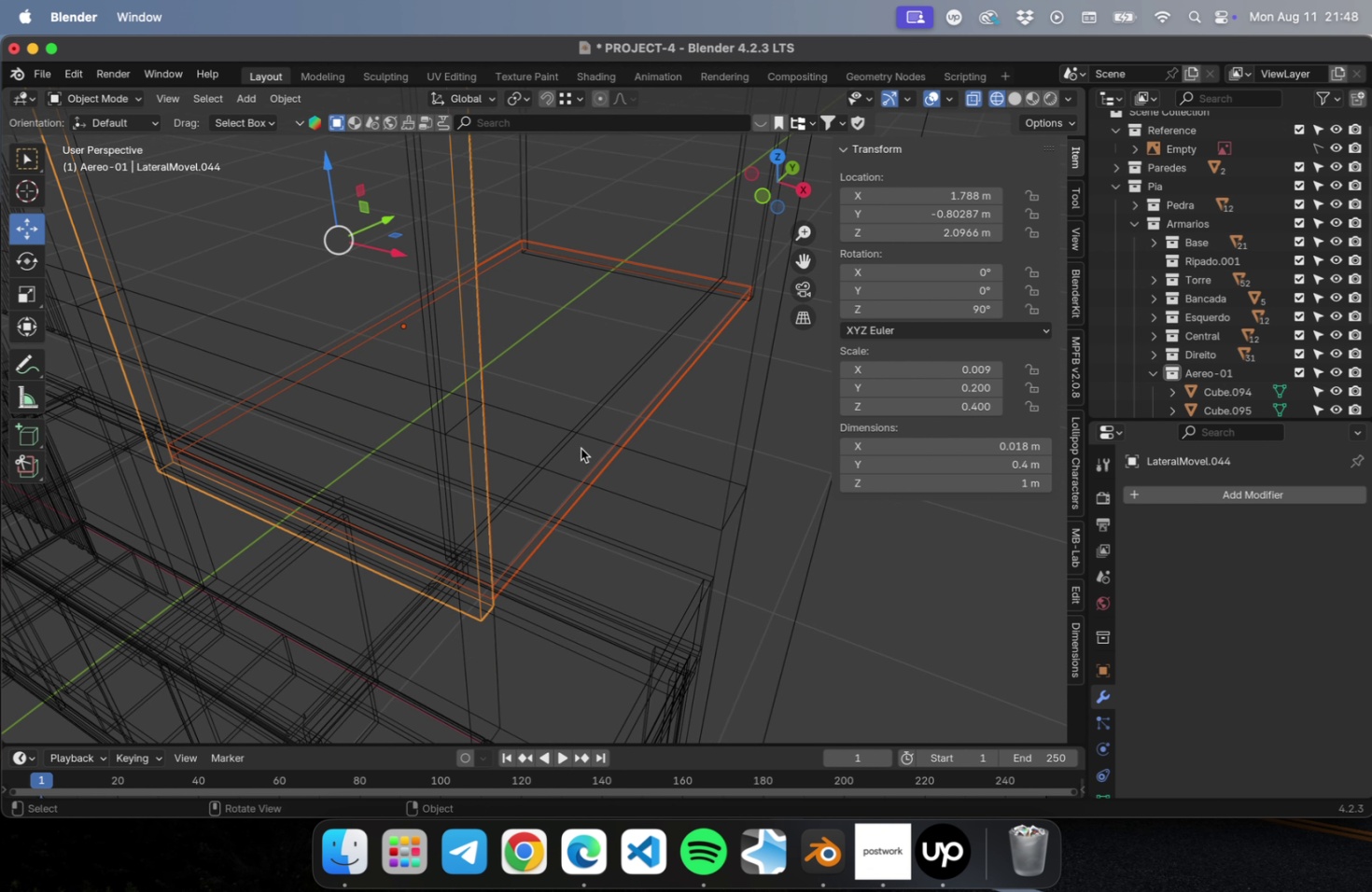 
hold_key(key=ShiftLeft, duration=2.67)
left_click([672, 318])
 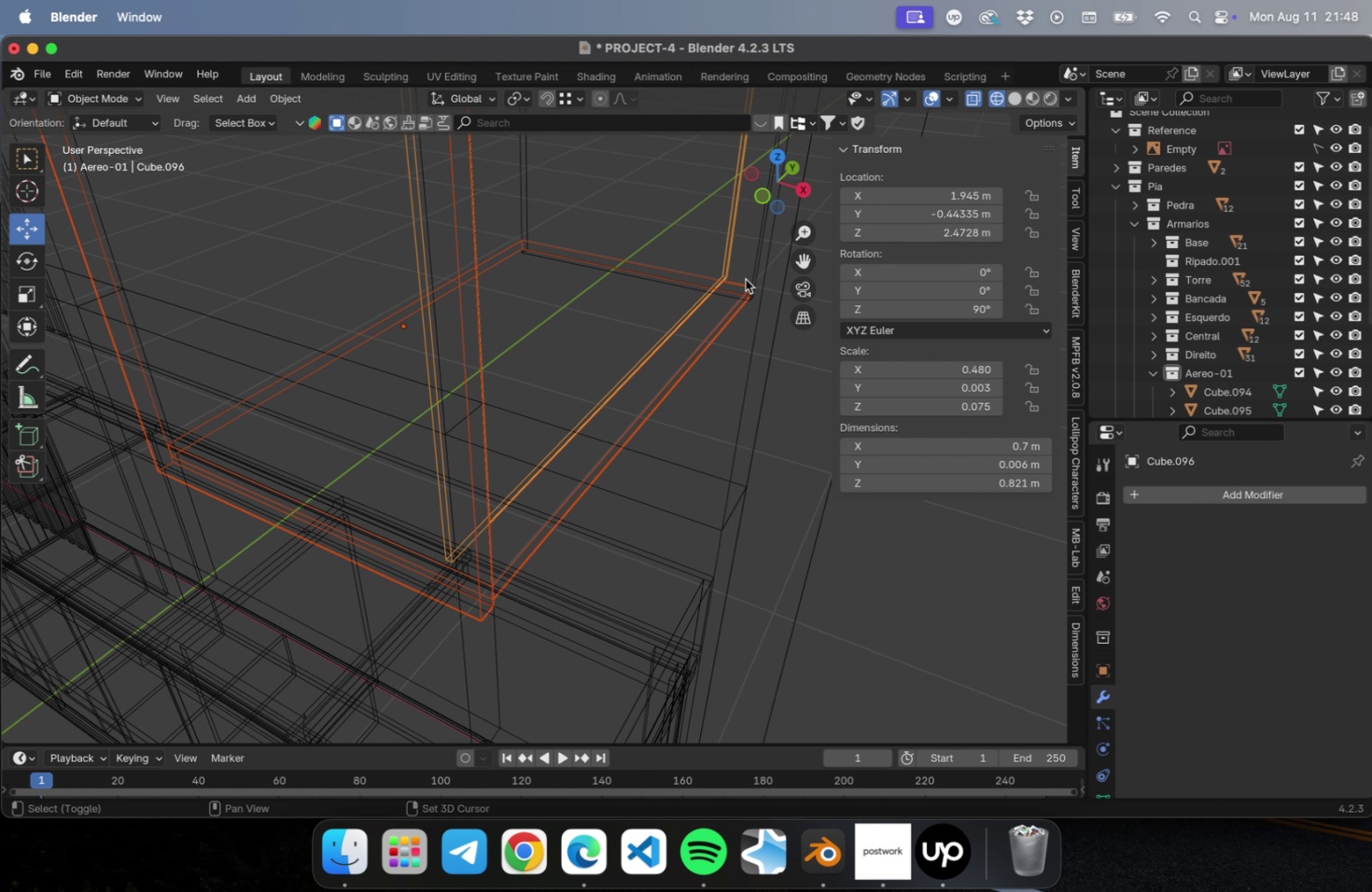 
left_click([751, 270])
 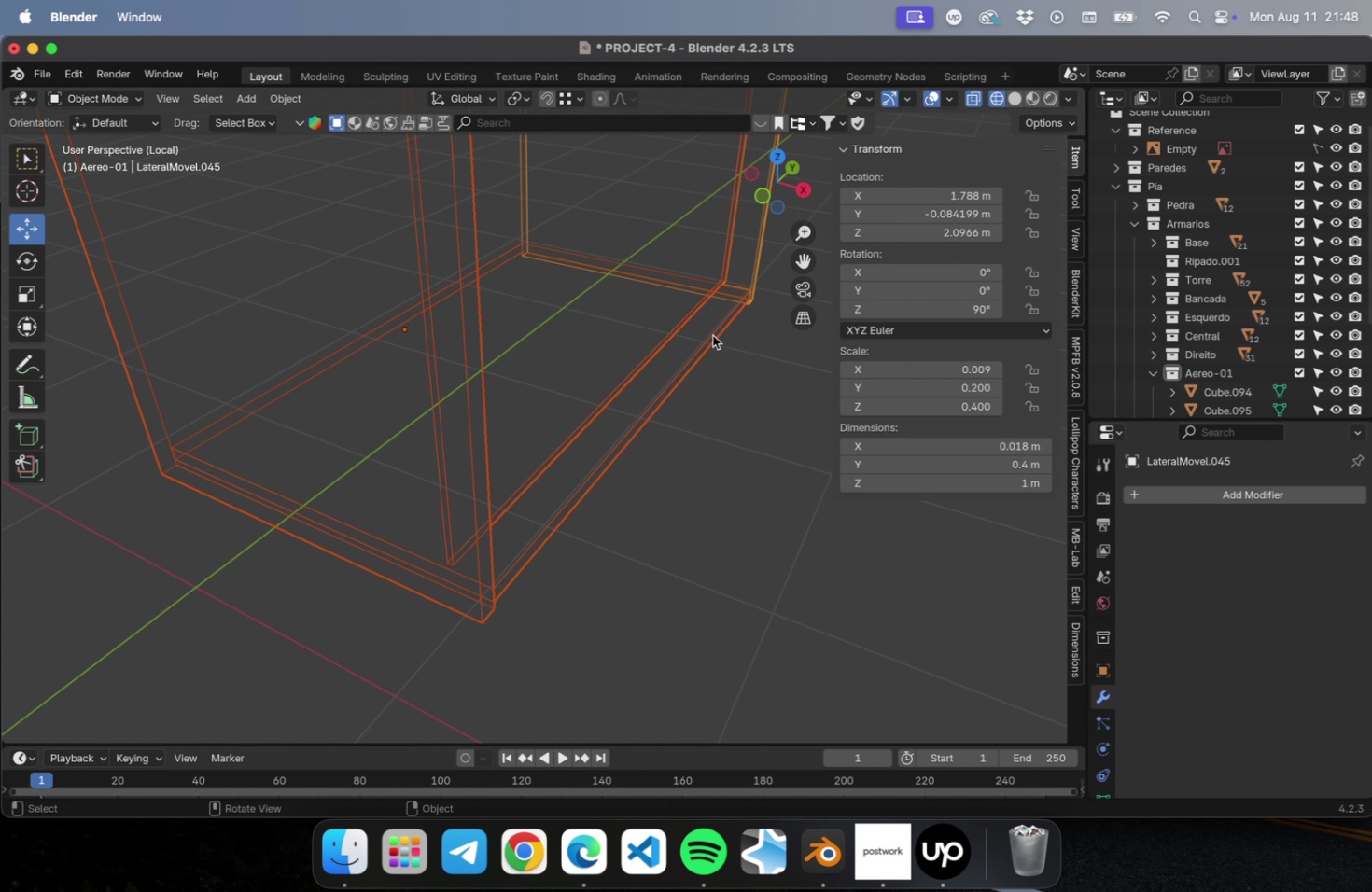 
key(NumLock)
 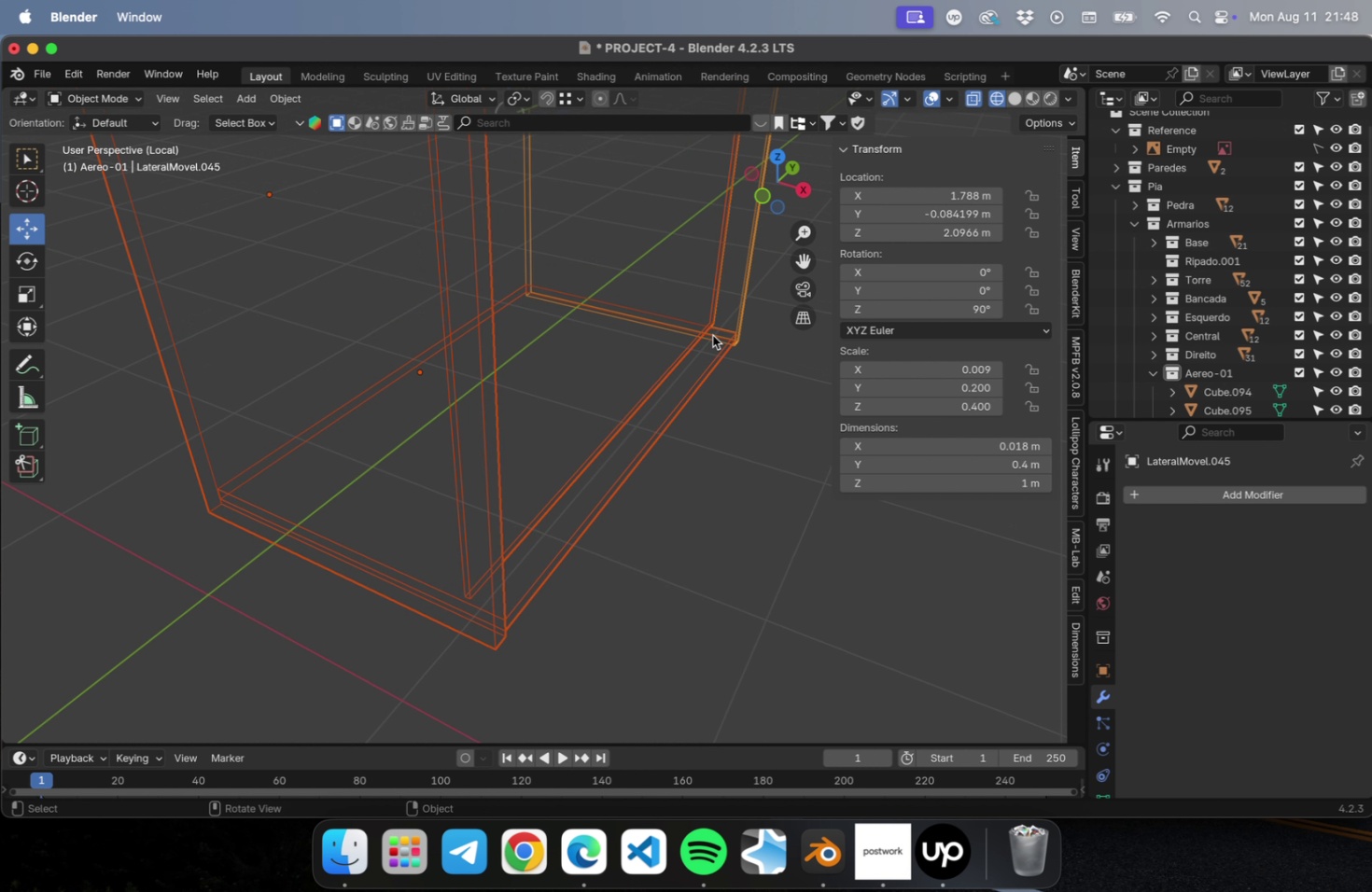 
key(NumpadDivide)
 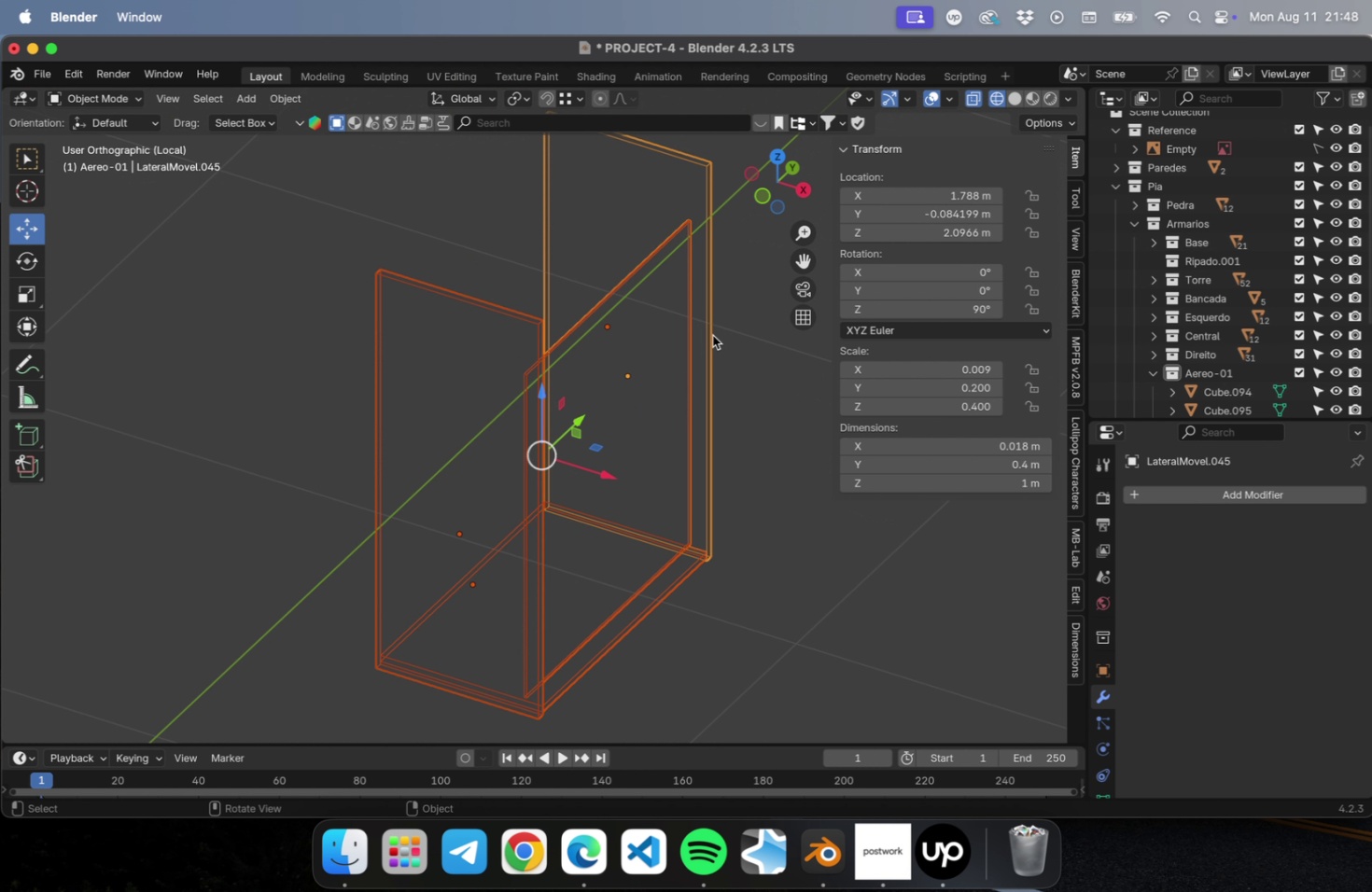 
key(NumLock)
 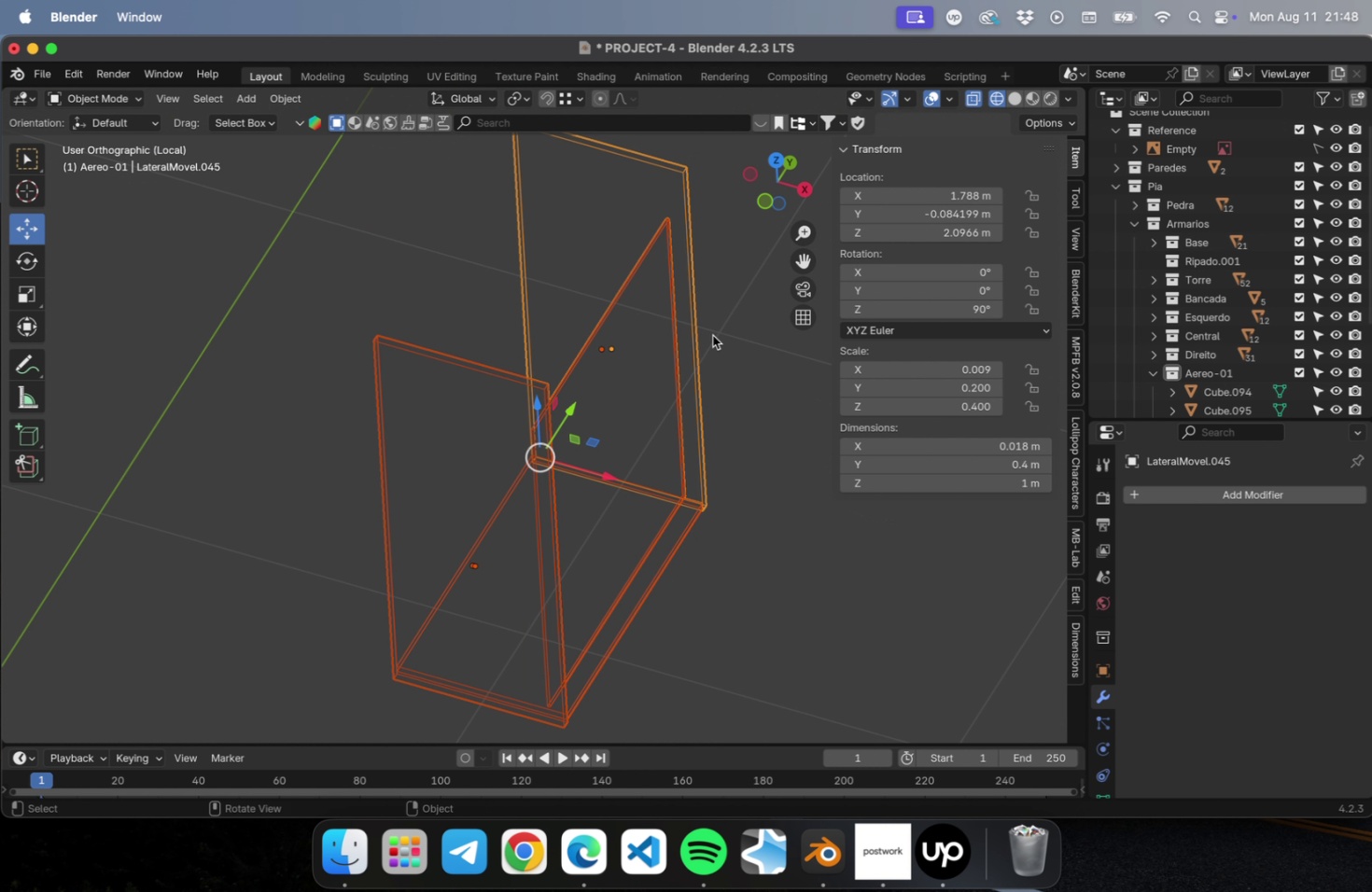 
key(Numpad7)
 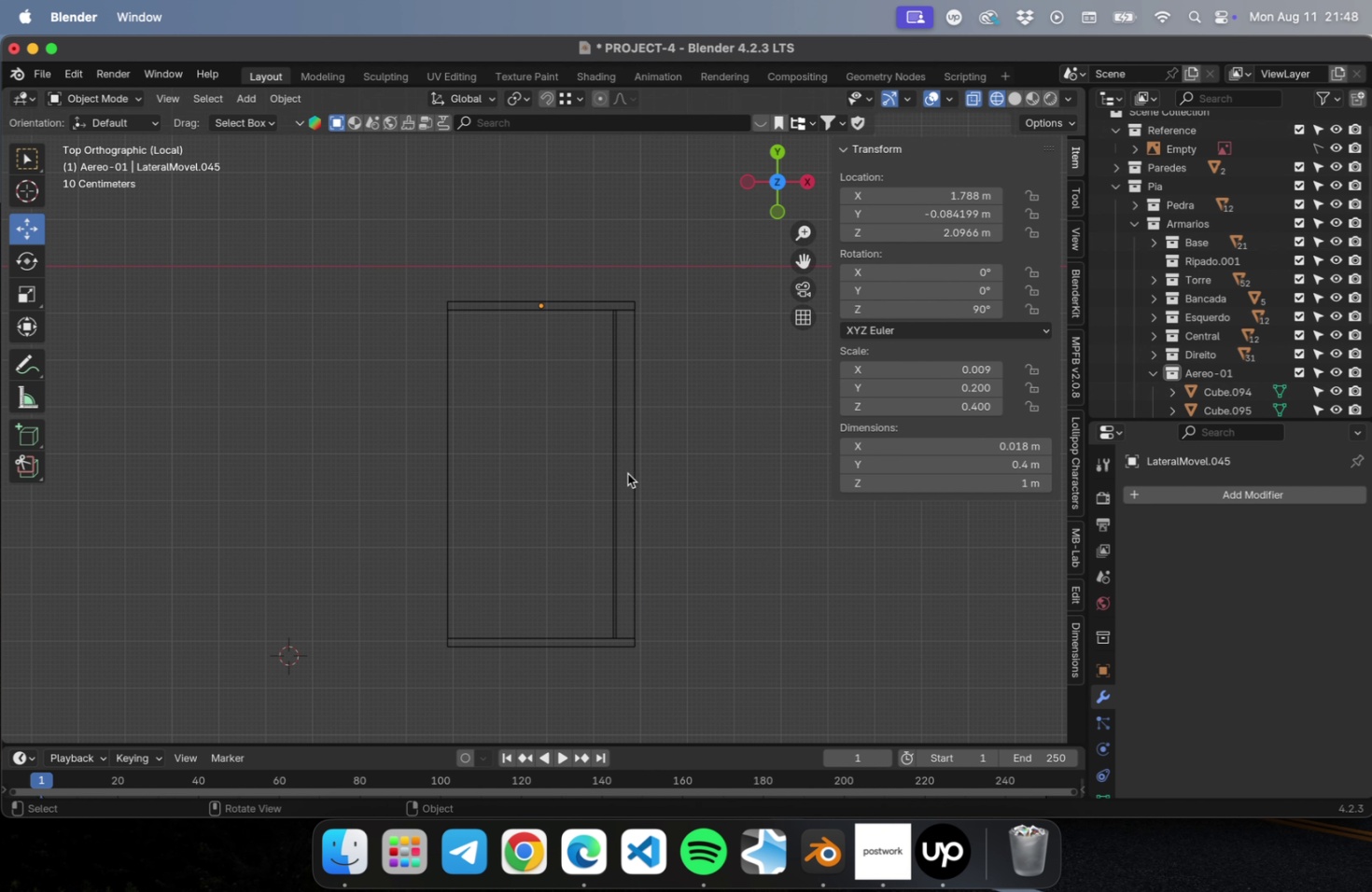 
scroll: coordinate [677, 646], scroll_direction: up, amount: 16.0
 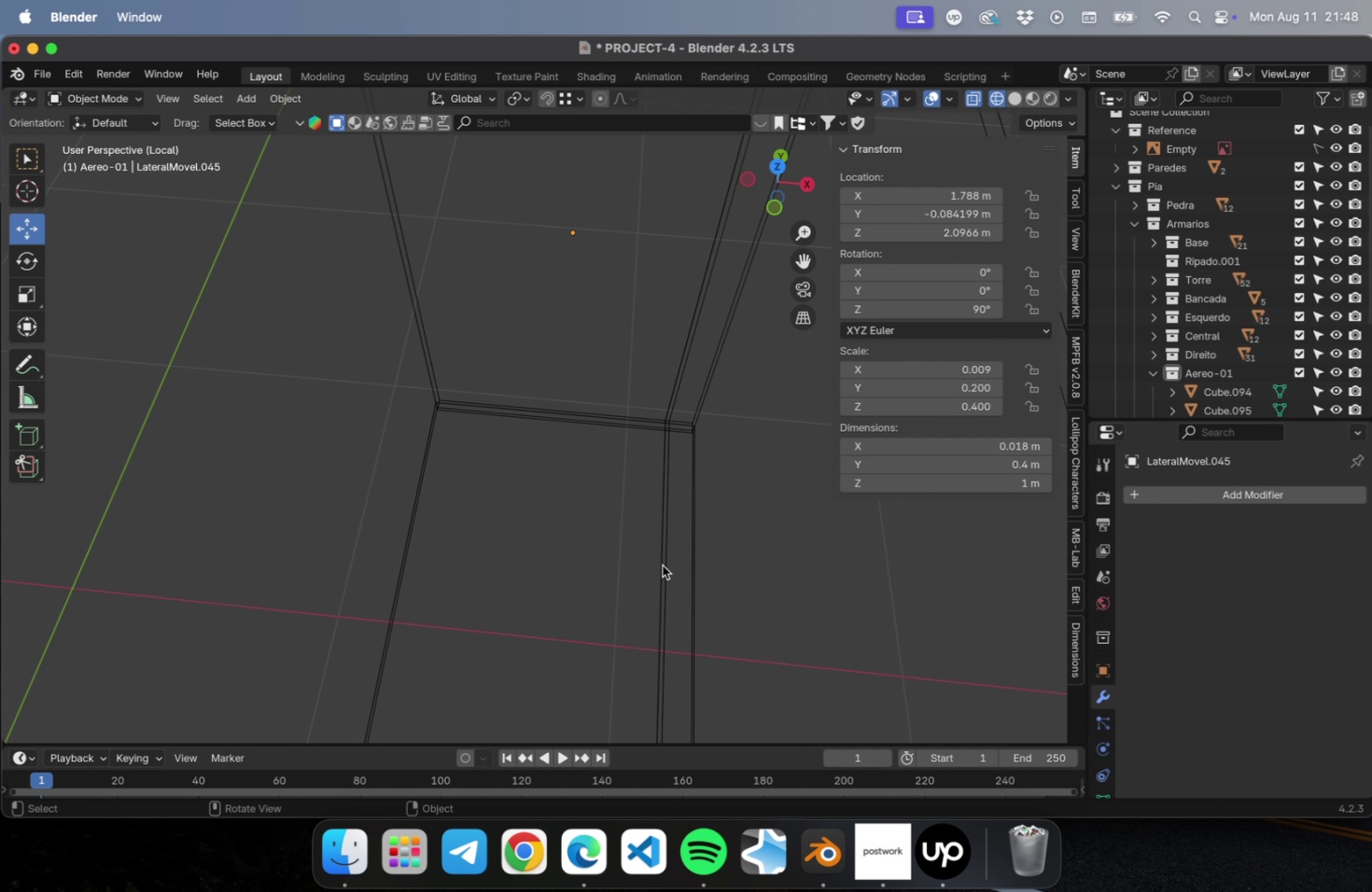 
key(NumLock)
 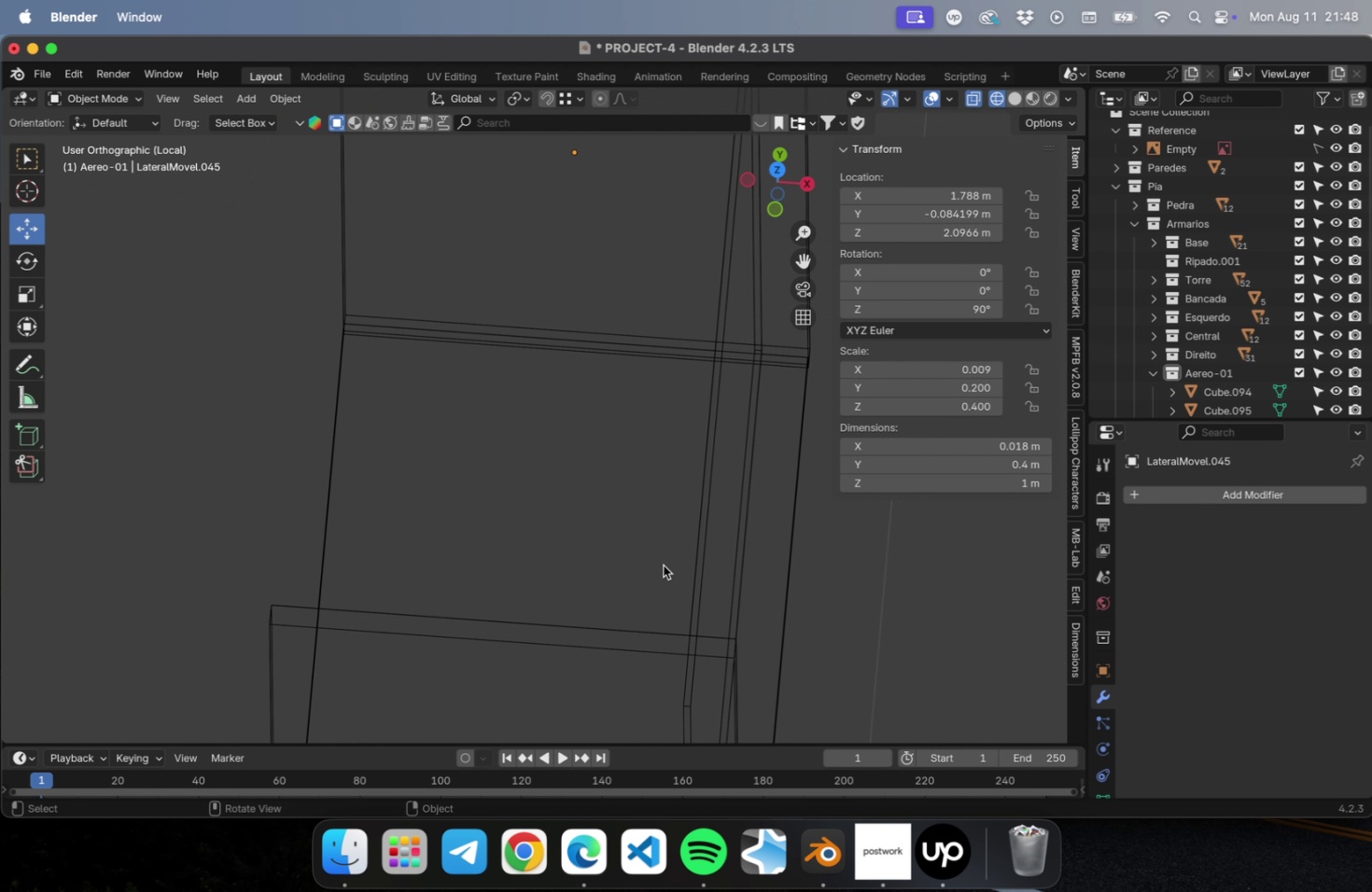 
key(Numpad7)
 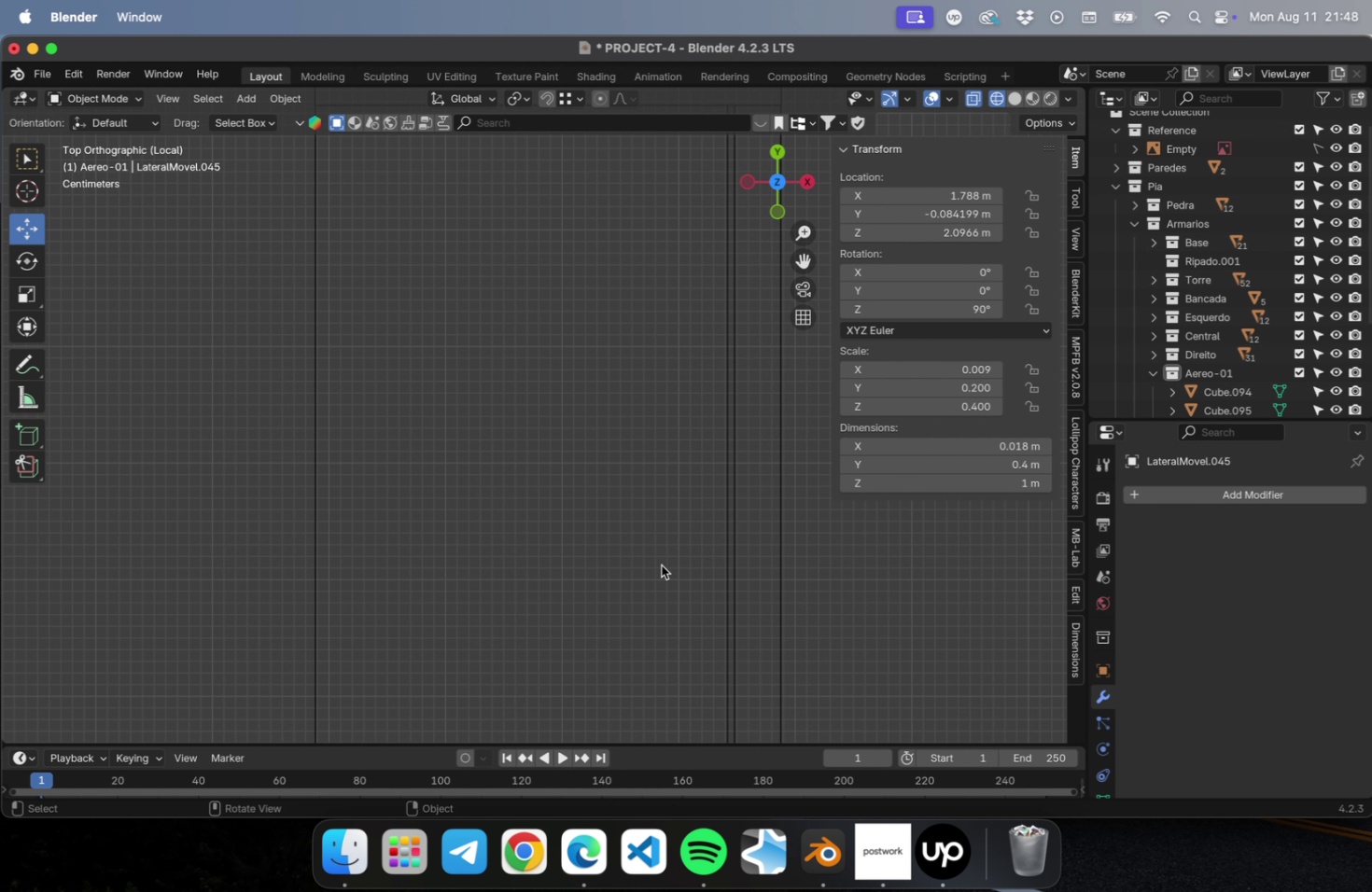 
scroll: coordinate [668, 545], scroll_direction: up, amount: 16.0
 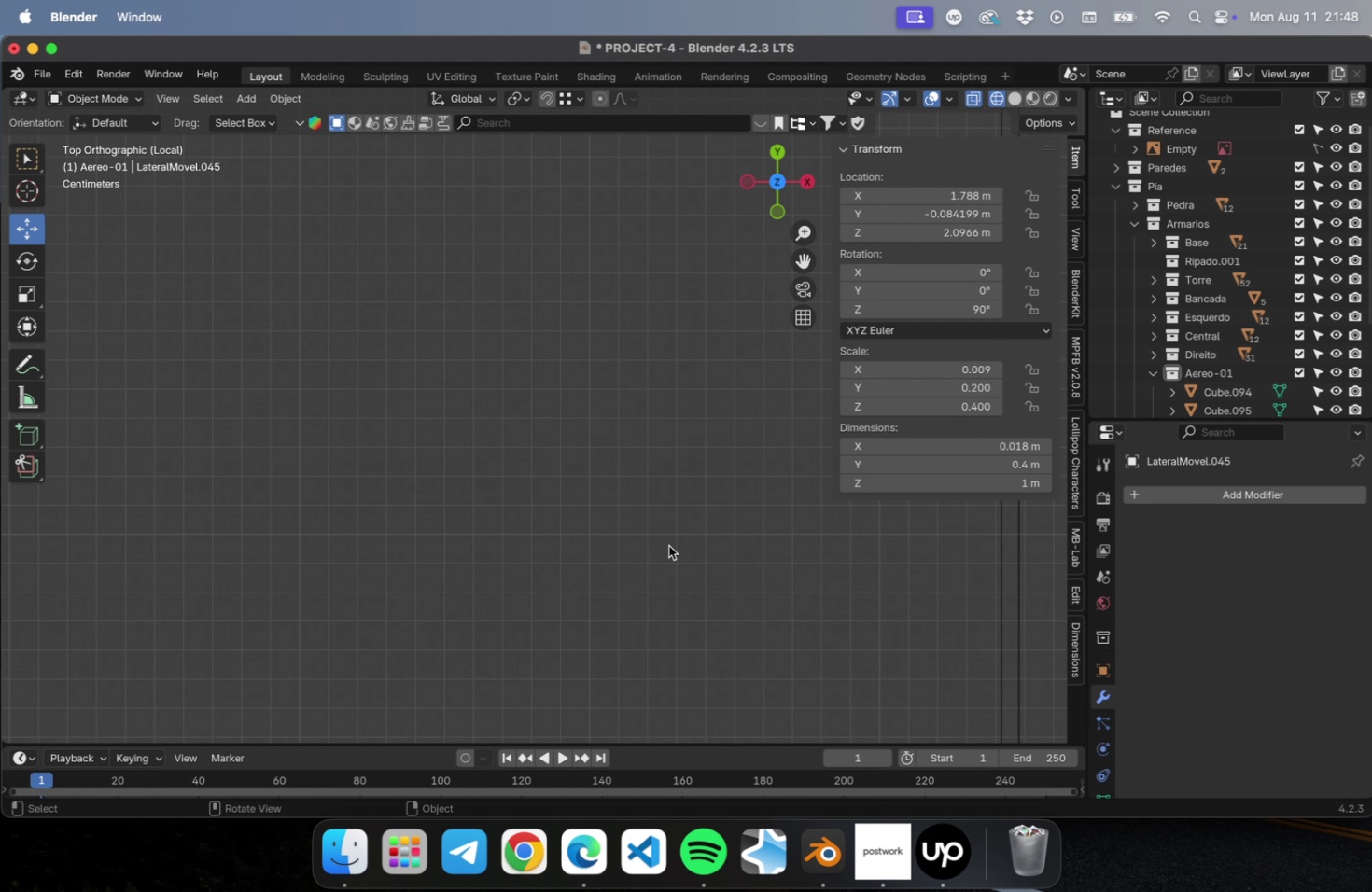 
hold_key(key=ShiftLeft, duration=0.44)
 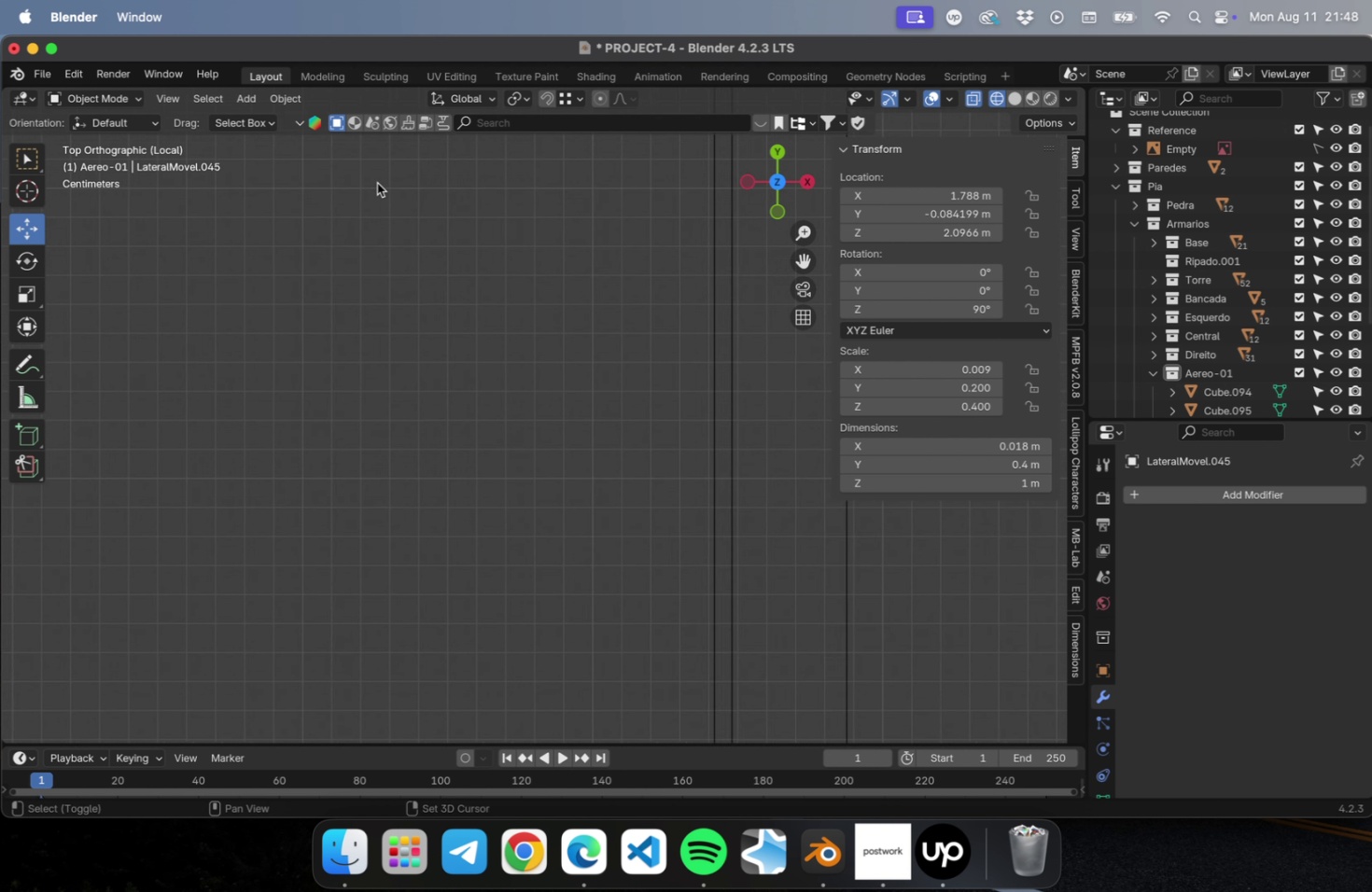 
scroll: coordinate [480, 325], scroll_direction: down, amount: 5.0
 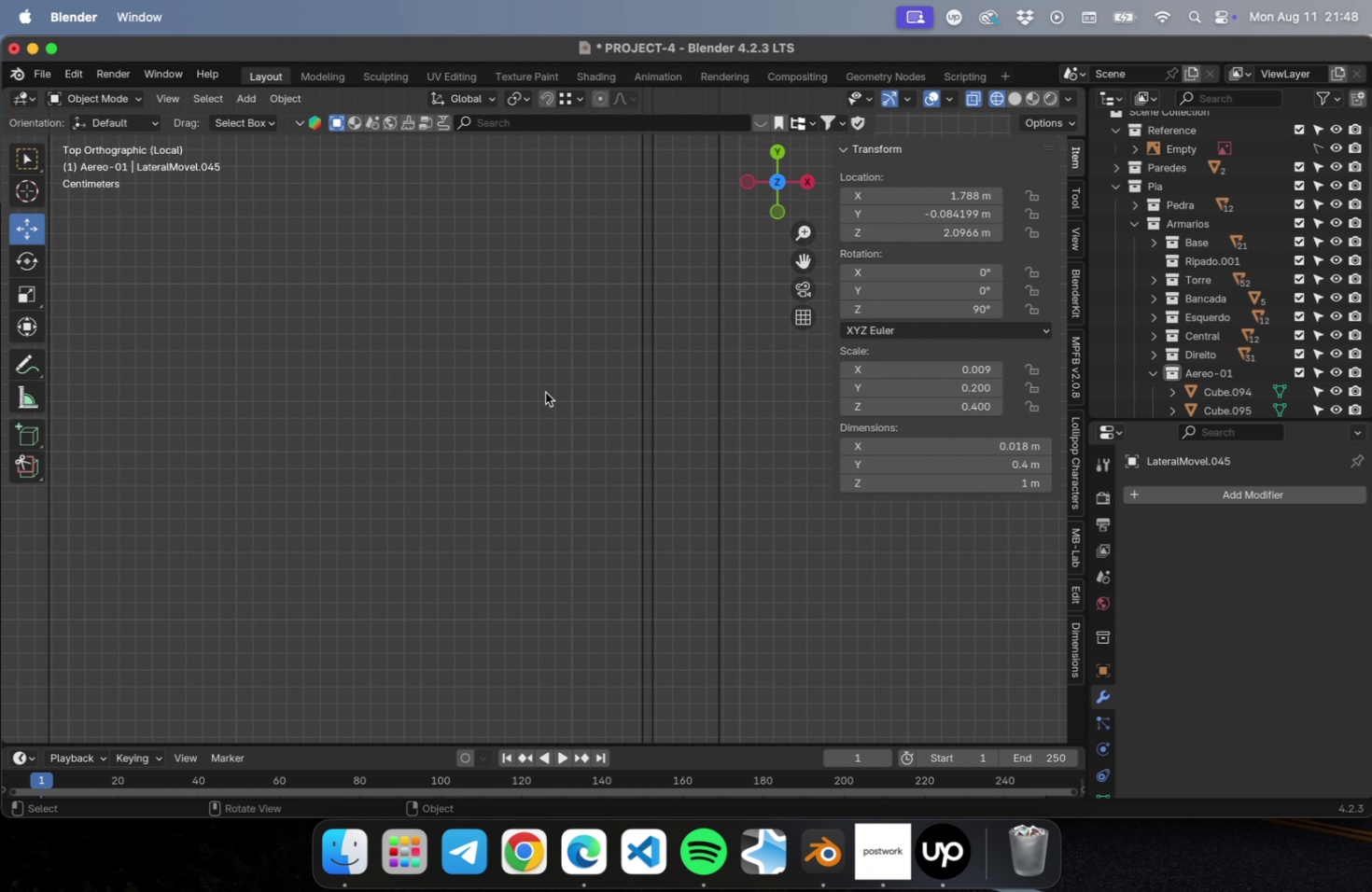 
hold_key(key=ShiftLeft, duration=0.51)
 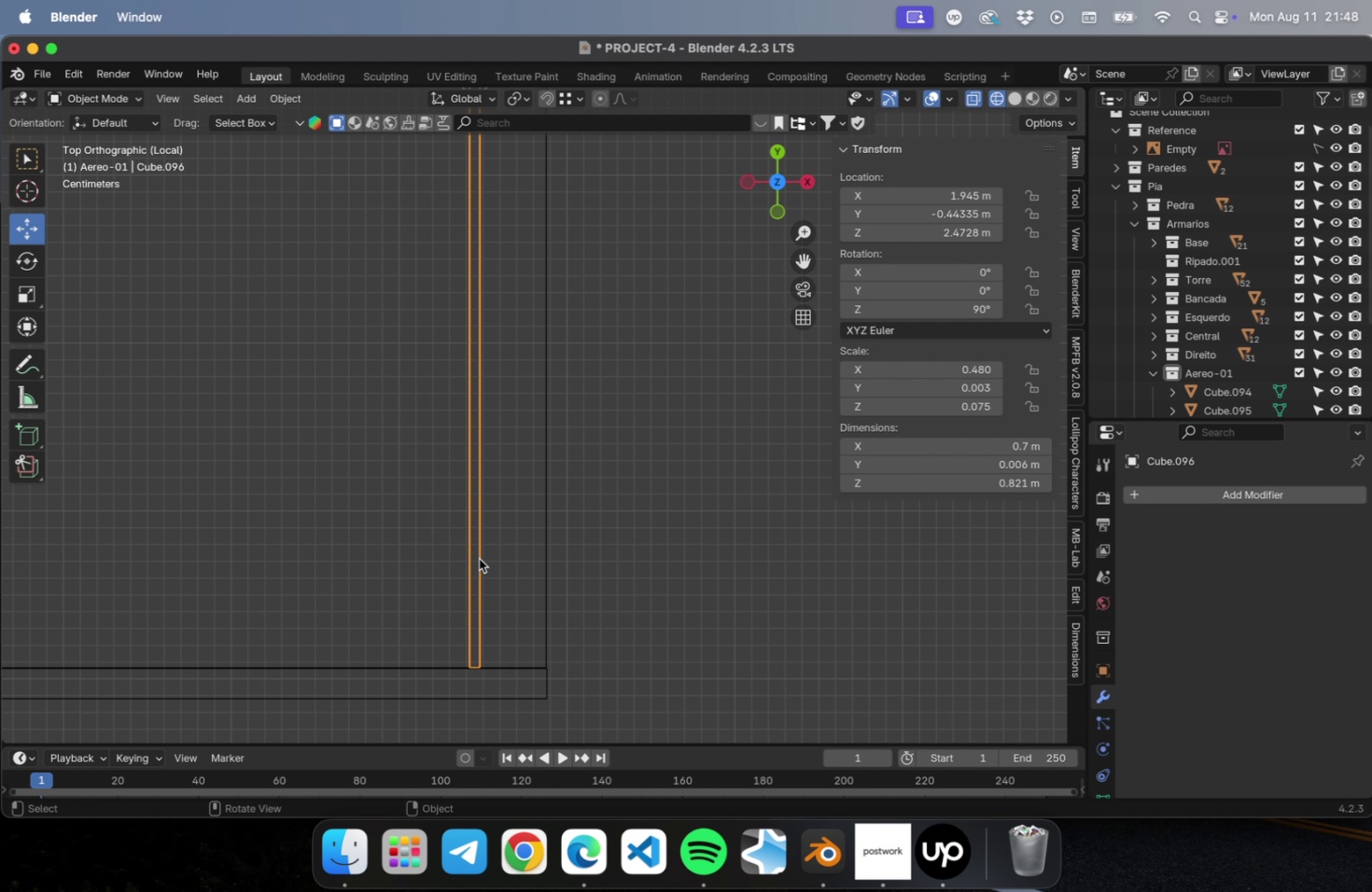 
key(Shift+ShiftLeft)
 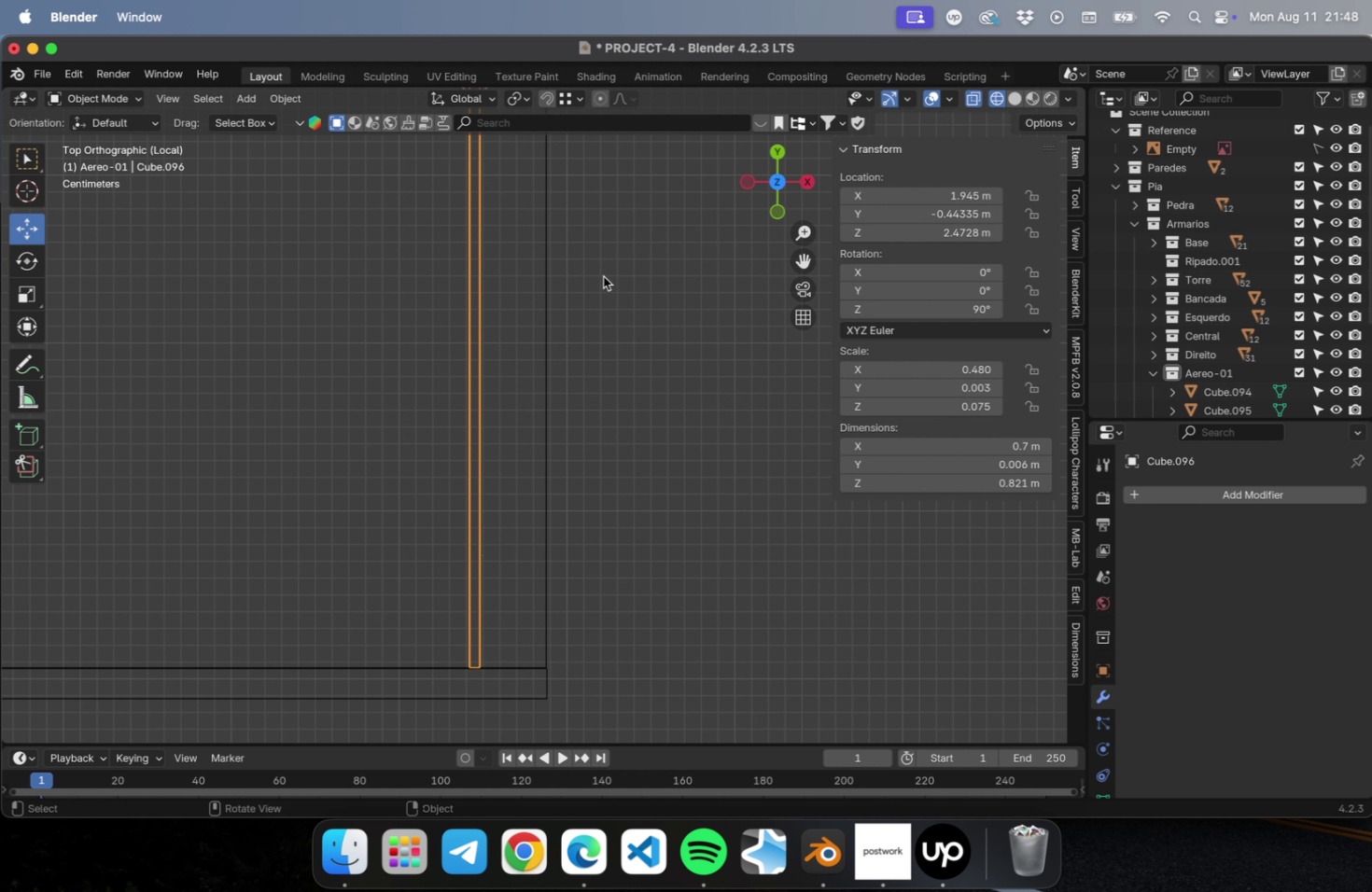 
hold_key(key=ShiftLeft, duration=0.77)
 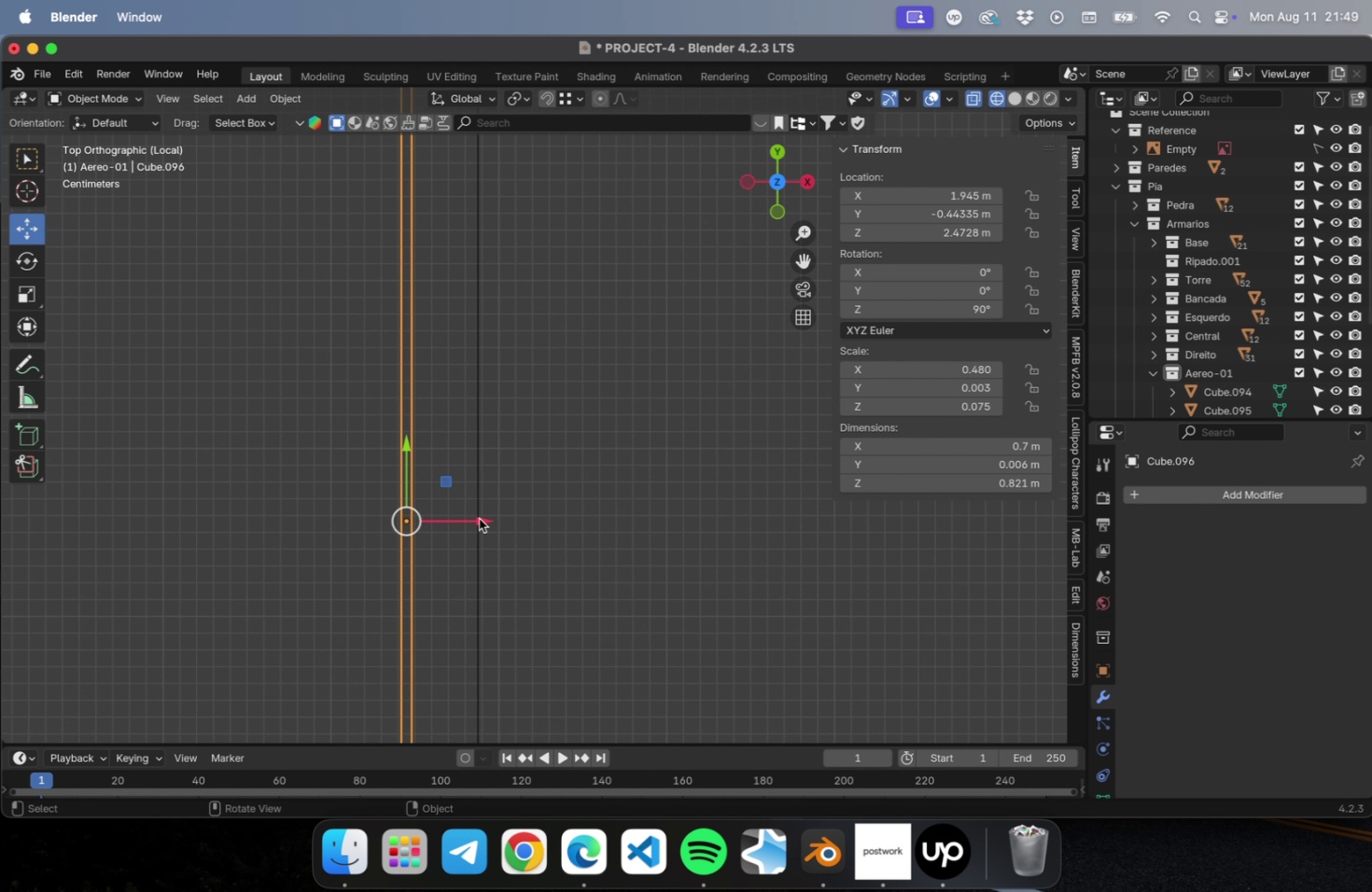 
left_click_drag(start_coordinate=[476, 517], to_coordinate=[545, 510])
 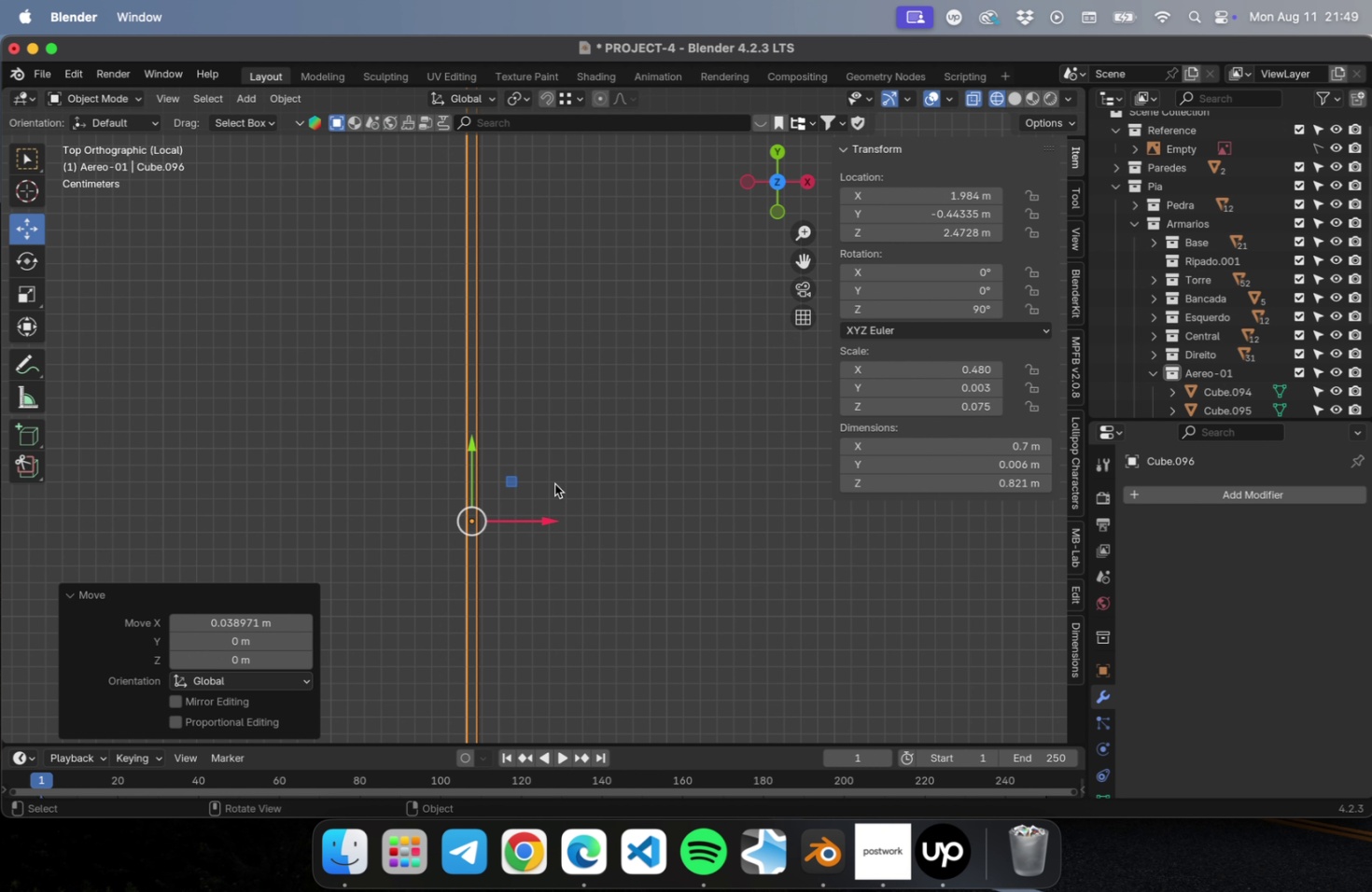 
hold_key(key=ShiftLeft, duration=0.66)
 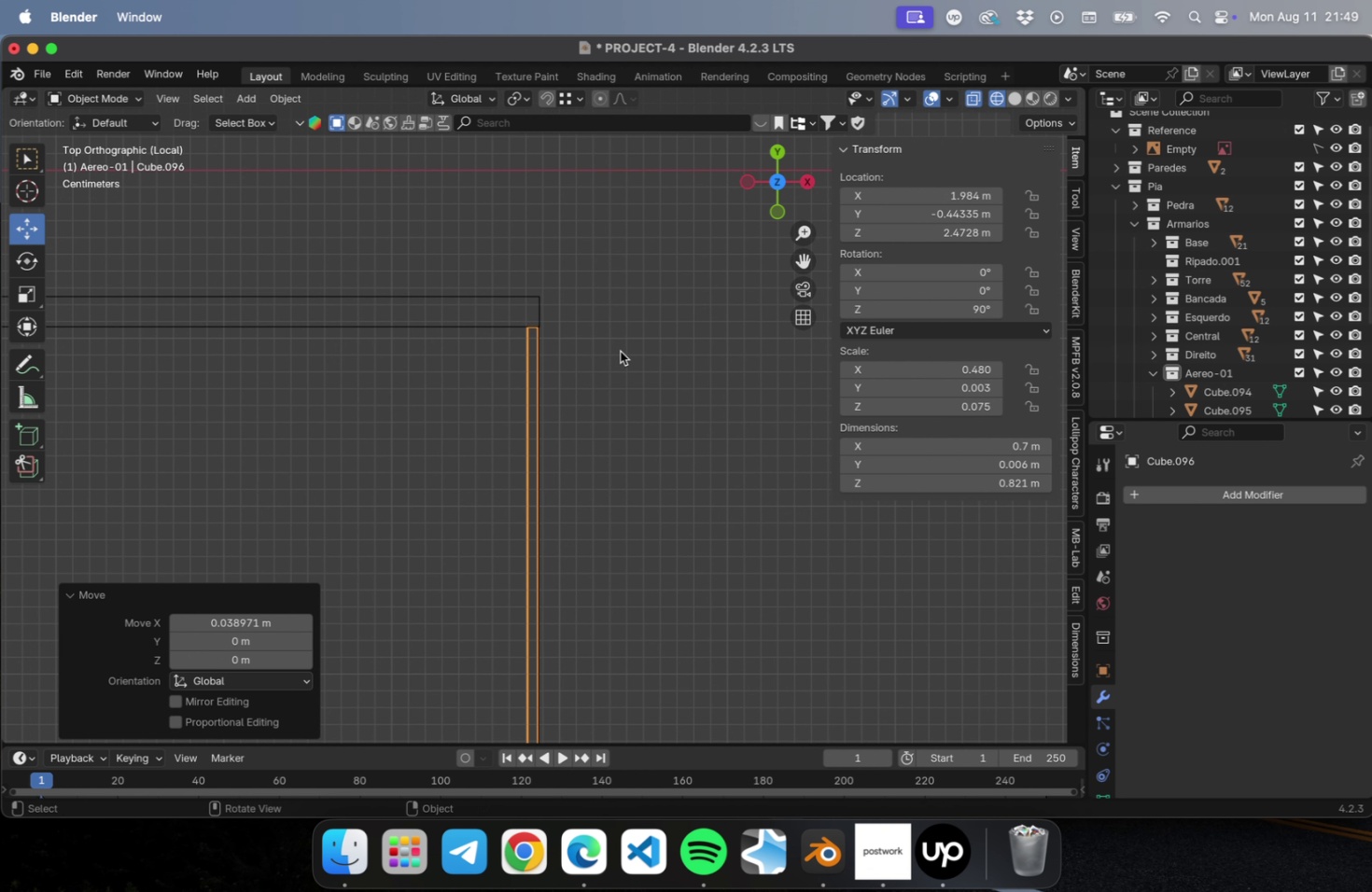 
scroll: coordinate [624, 330], scroll_direction: down, amount: 9.0
 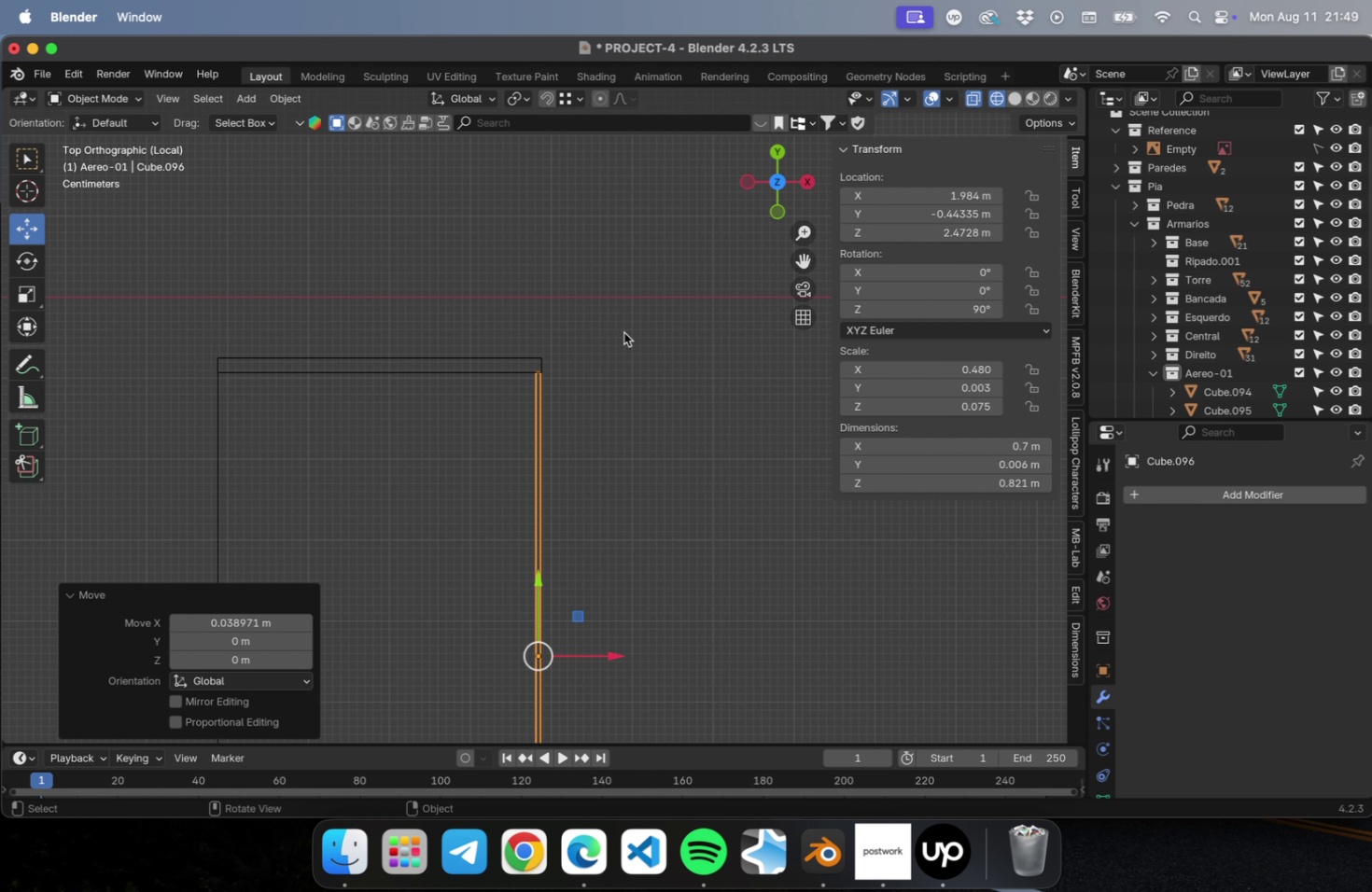 
scroll: coordinate [569, 242], scroll_direction: up, amount: 48.0
 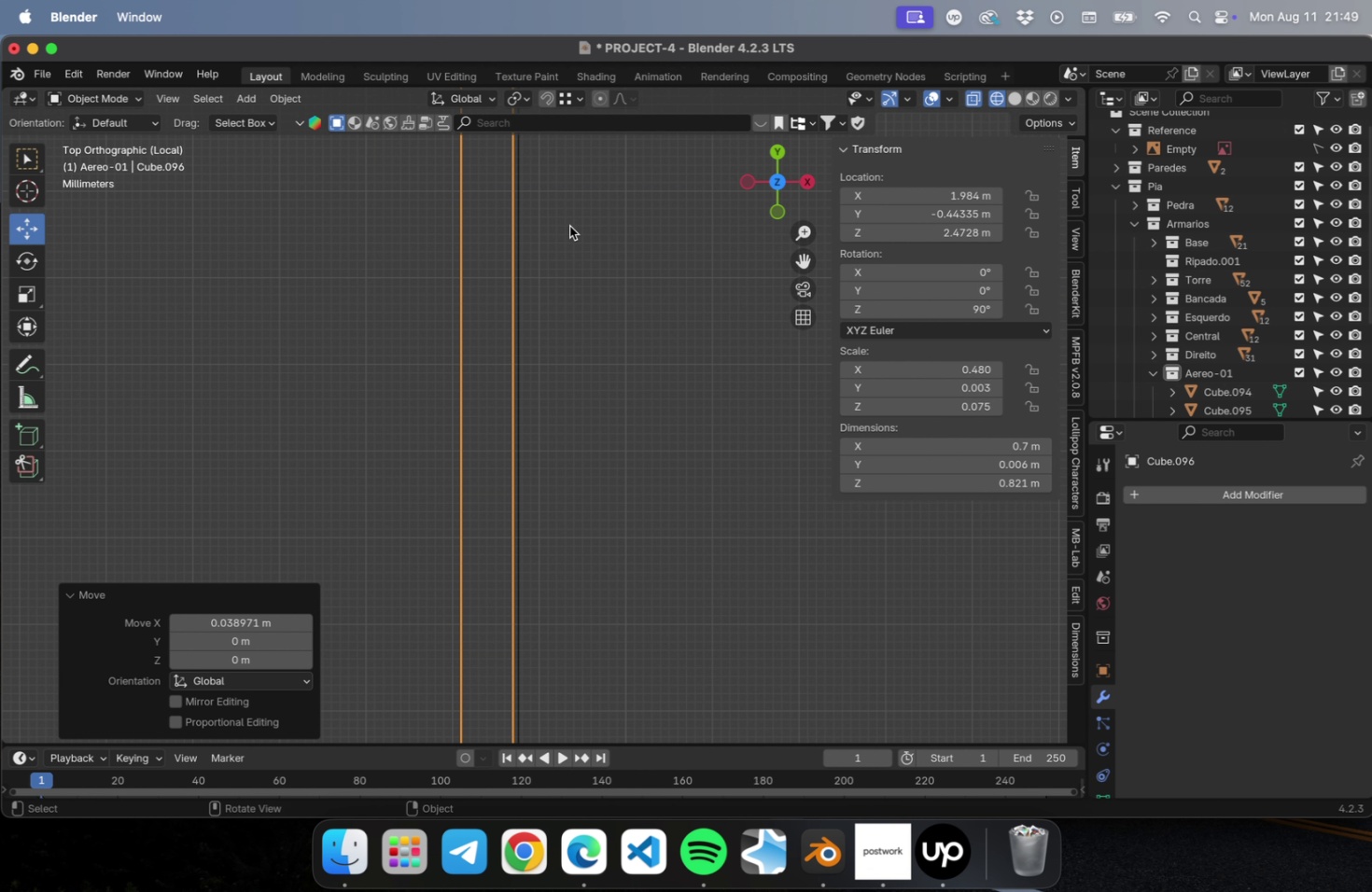 
hold_key(key=ShiftLeft, duration=0.47)
 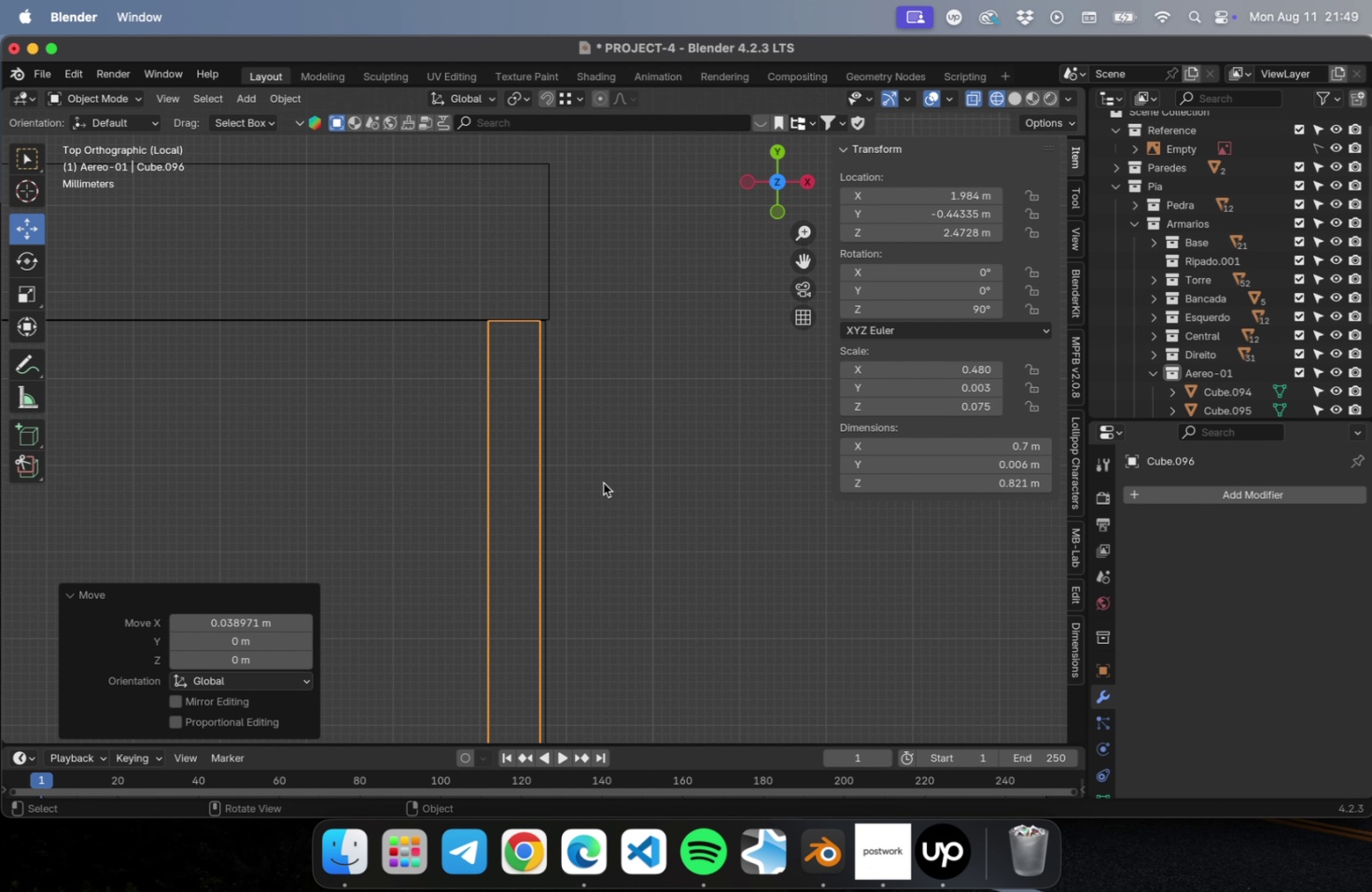 
scroll: coordinate [588, 369], scroll_direction: up, amount: 13.0
 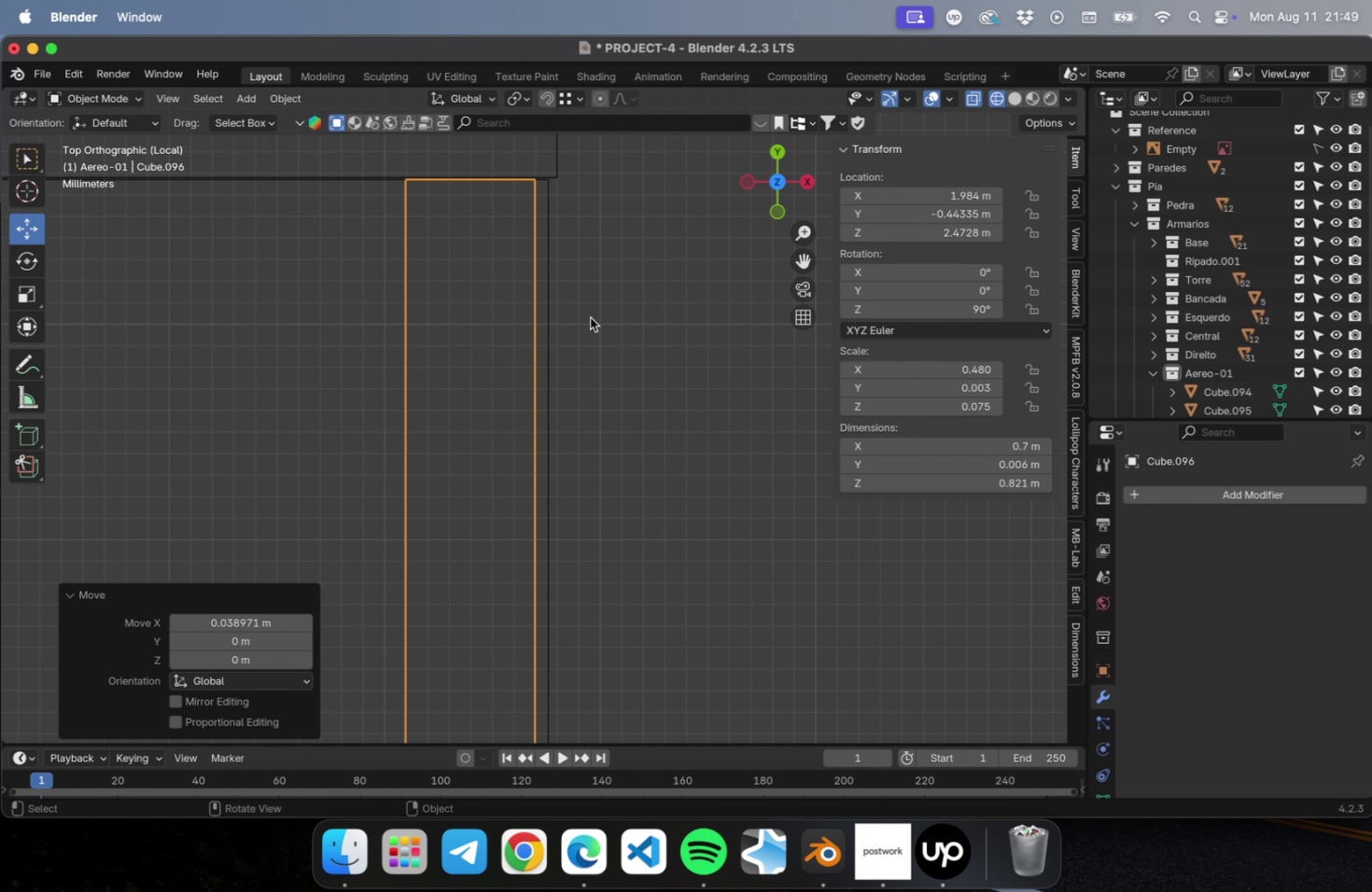 
hold_key(key=ShiftLeft, duration=0.47)
 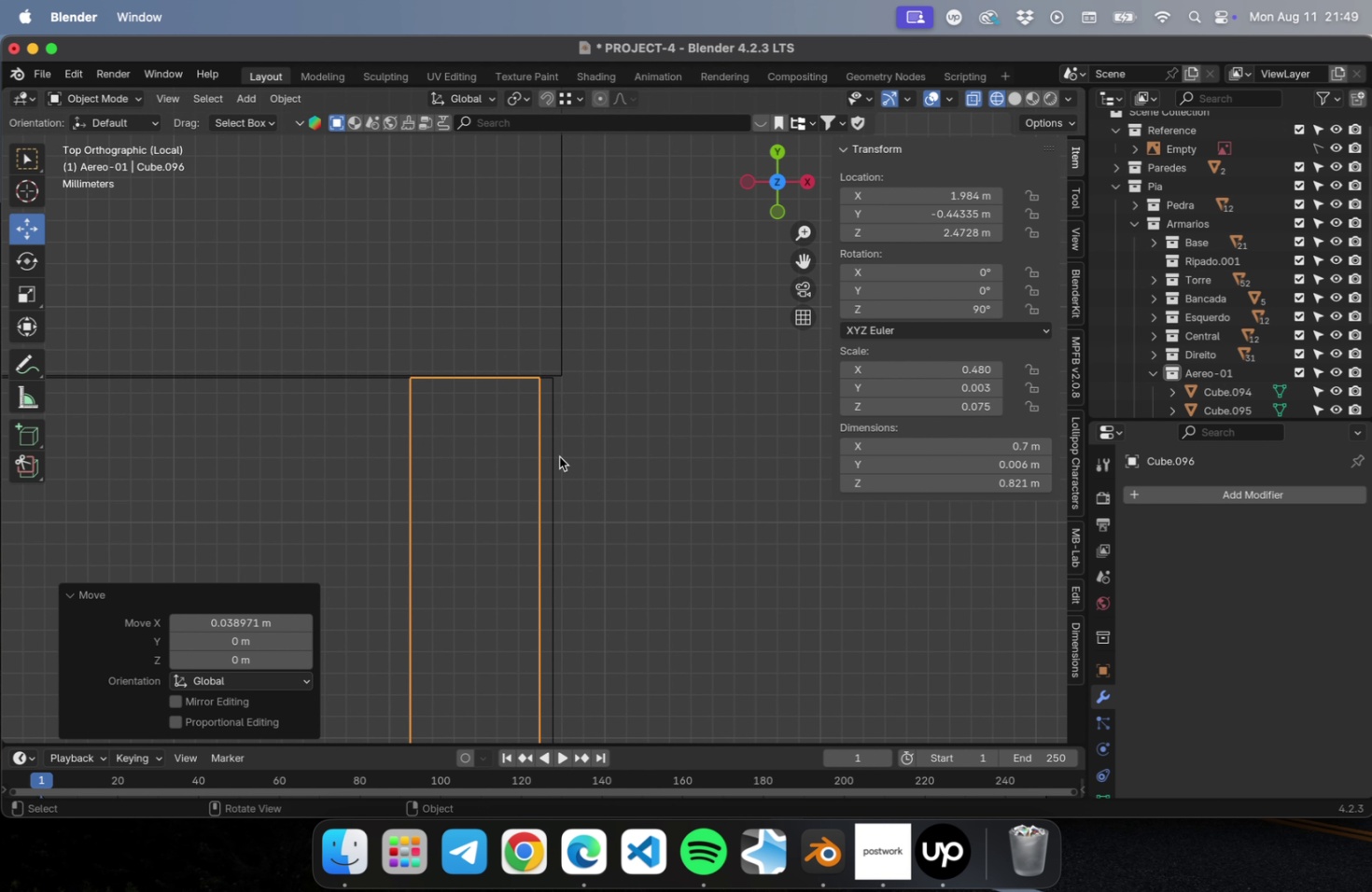 
scroll: coordinate [552, 415], scroll_direction: up, amount: 22.0
 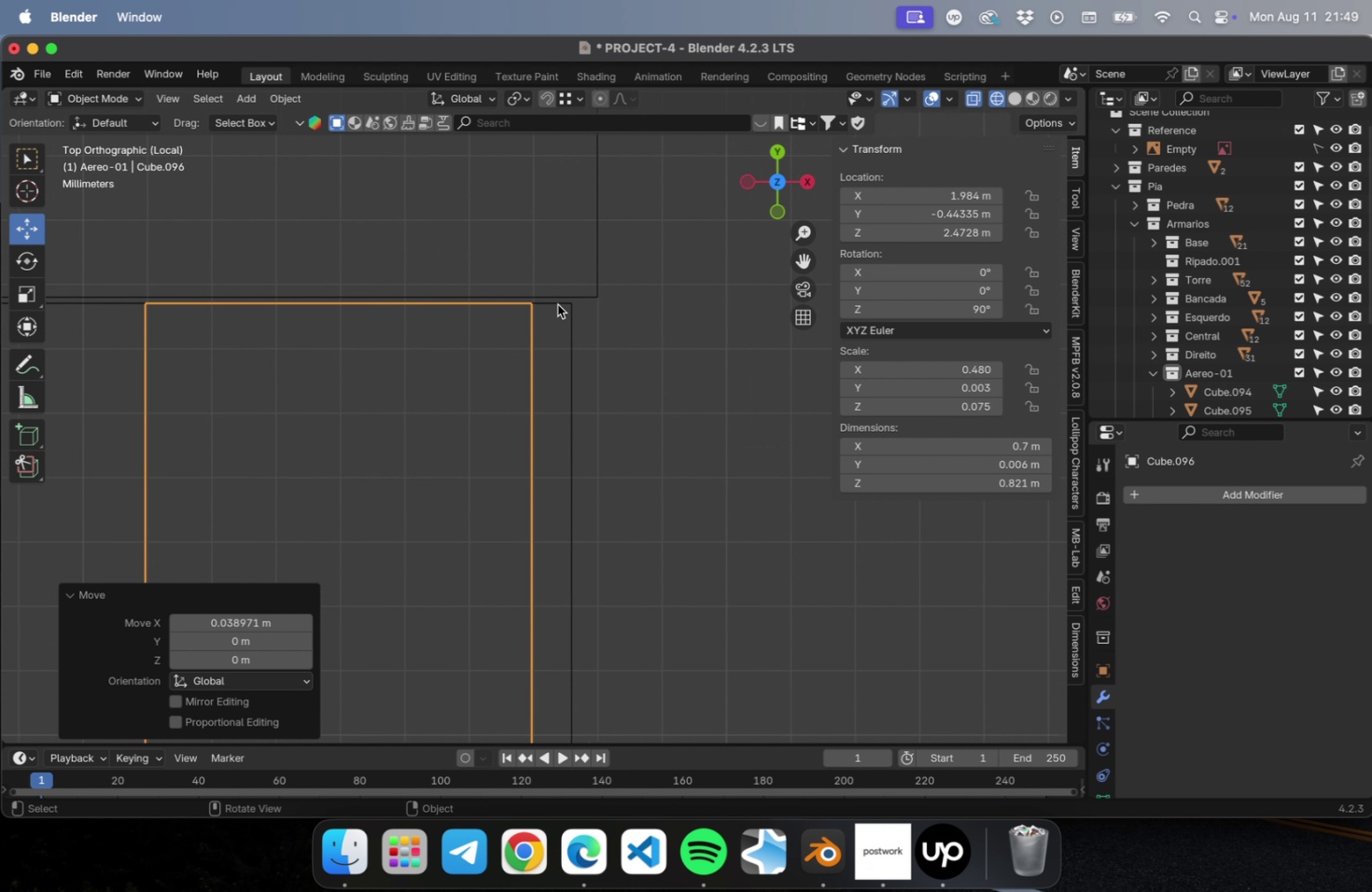 
key(G)
 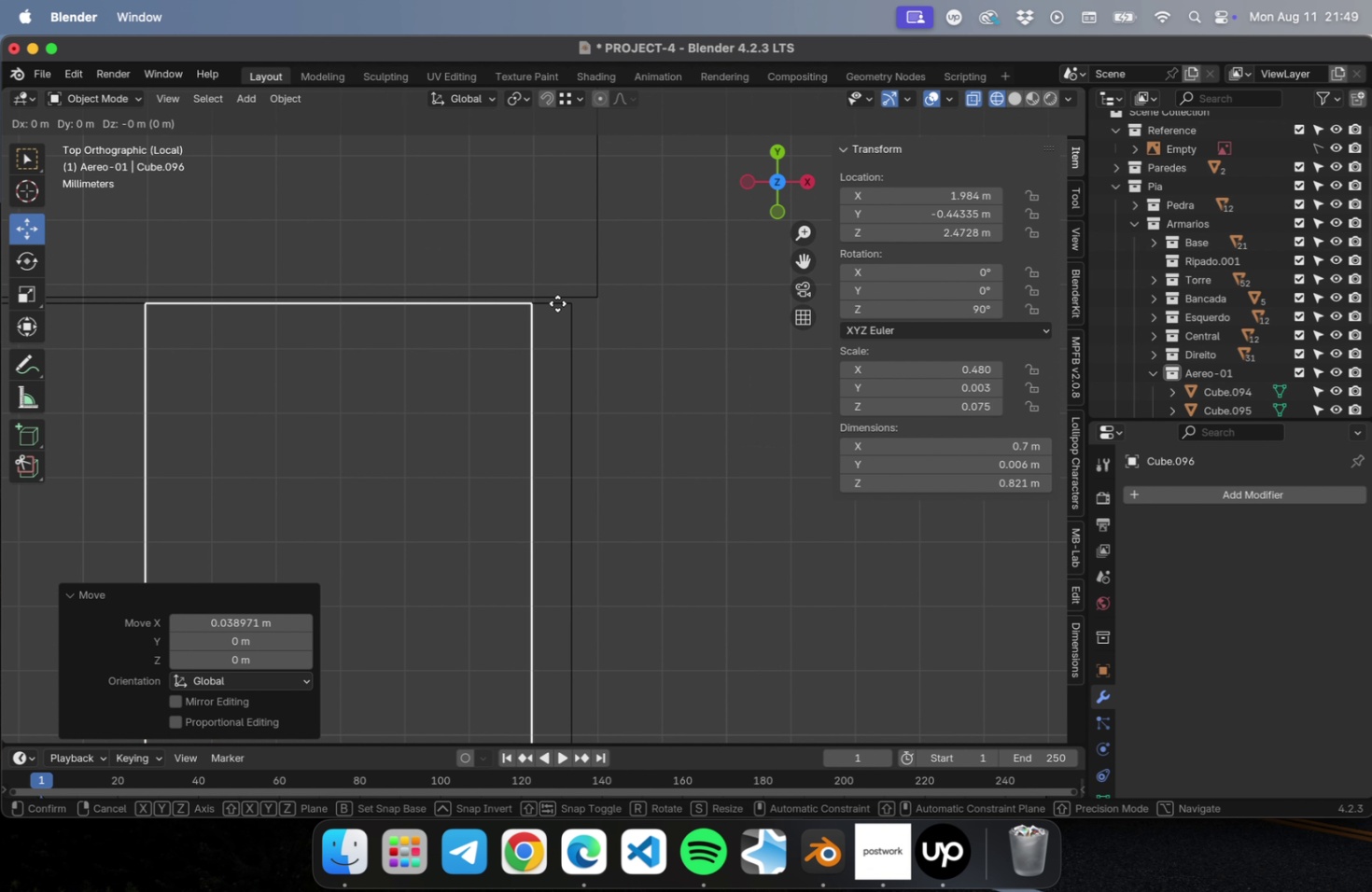 
key(Shift+Tab)
 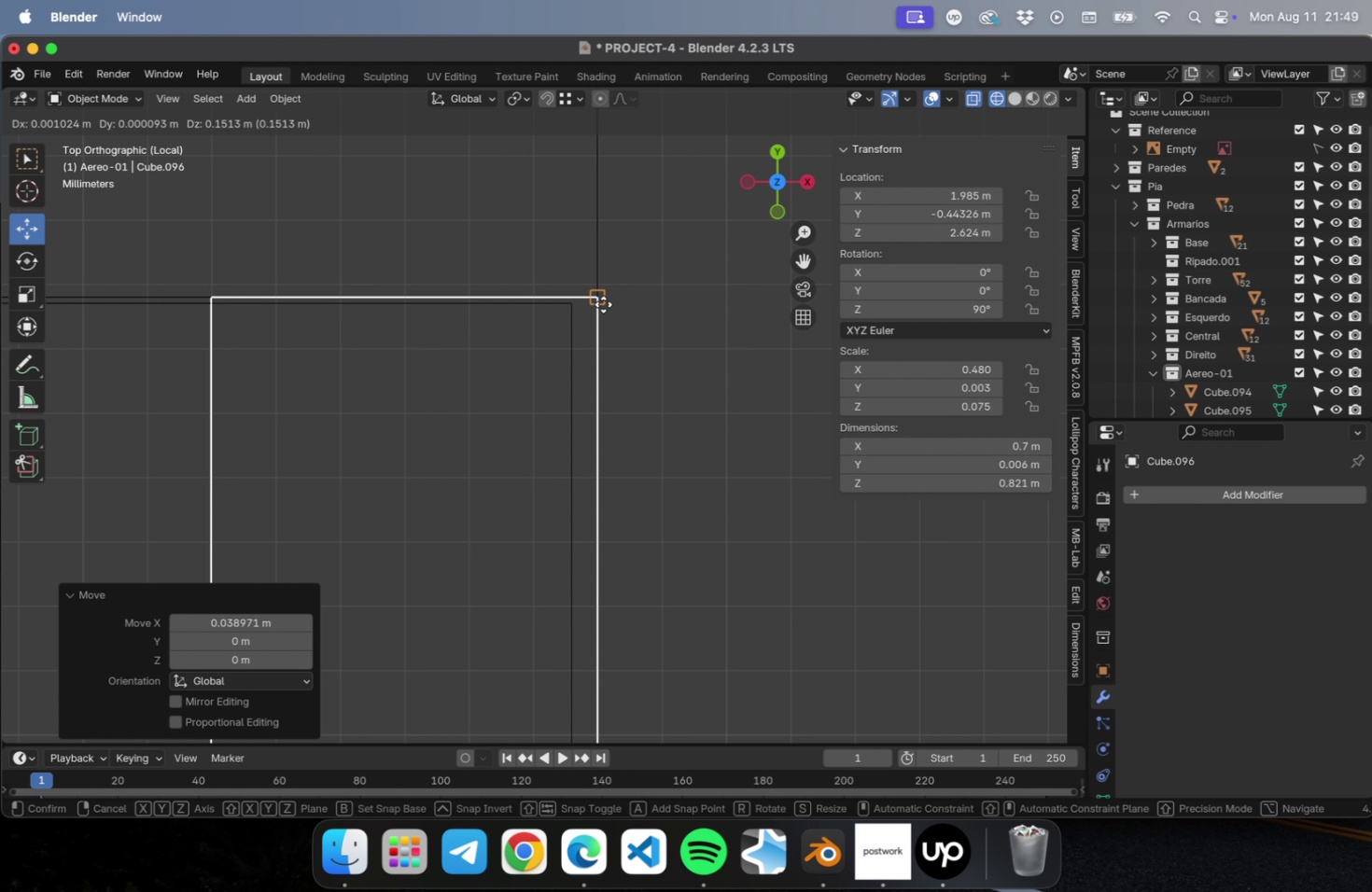 
scroll: coordinate [643, 330], scroll_direction: down, amount: 29.0
 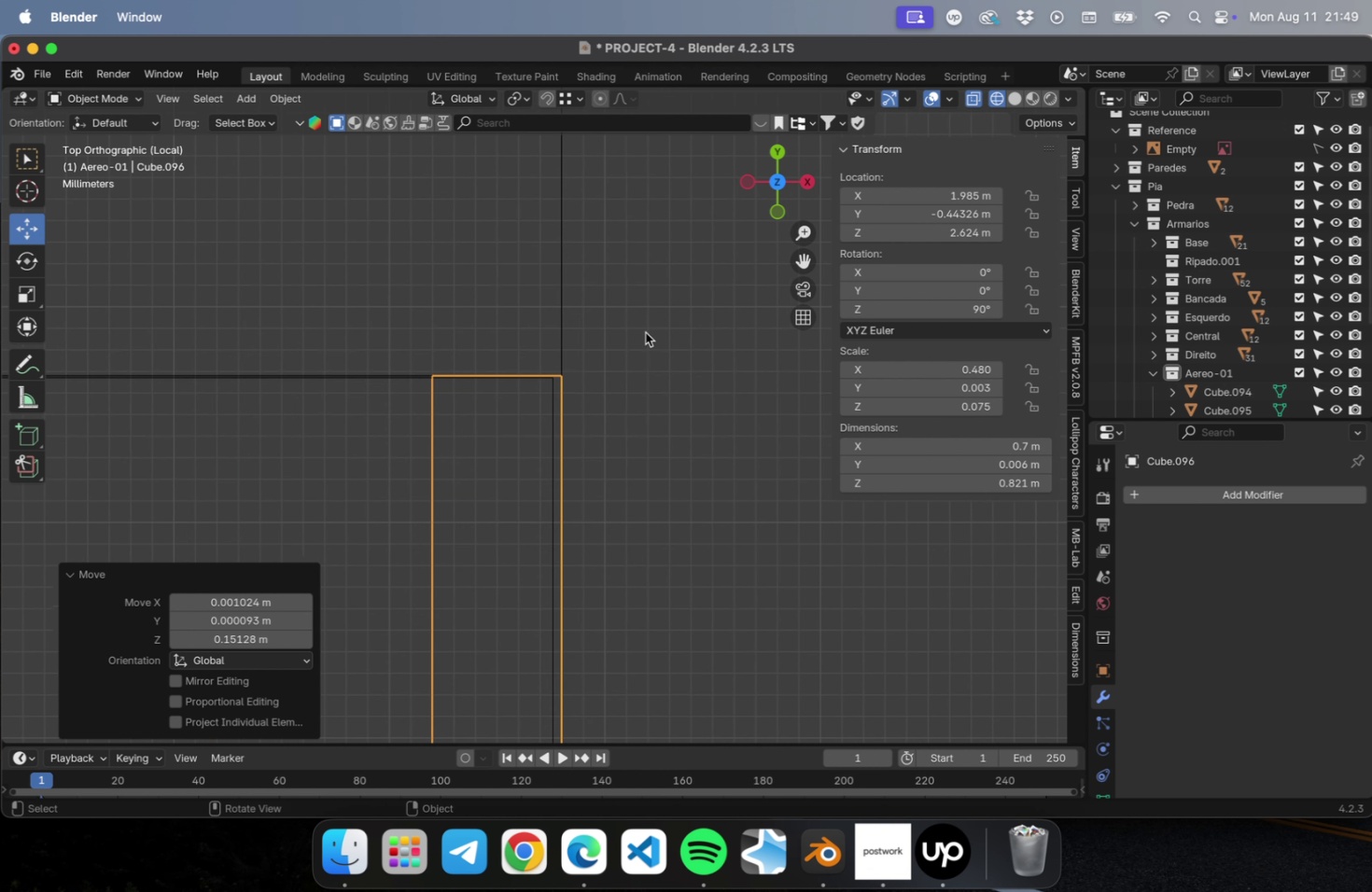 
key(Meta+CommandLeft)
 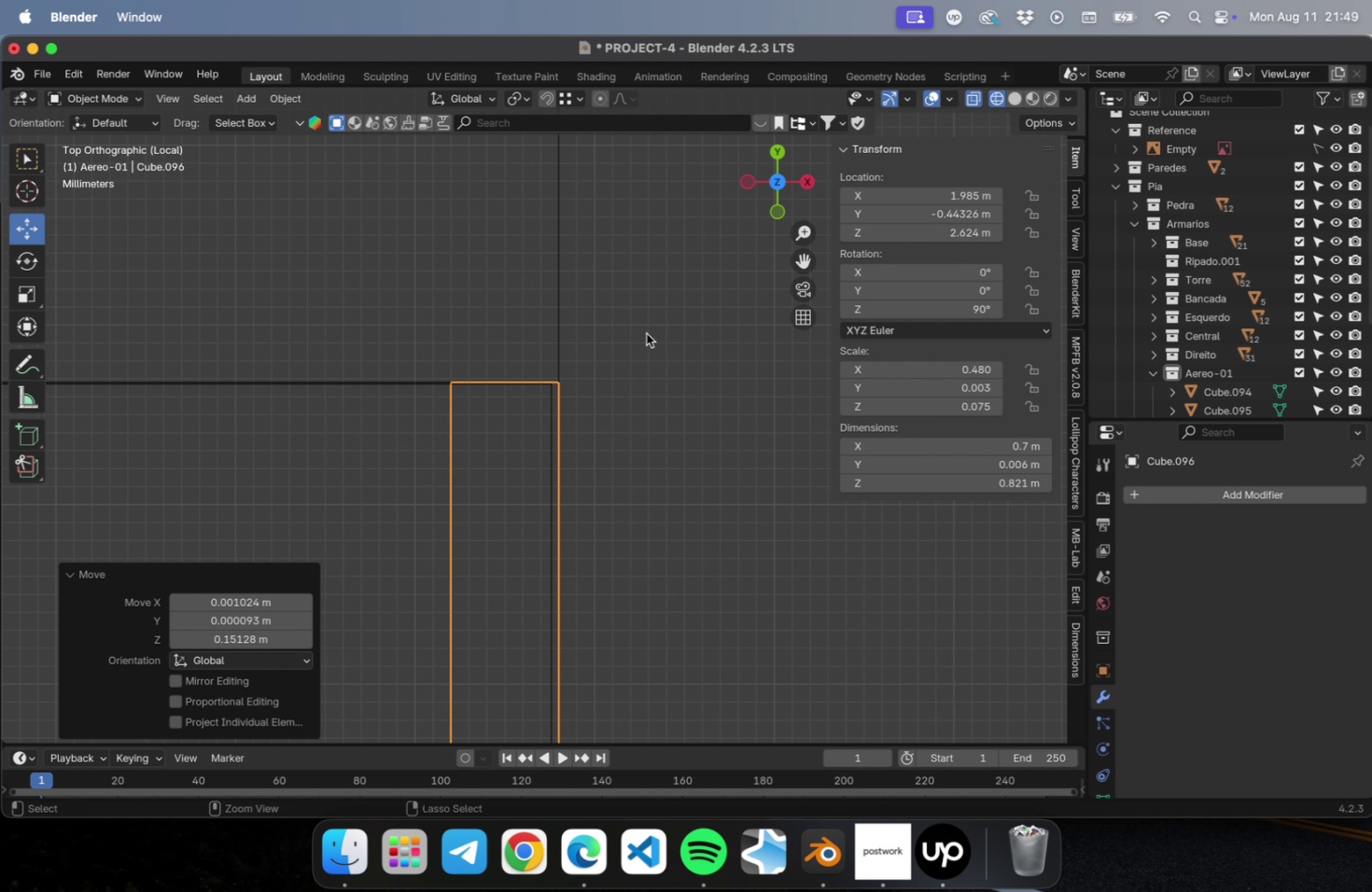 
key(Meta+S)
 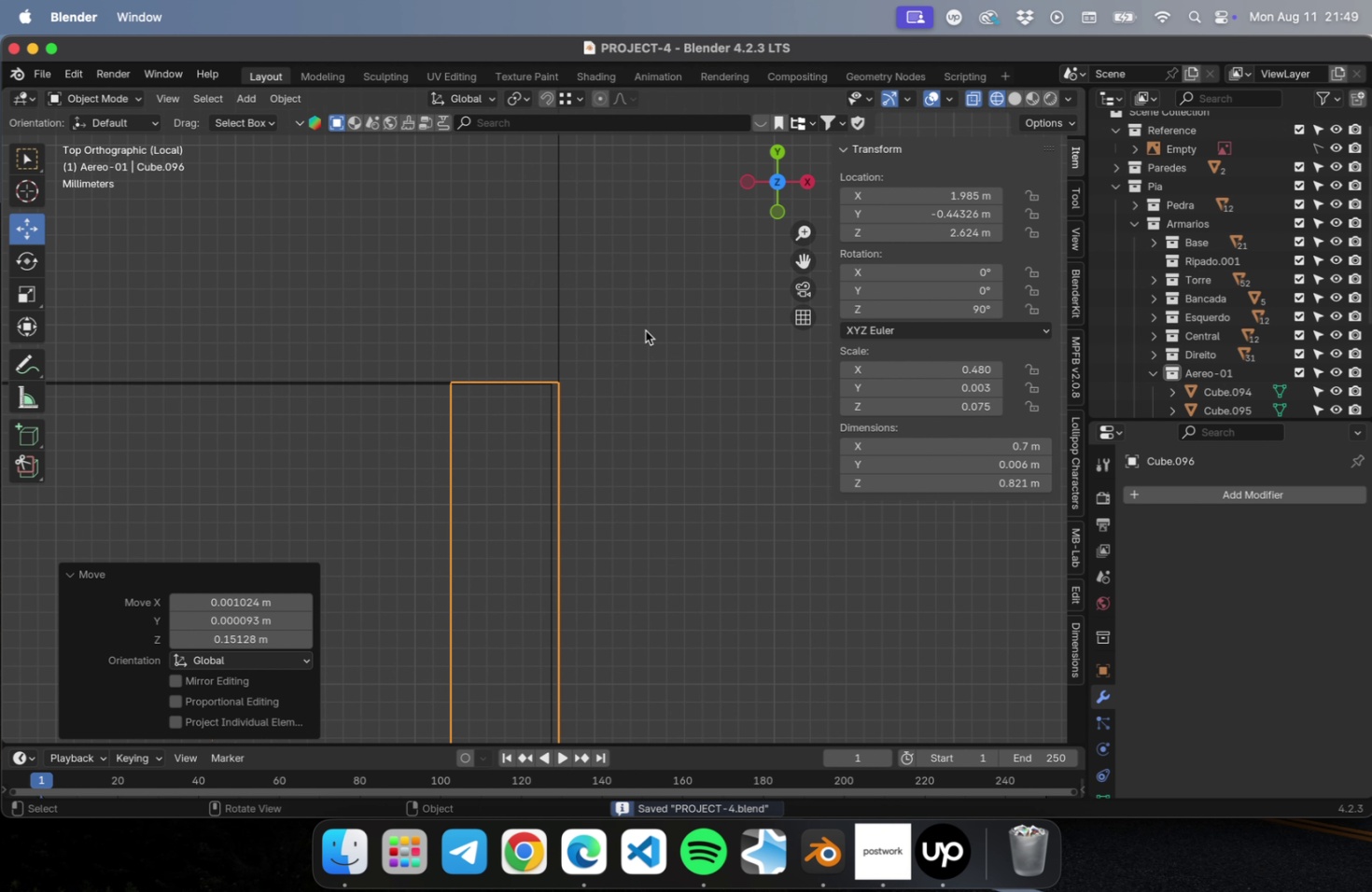 
scroll: coordinate [639, 445], scroll_direction: down, amount: 54.0
 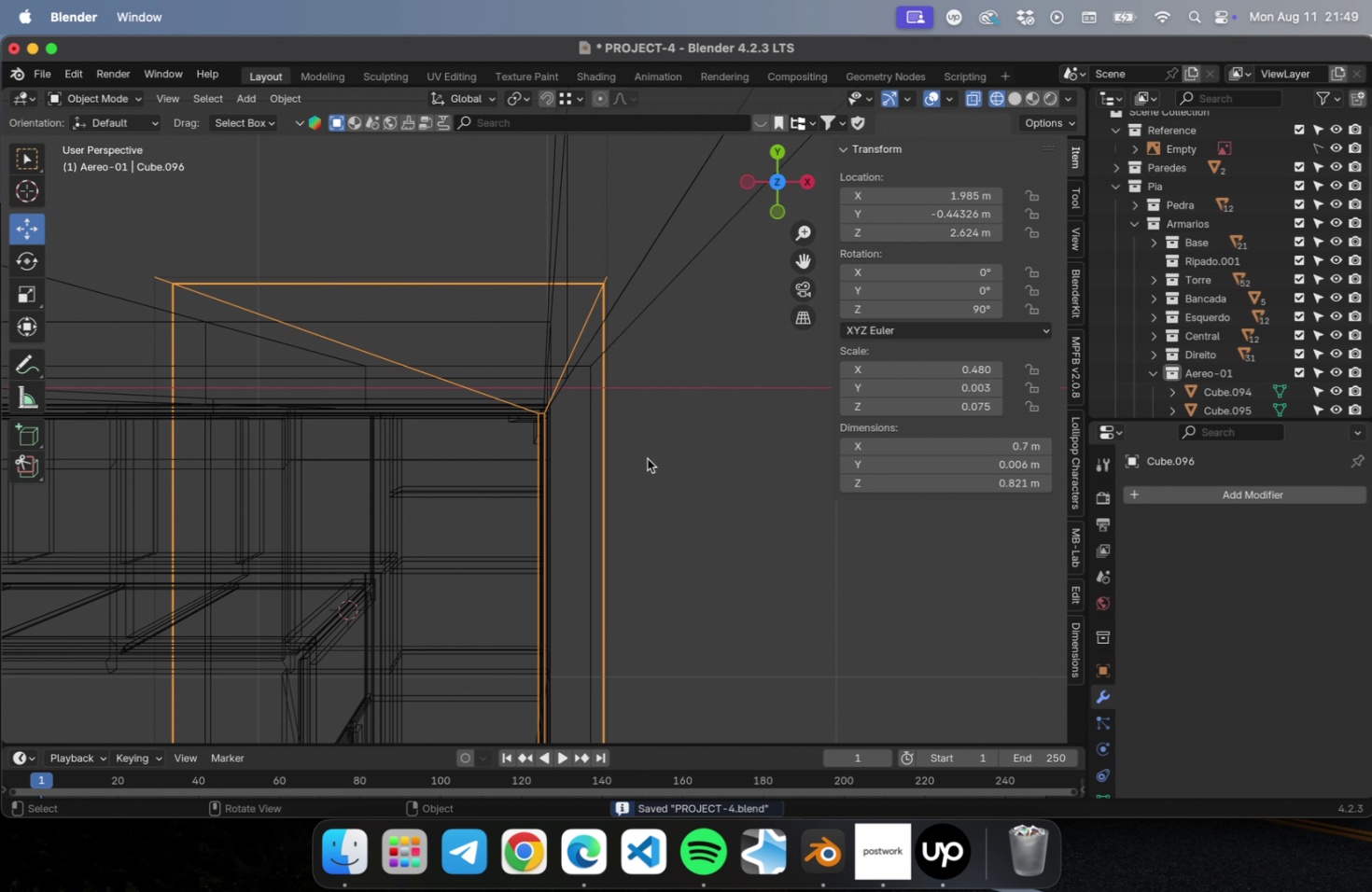 
key(NumLock)
 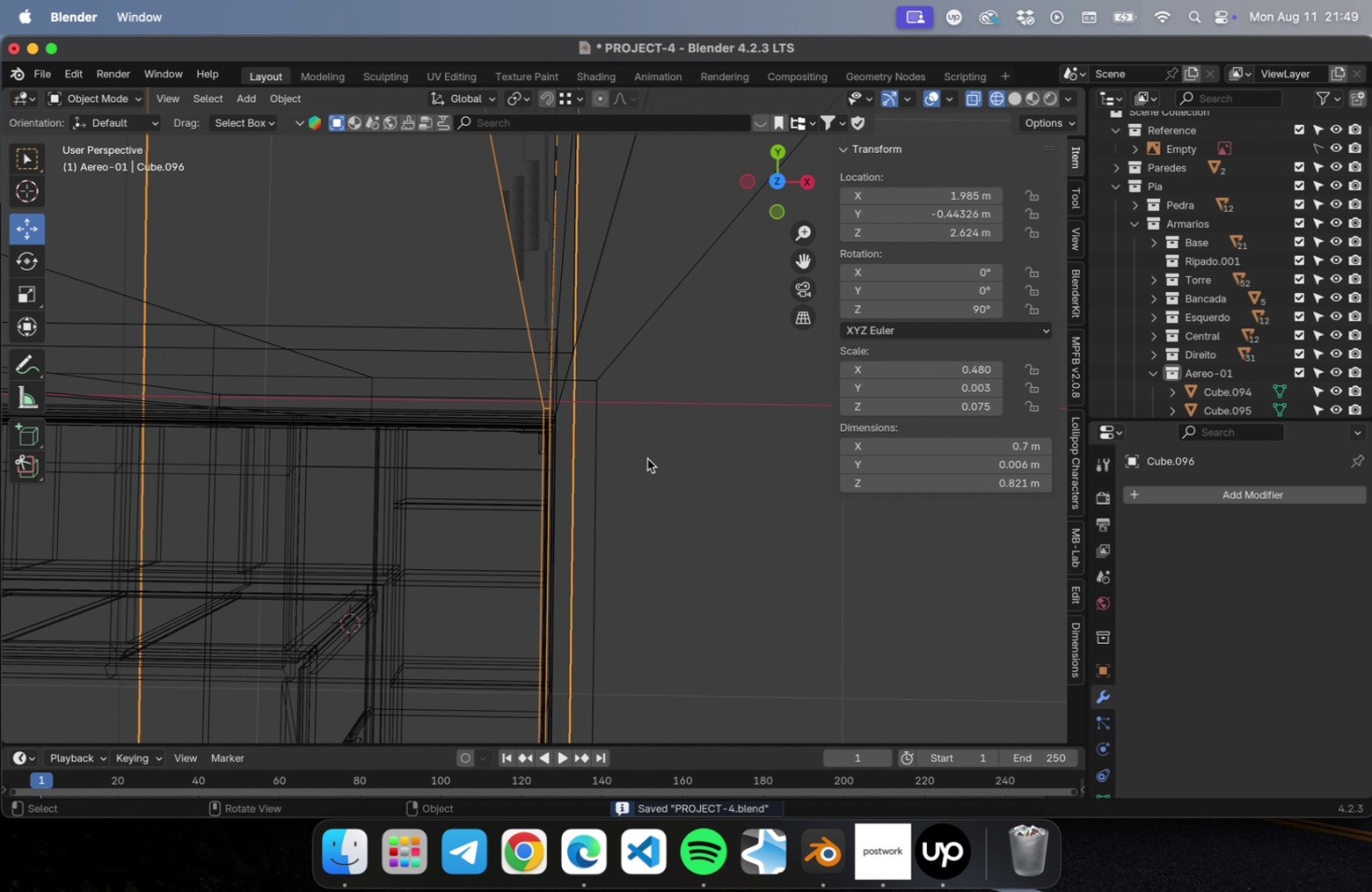 
key(NumpadDivide)
 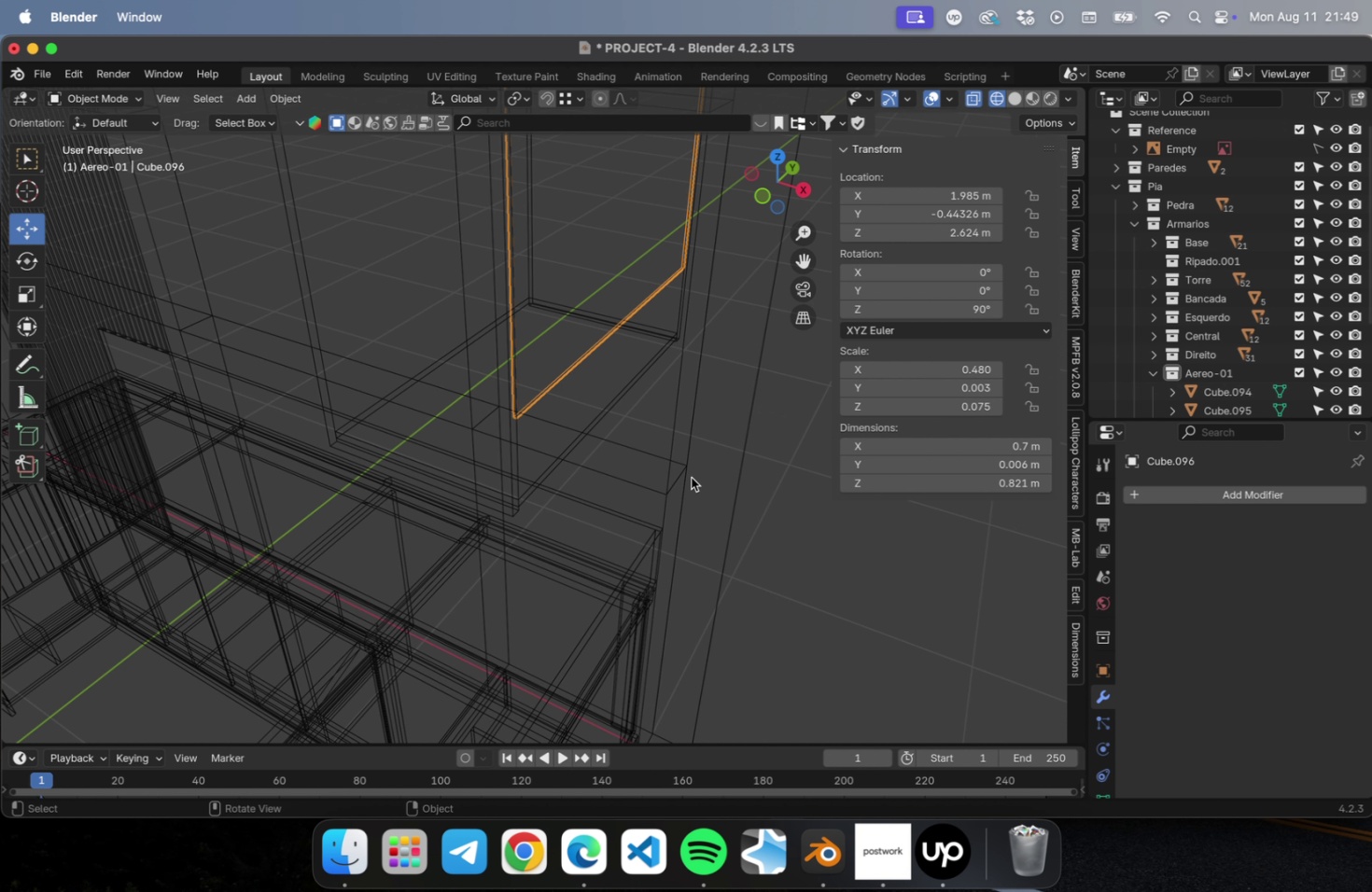 
scroll: coordinate [689, 479], scroll_direction: down, amount: 10.0
 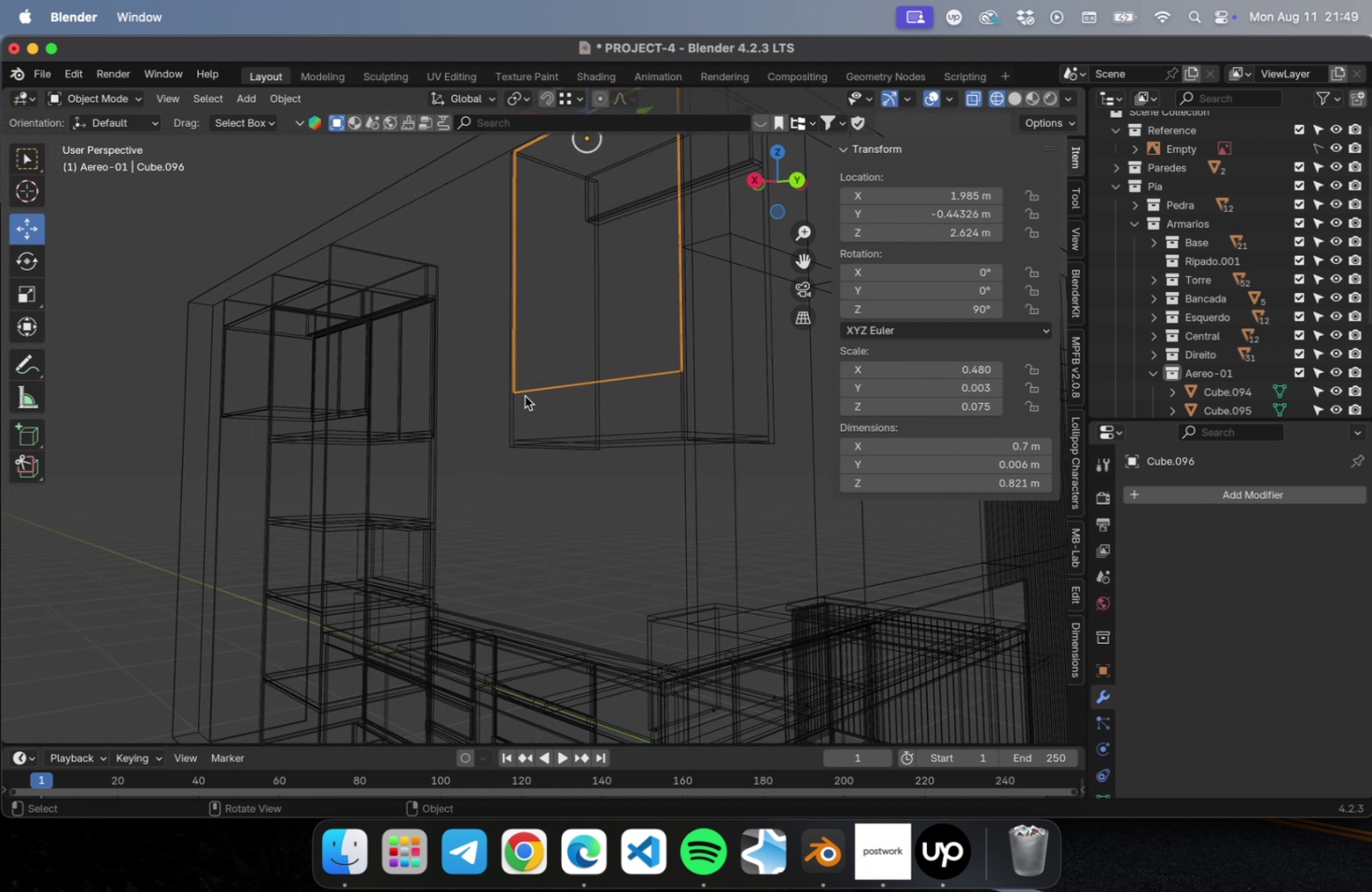 
left_click([542, 509])
 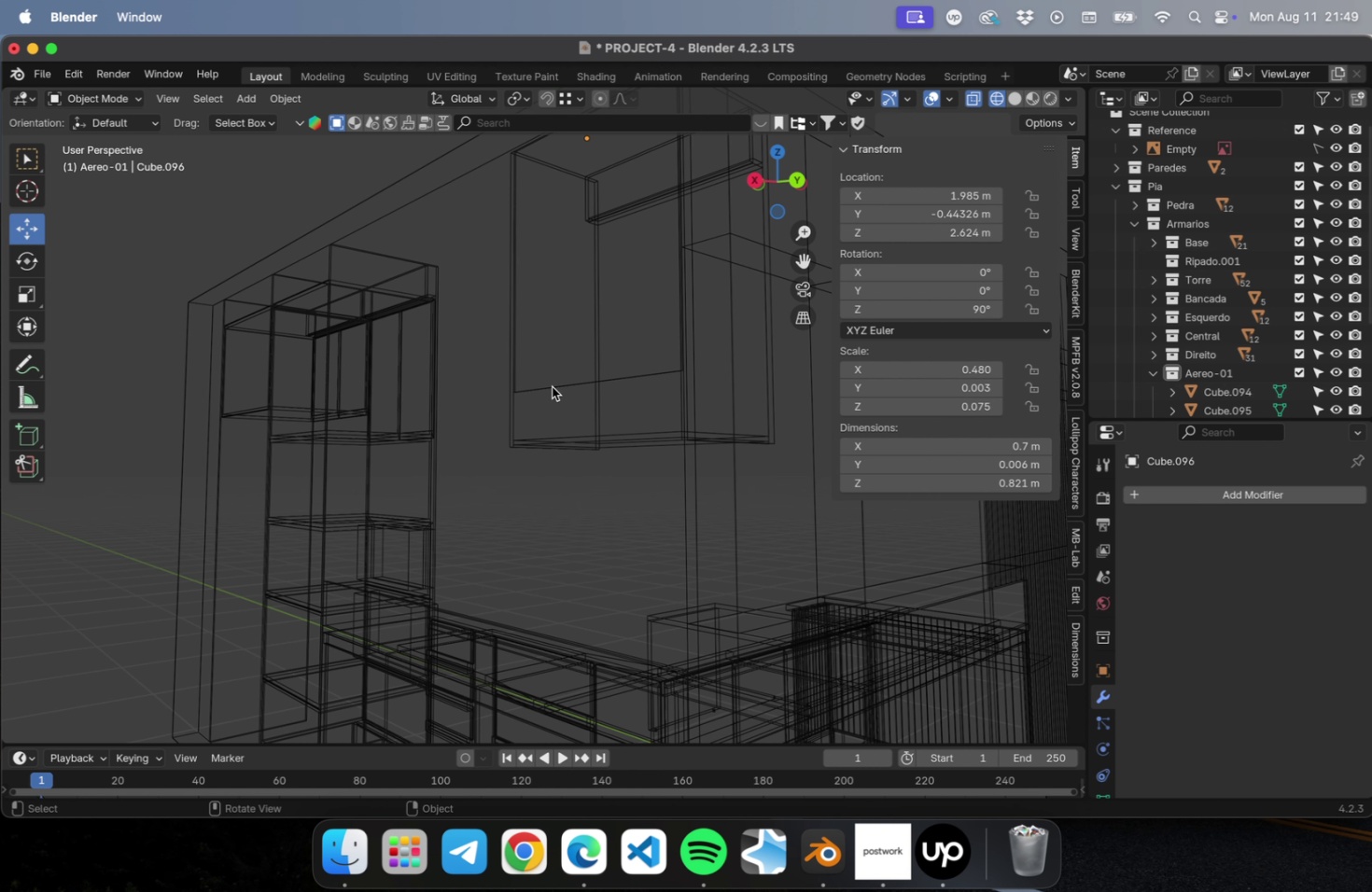 
hold_key(key=ControlLeft, duration=1.44)
left_click([553, 439])
 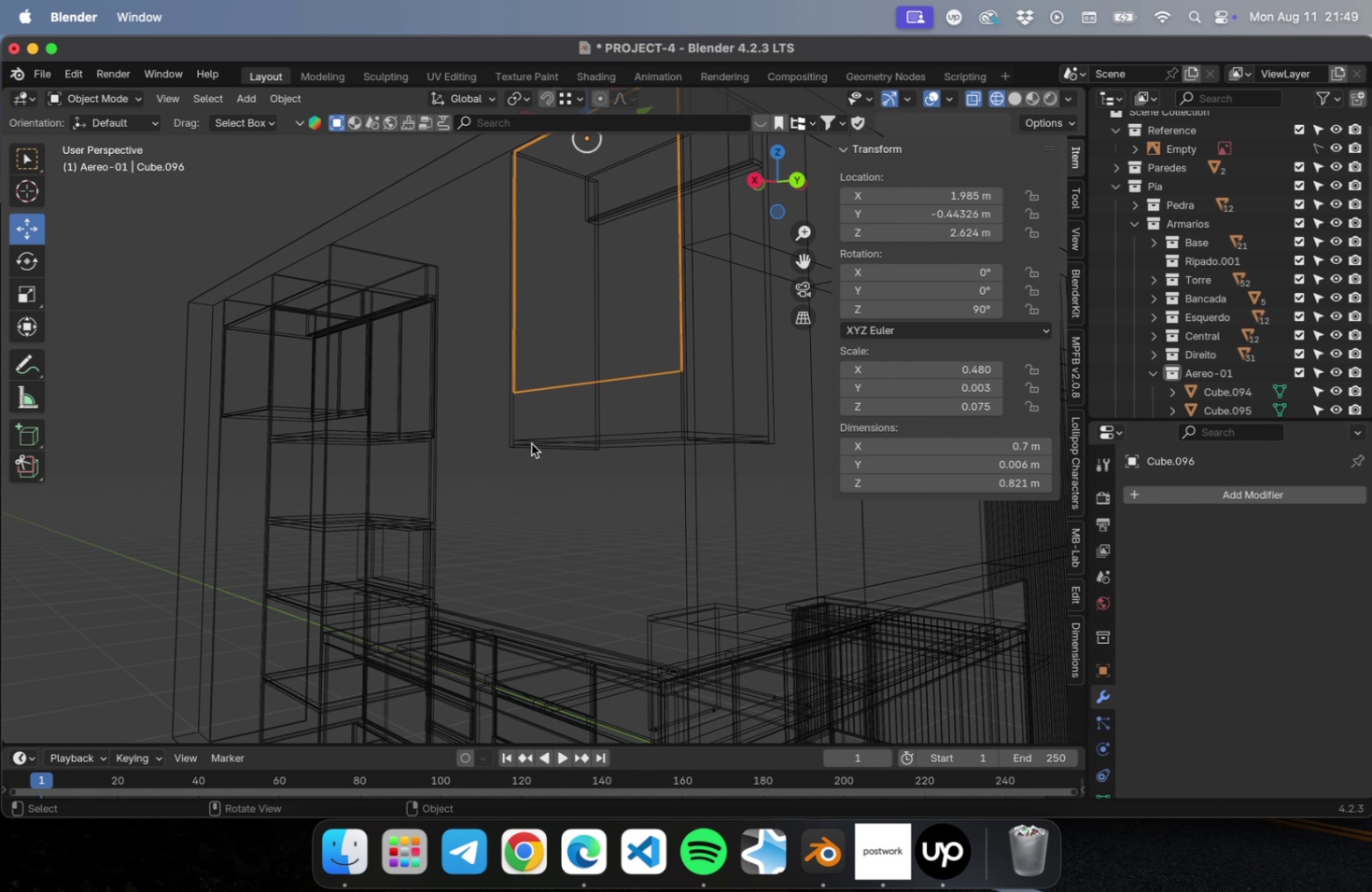 
hold_key(key=ShiftLeft, duration=1.07)
left_click([532, 445])
 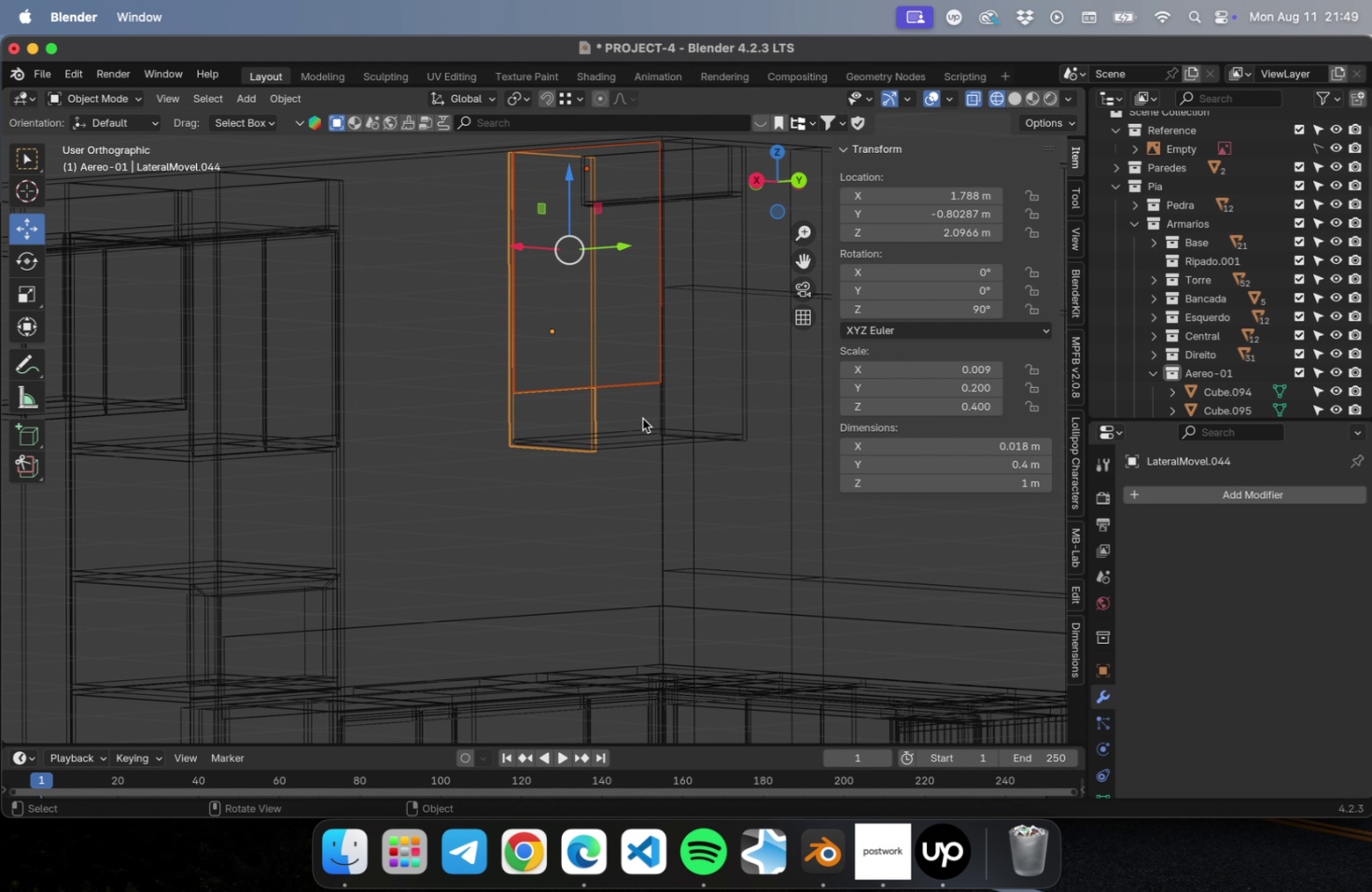 
key(NumLock)
 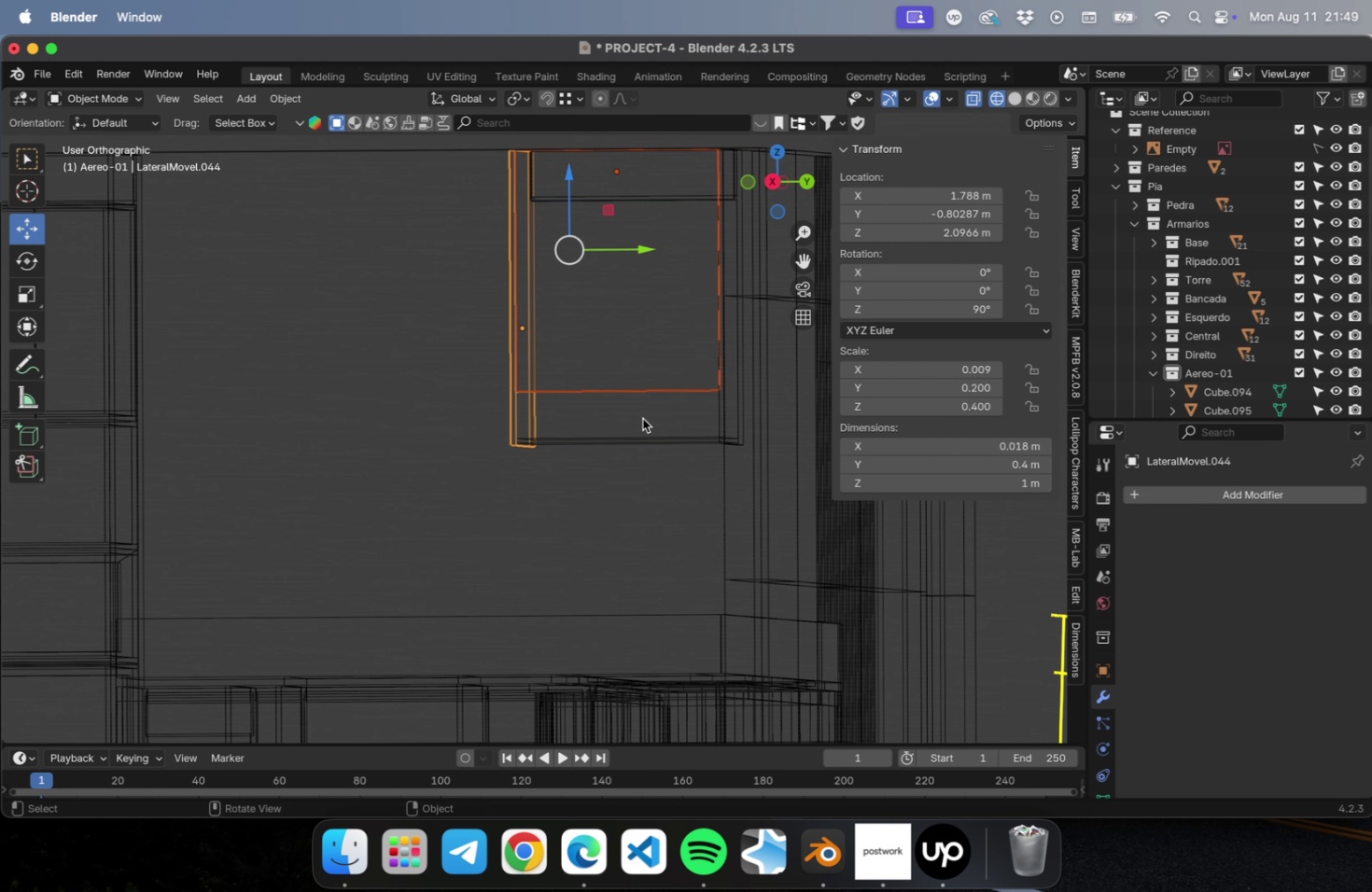 
key(Numpad3)
 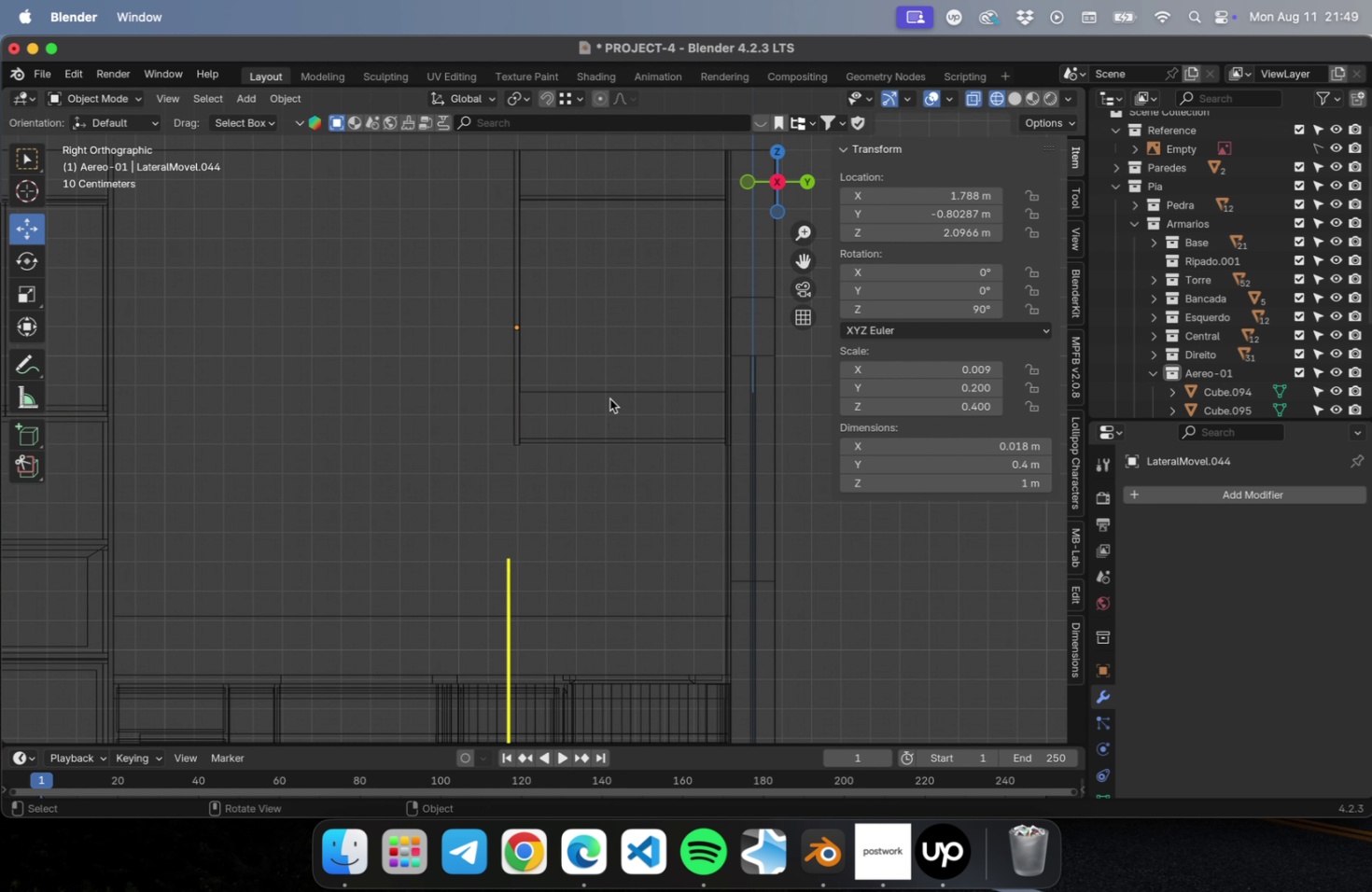 
key(Tab)
 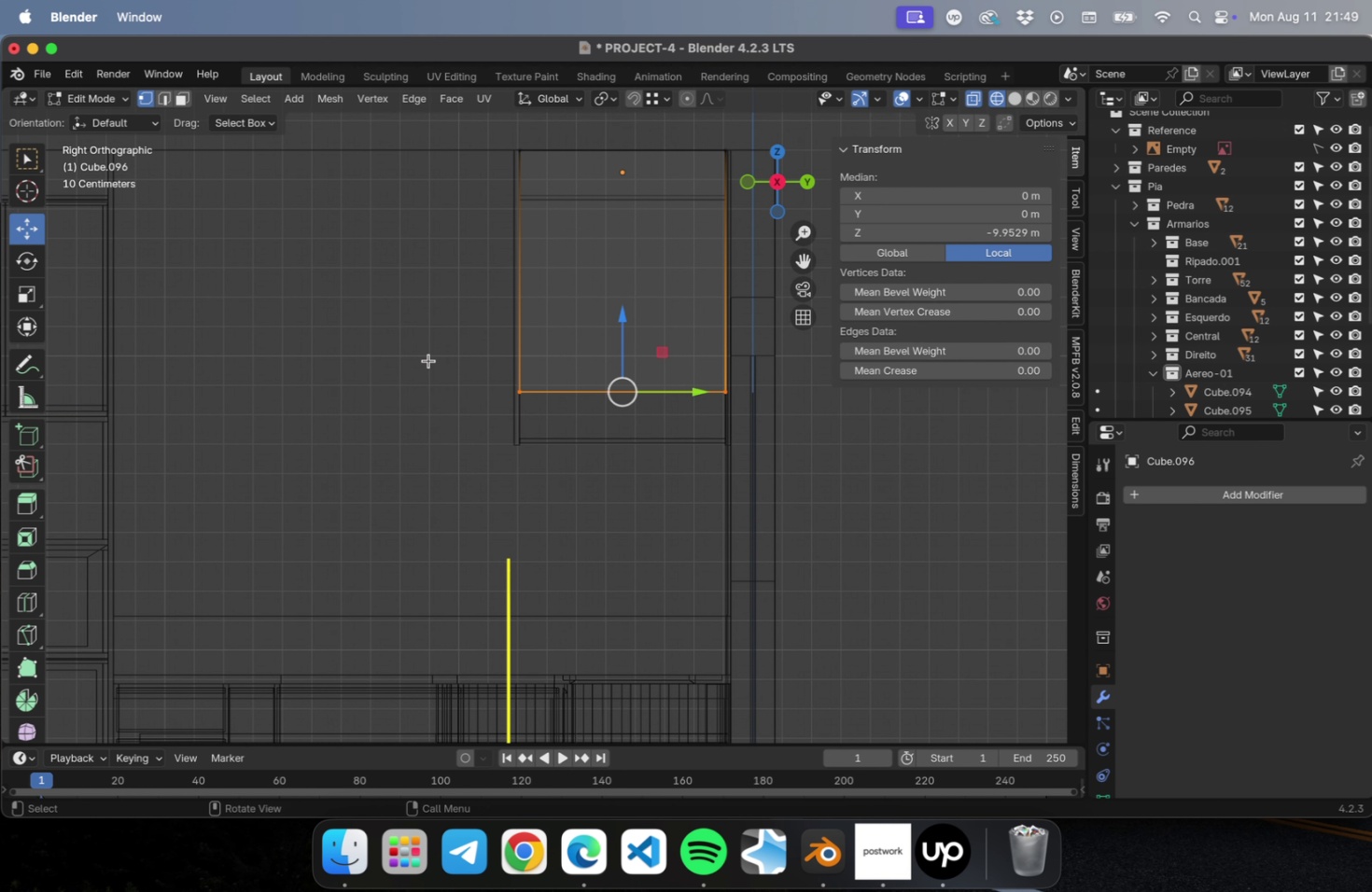 
left_click_drag(start_coordinate=[432, 360], to_coordinate=[875, 436])
 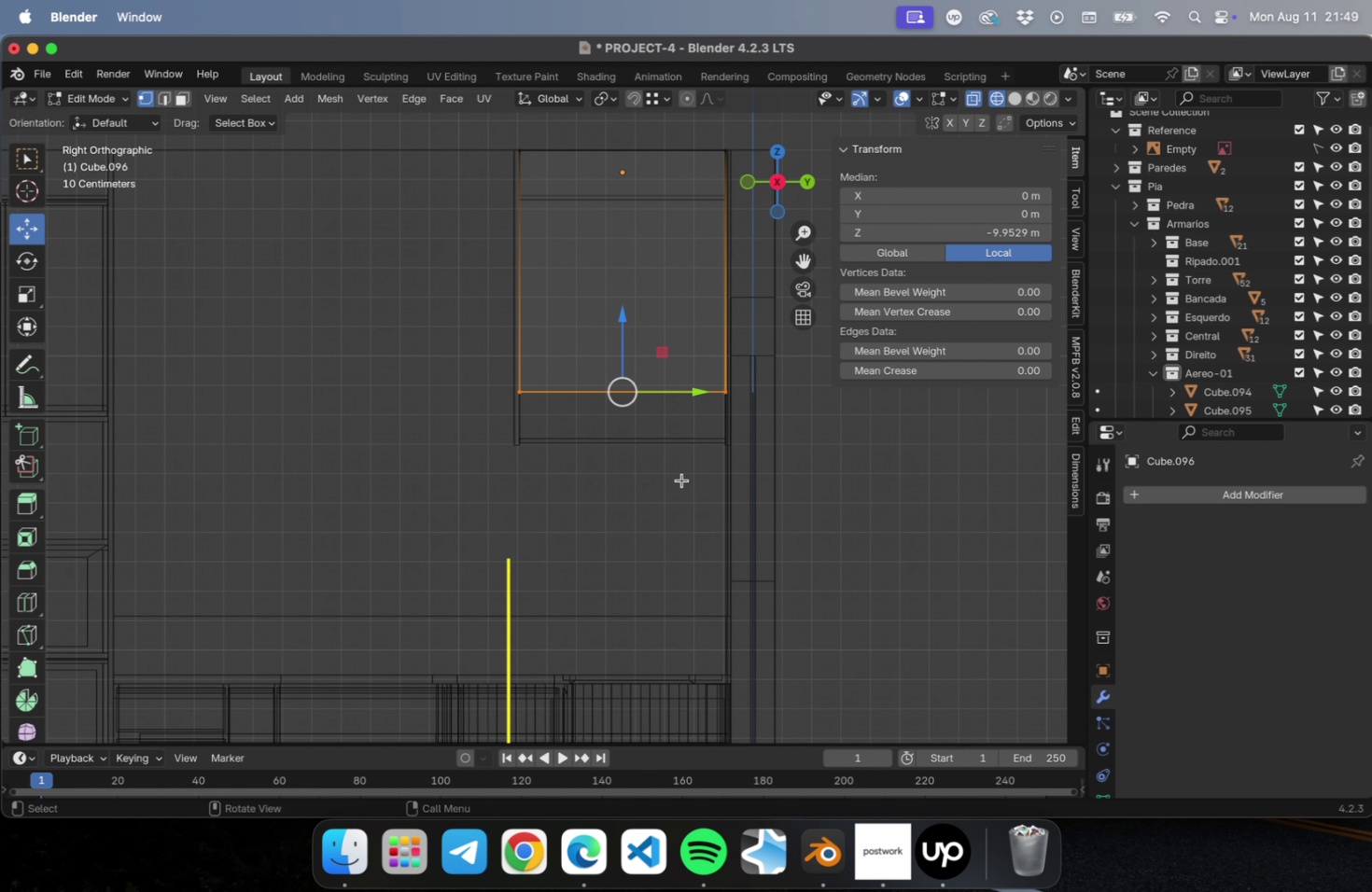 
scroll: coordinate [683, 473], scroll_direction: up, amount: 29.0
 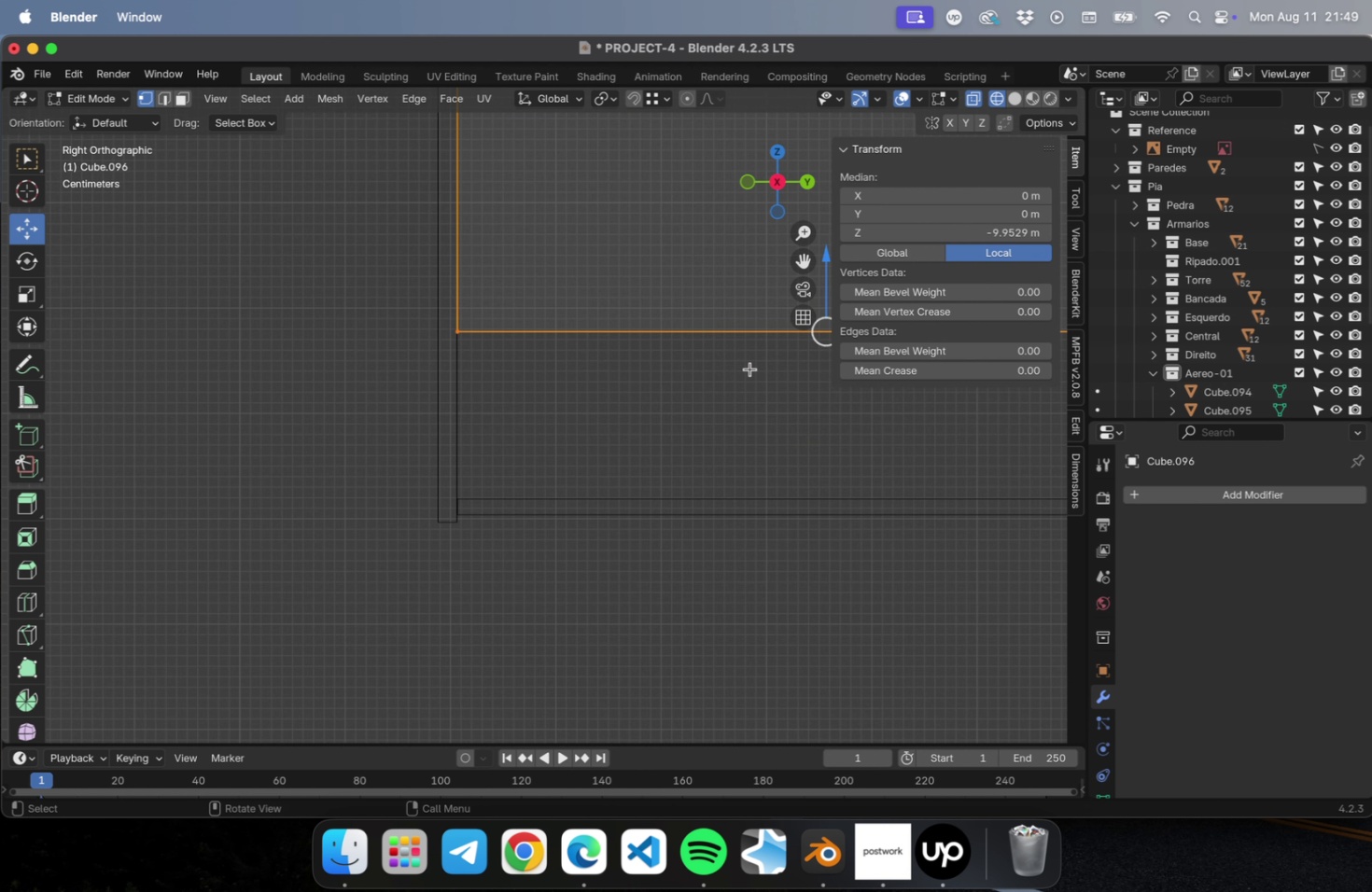 
hold_key(key=ShiftLeft, duration=0.54)
 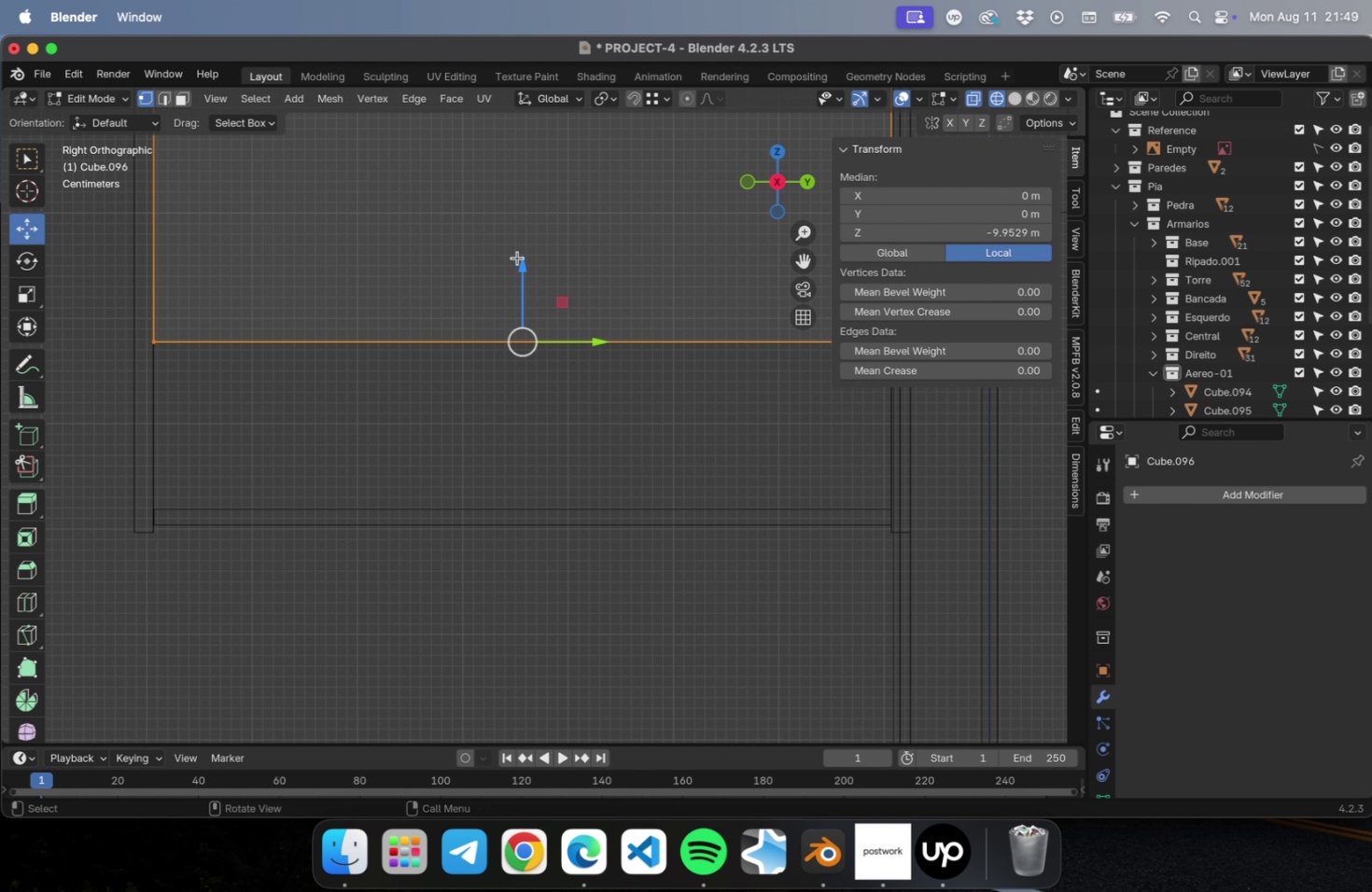 
left_click_drag(start_coordinate=[520, 259], to_coordinate=[536, 427])
 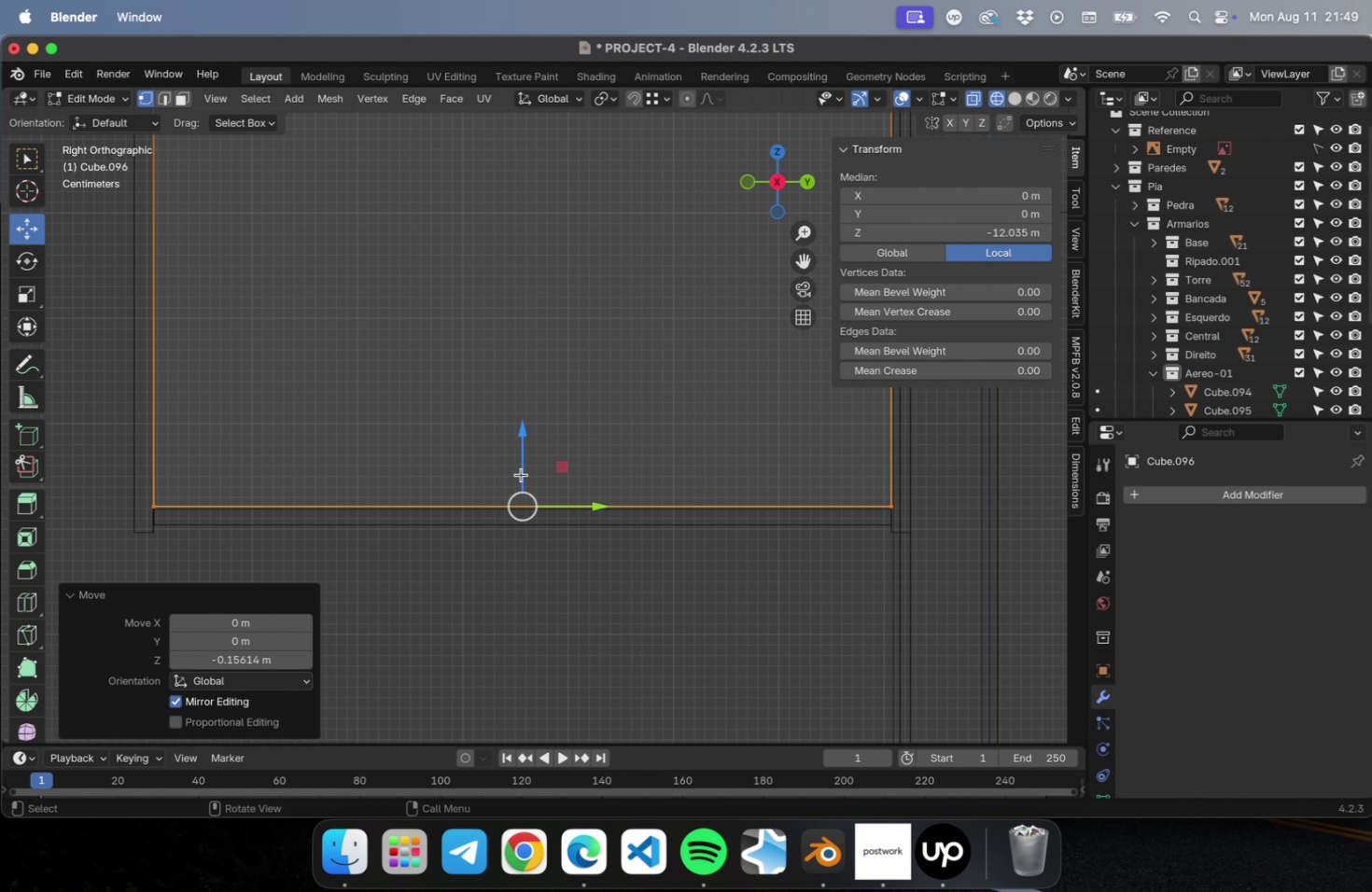 
scroll: coordinate [522, 521], scroll_direction: up, amount: 24.0
 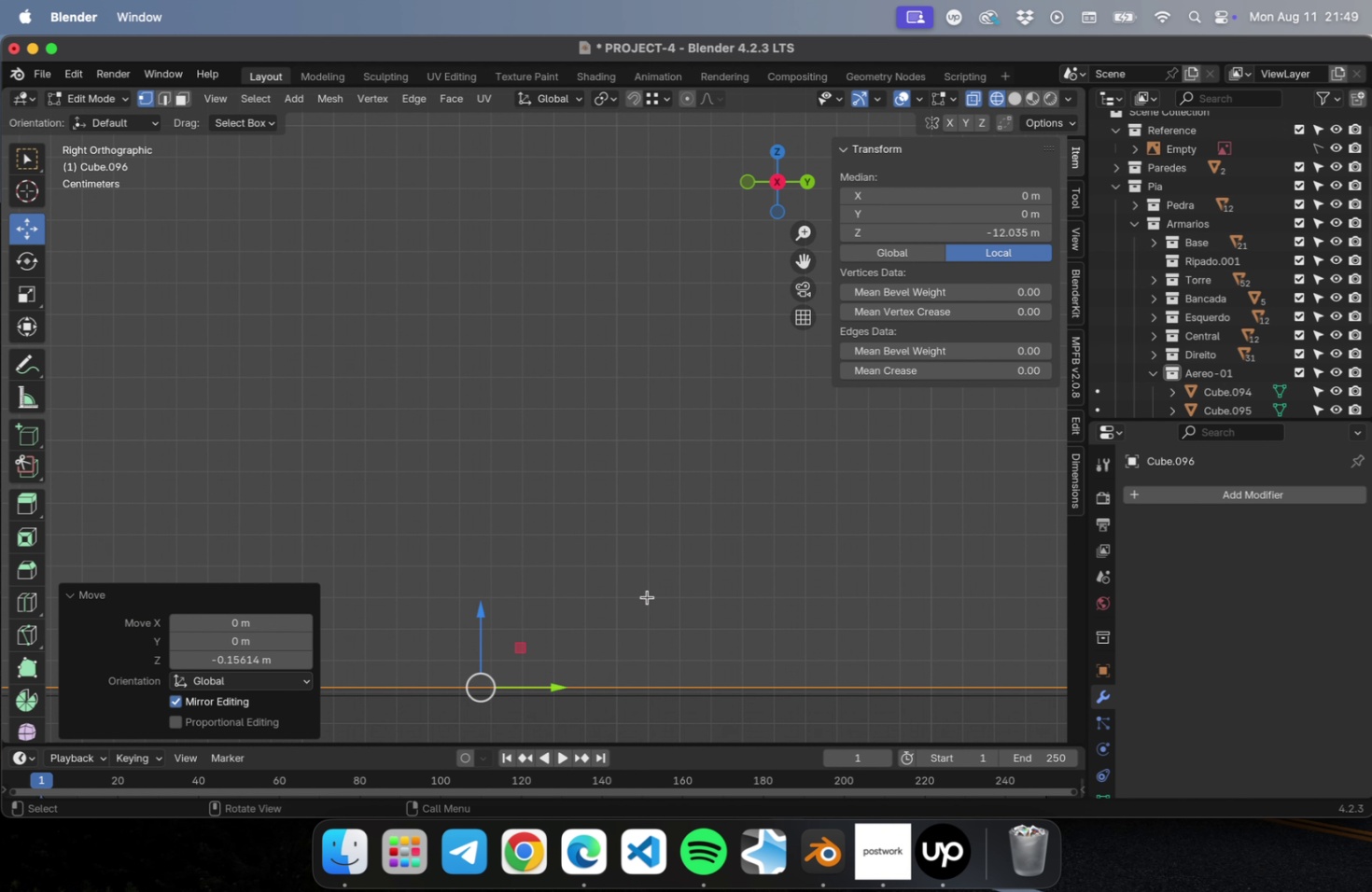 
hold_key(key=ShiftLeft, duration=0.6)
 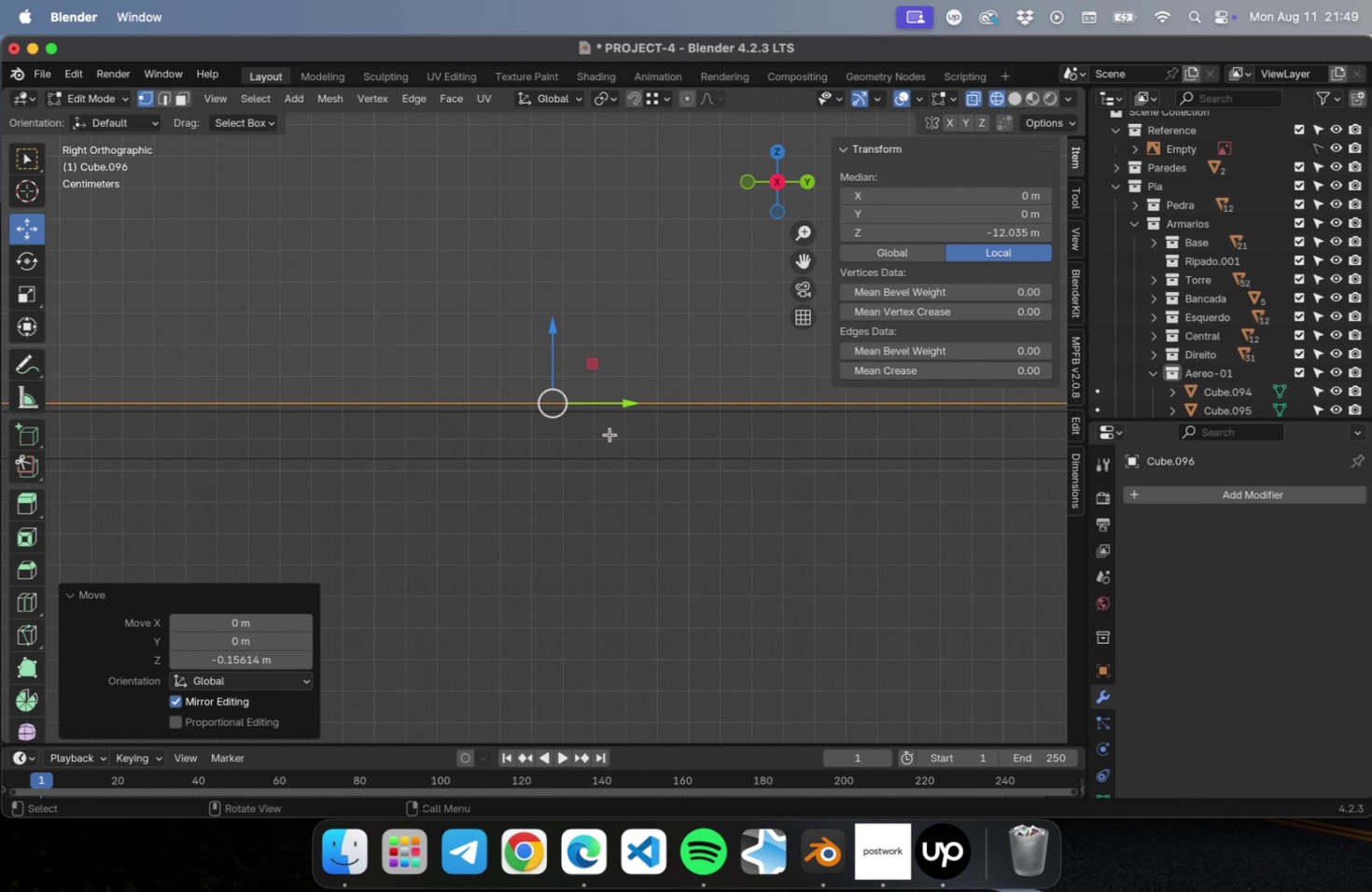 
scroll: coordinate [623, 383], scroll_direction: up, amount: 29.0
 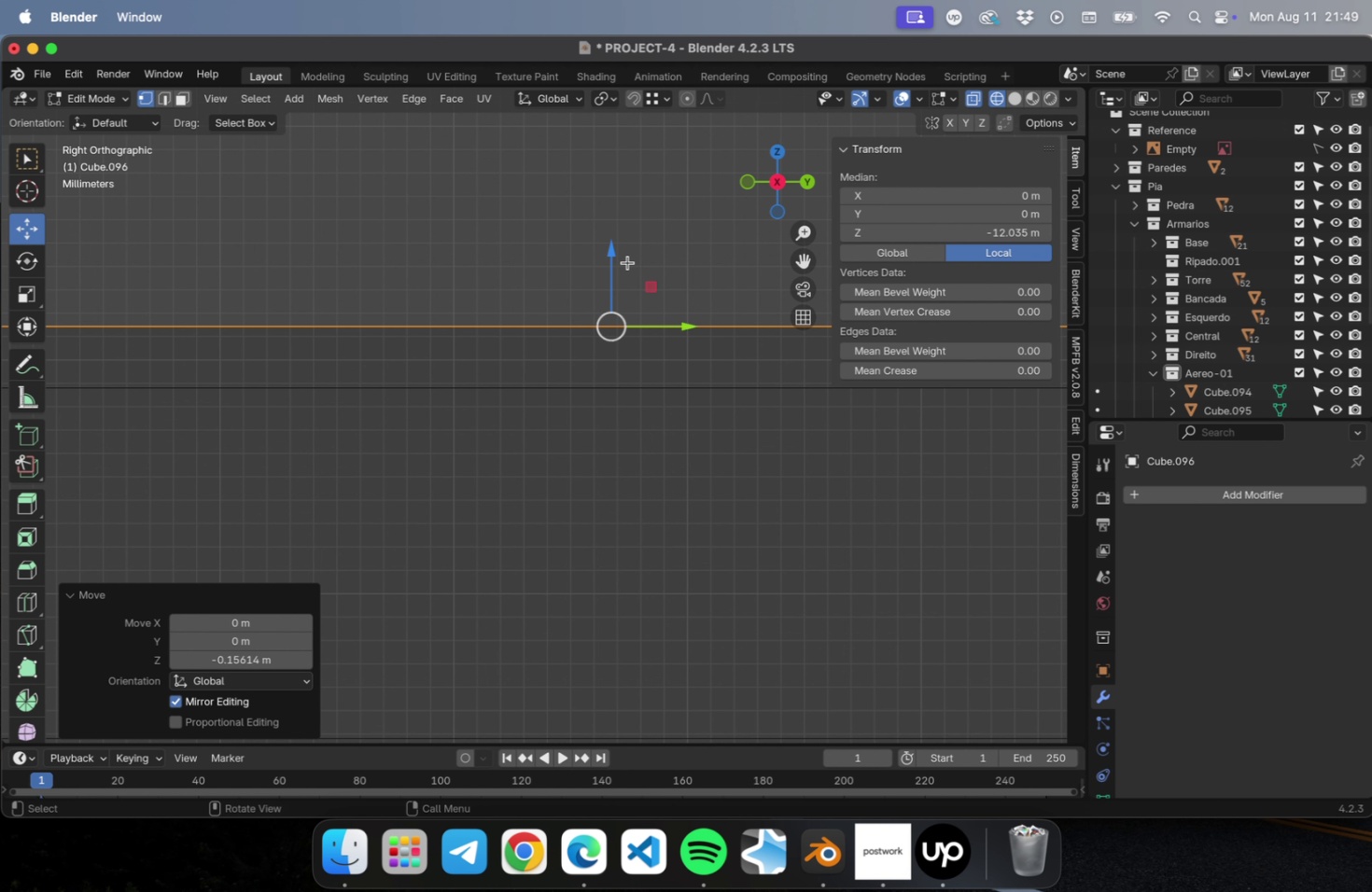 
left_click_drag(start_coordinate=[618, 254], to_coordinate=[610, 321])
 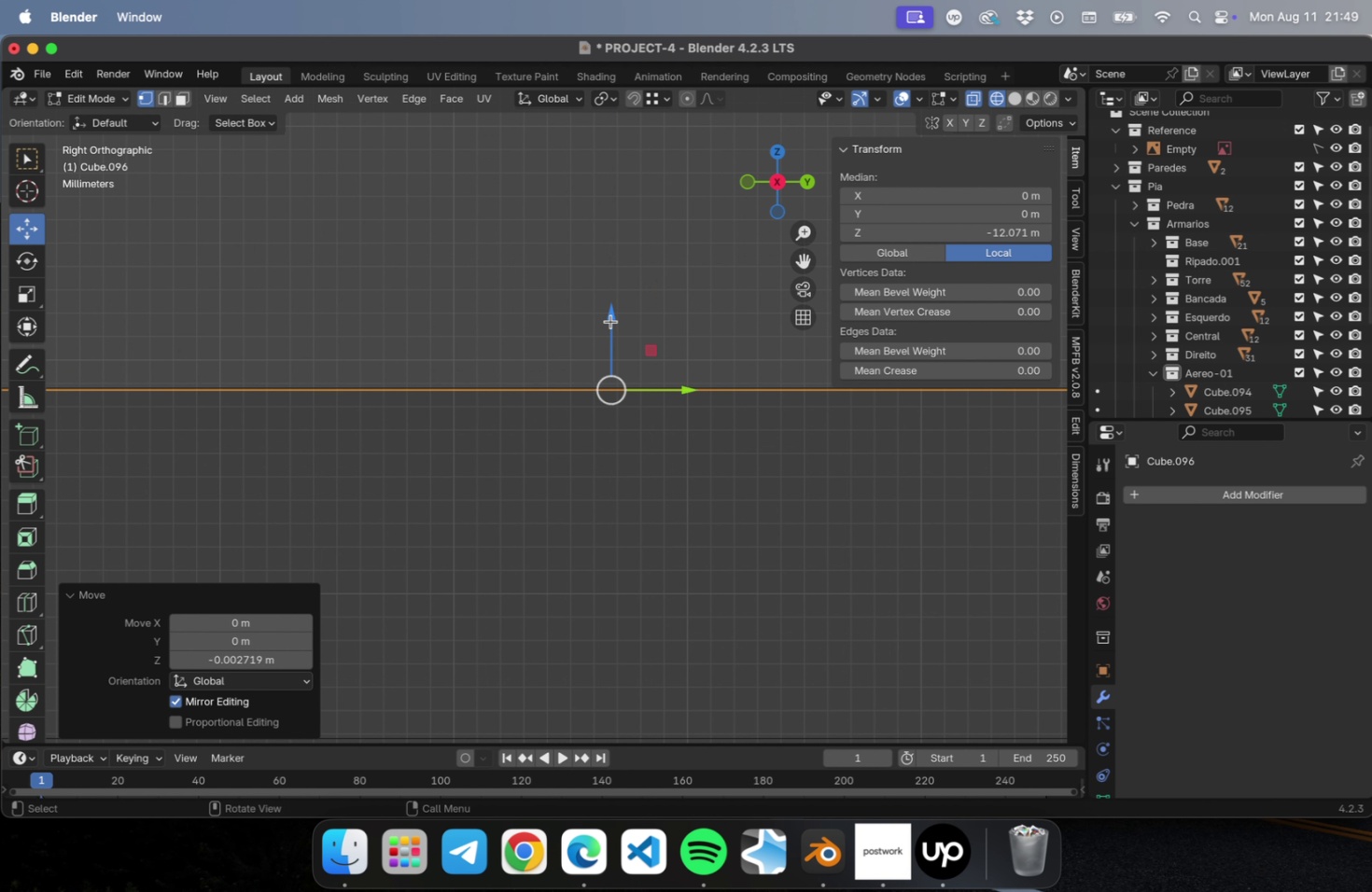 
key(Tab)
 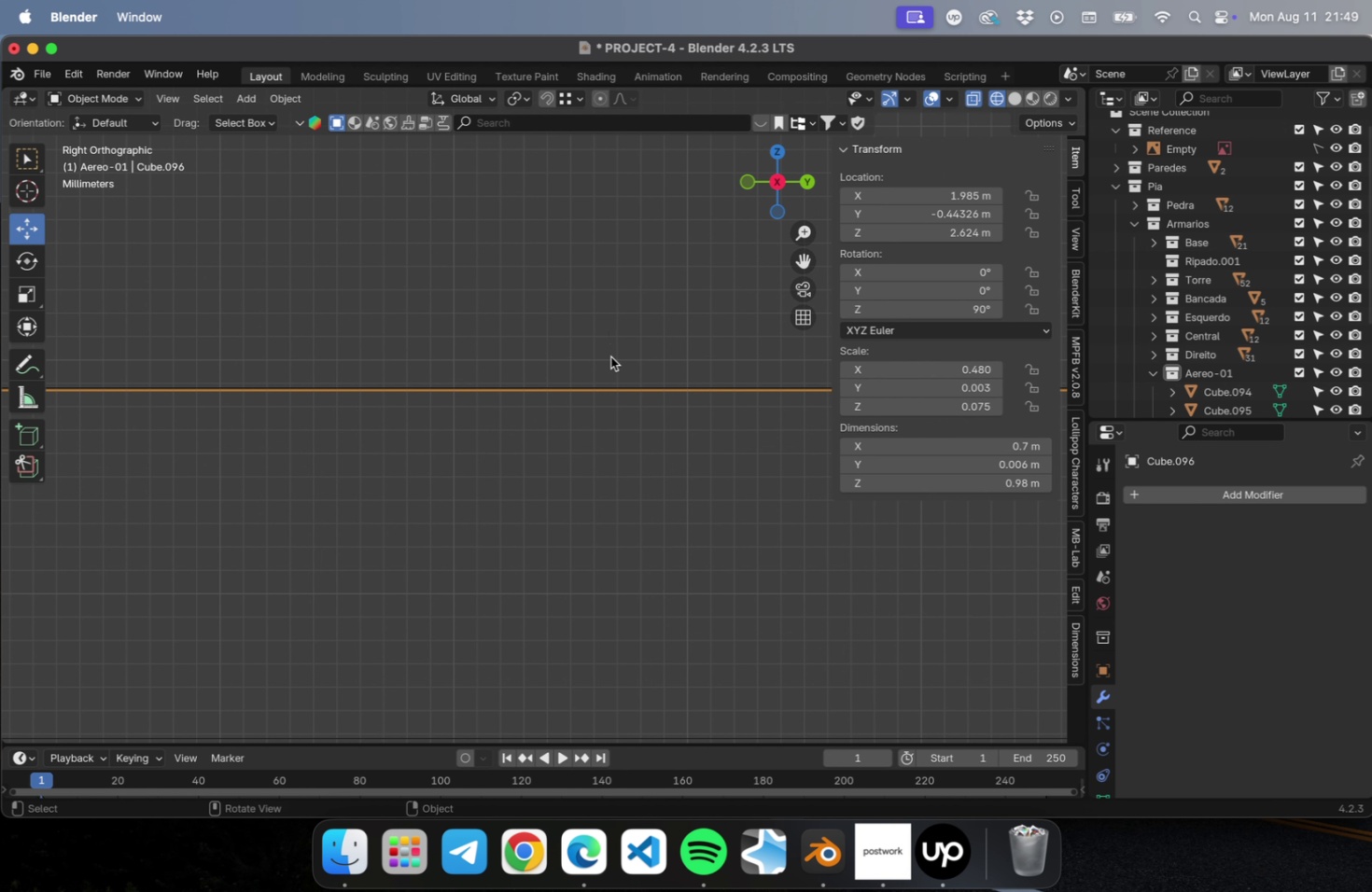 
scroll: coordinate [615, 392], scroll_direction: down, amount: 37.0
 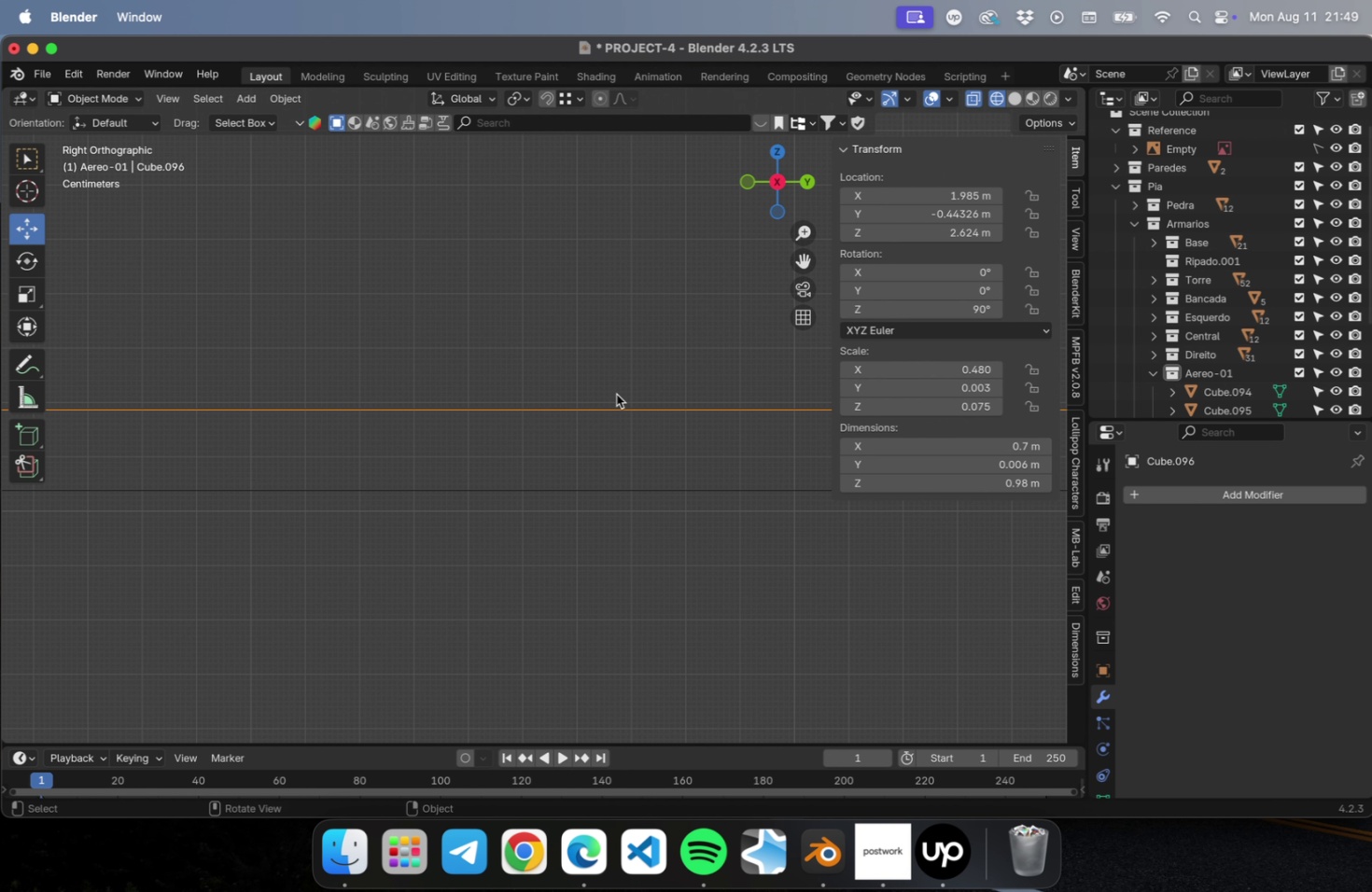 
key(Meta+S)
 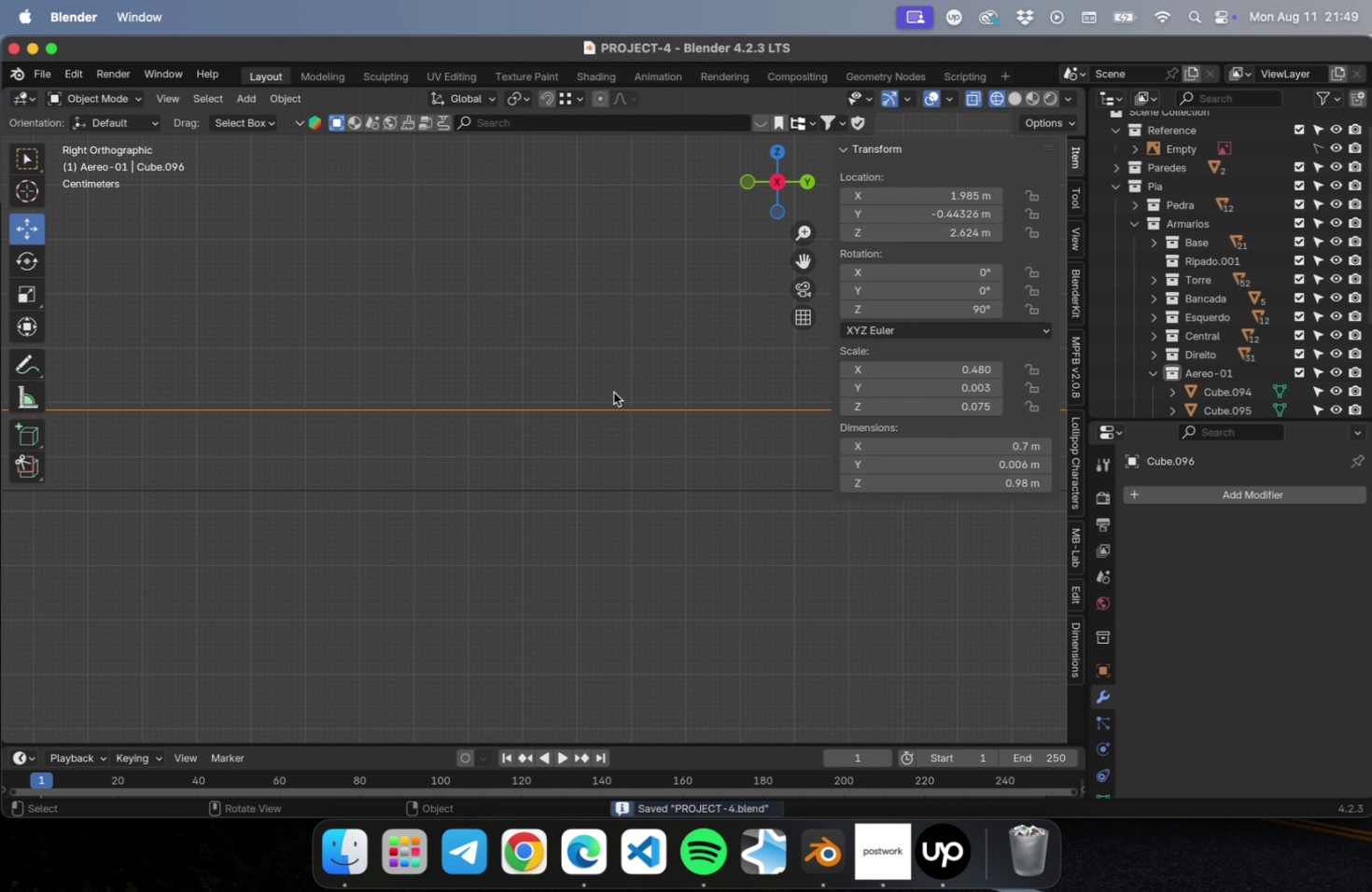 
scroll: coordinate [616, 402], scroll_direction: down, amount: 39.0
 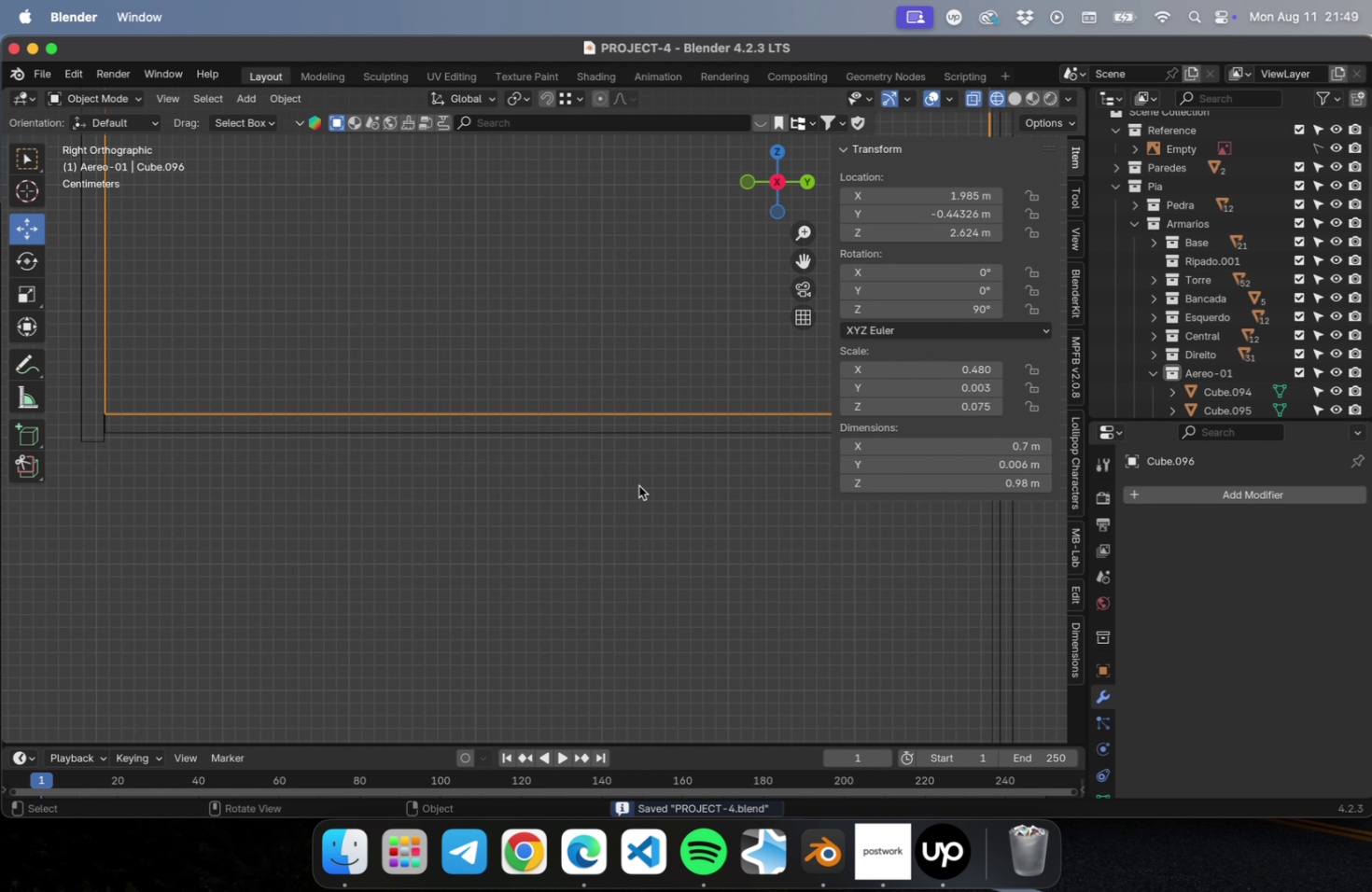 
left_click([650, 505])
 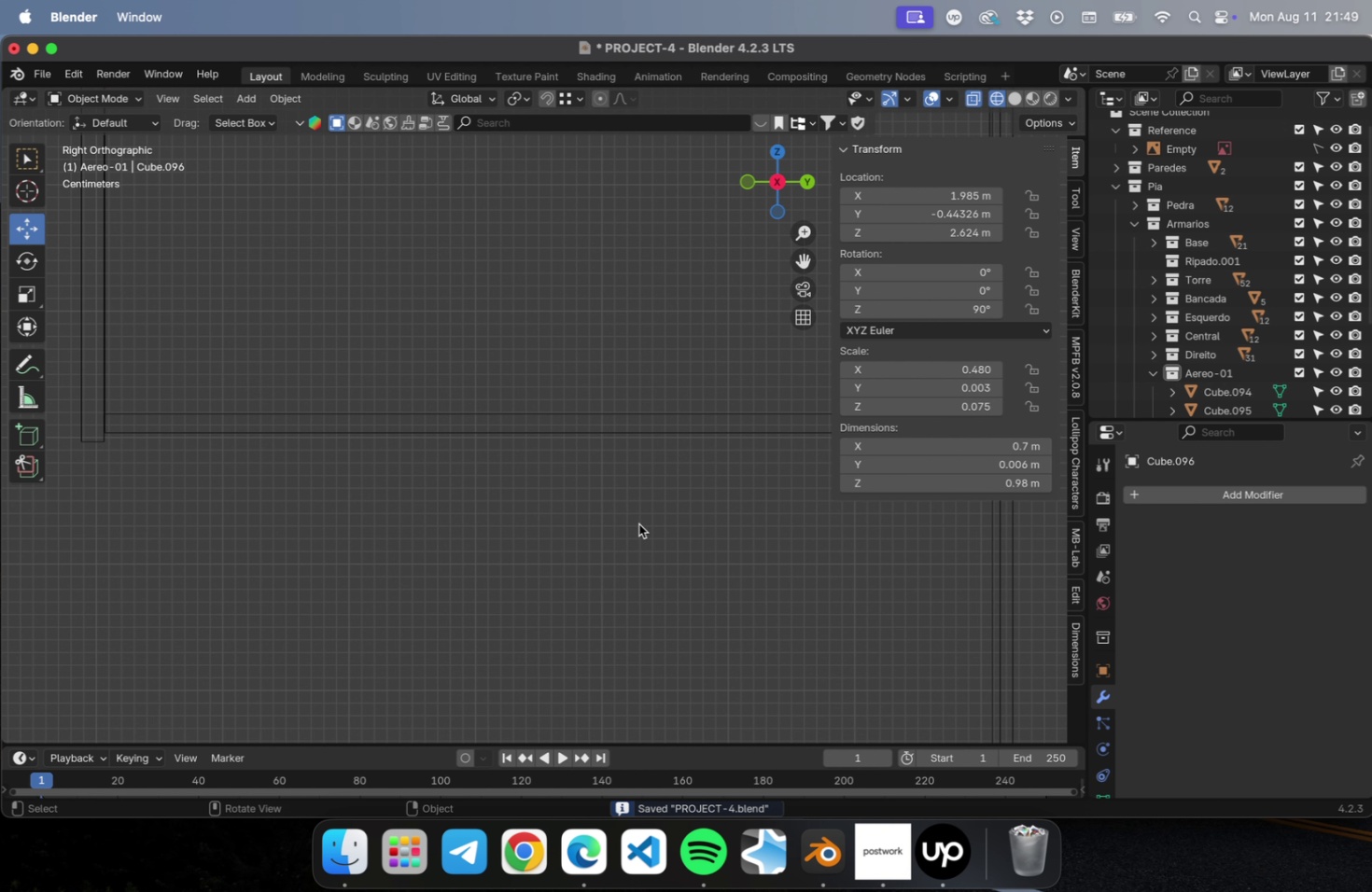 
scroll: coordinate [638, 523], scroll_direction: down, amount: 10.0
 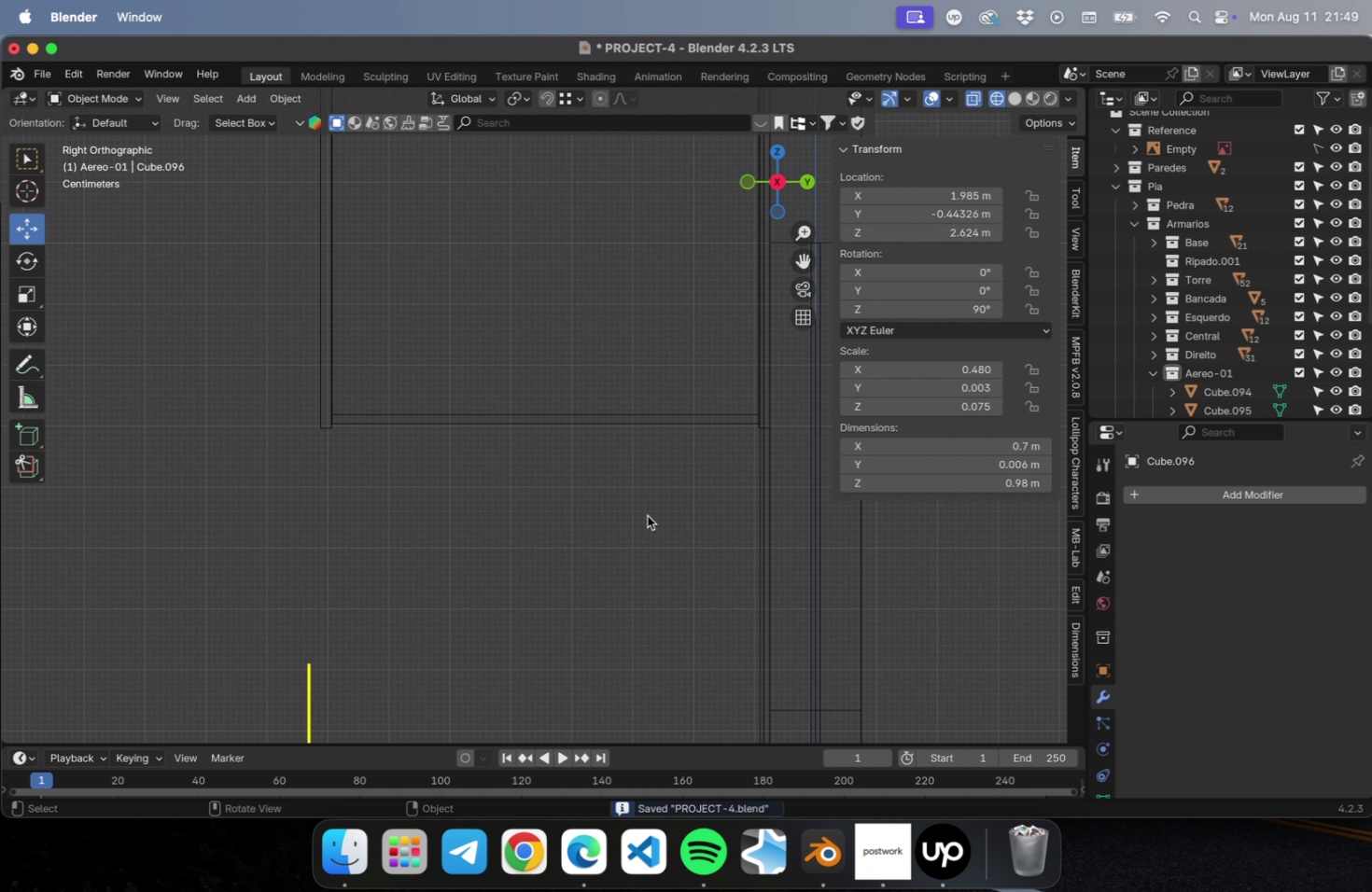 
hold_key(key=ShiftLeft, duration=0.6)
 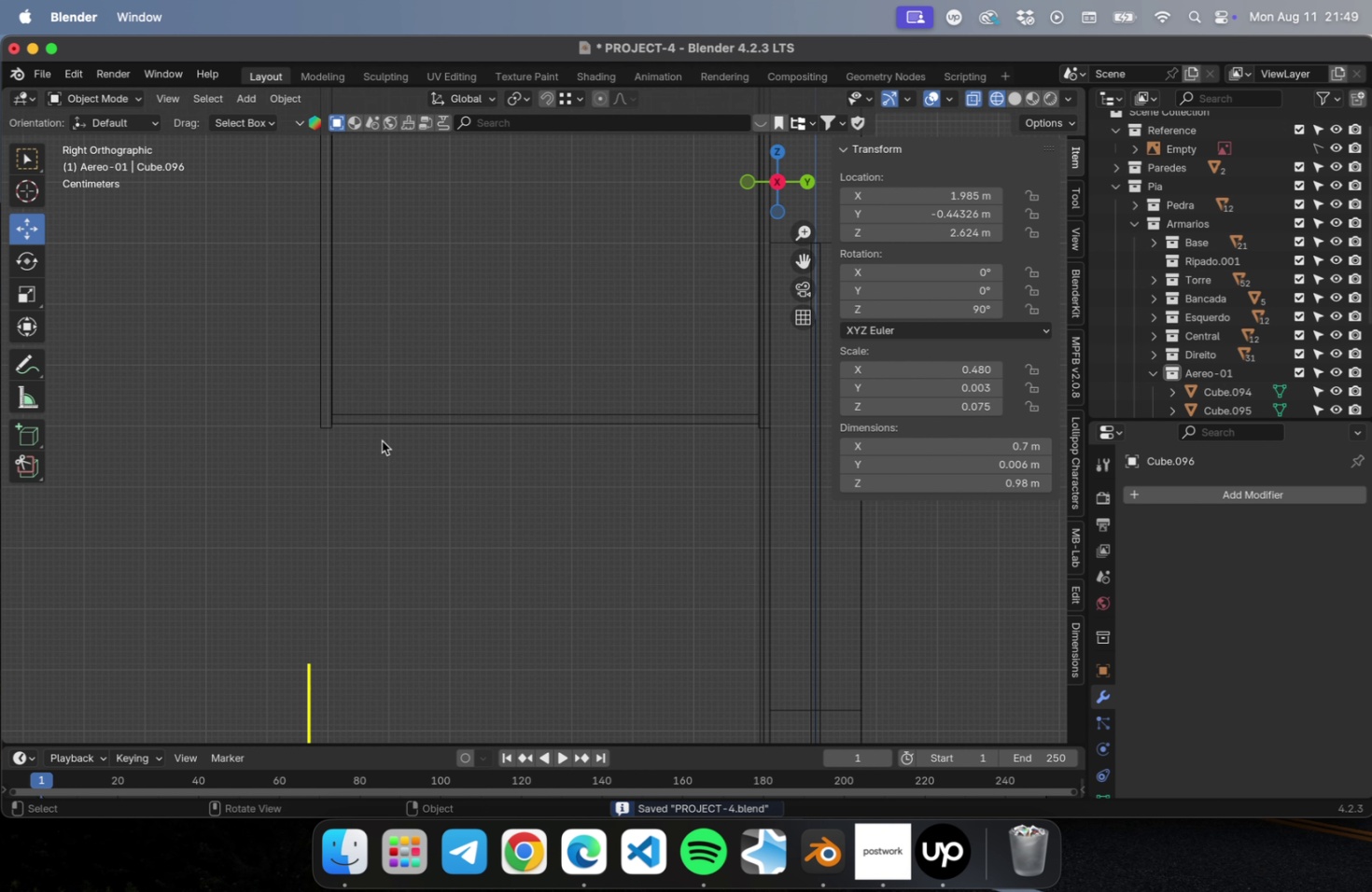 
scroll: coordinate [369, 453], scroll_direction: up, amount: 17.0
 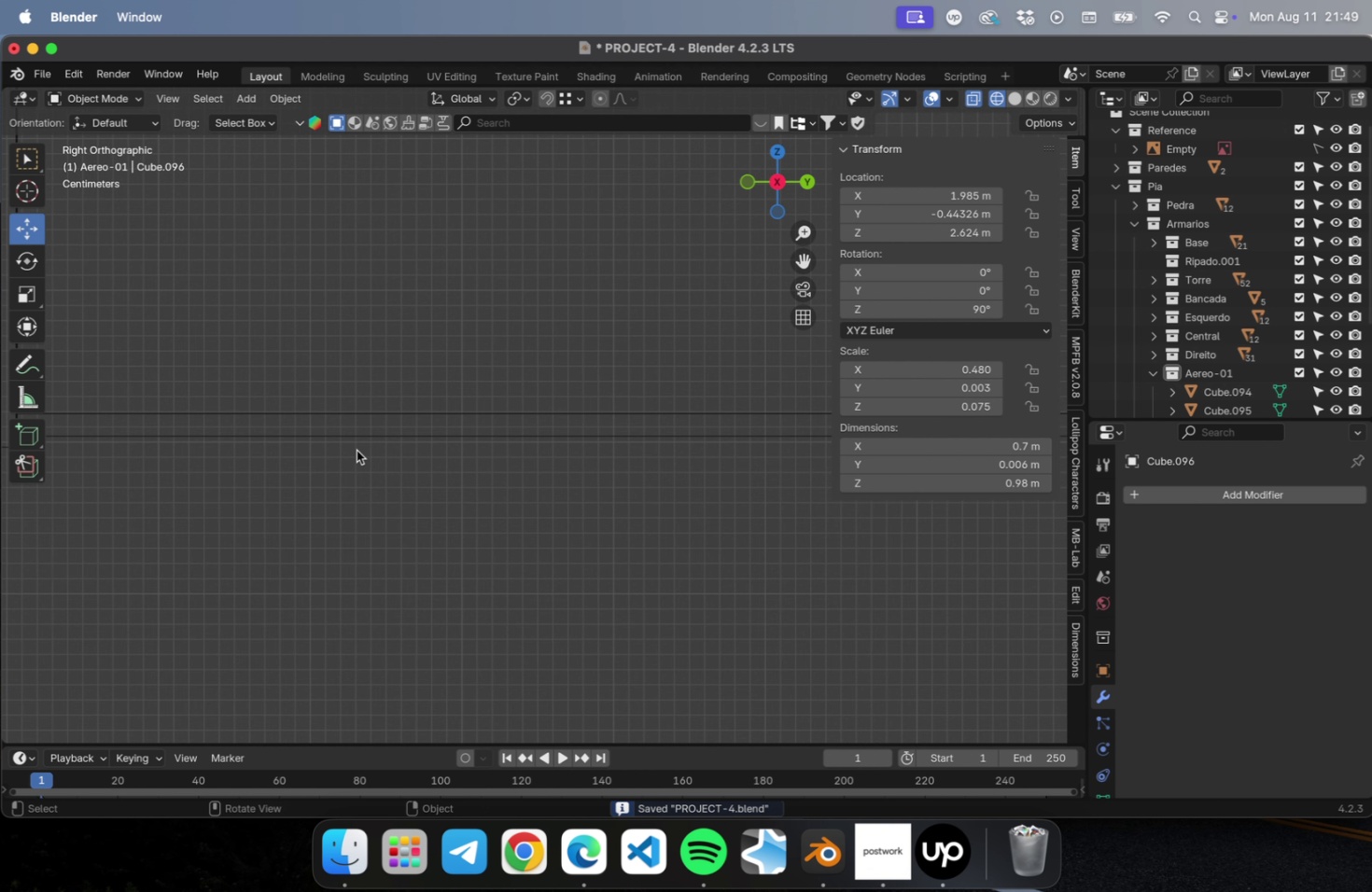 
key(Control+ControlLeft)
 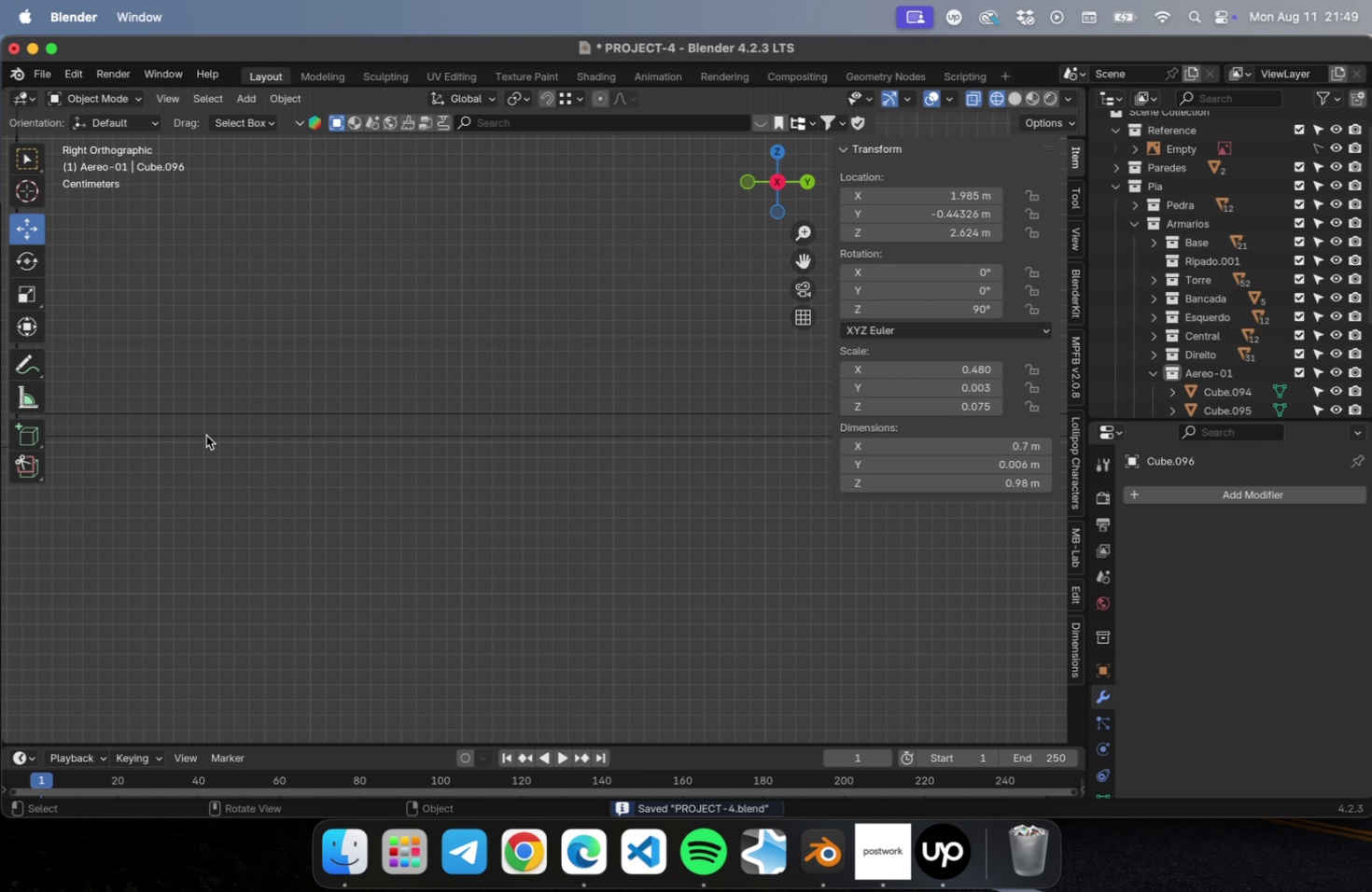 
left_click([205, 434])
 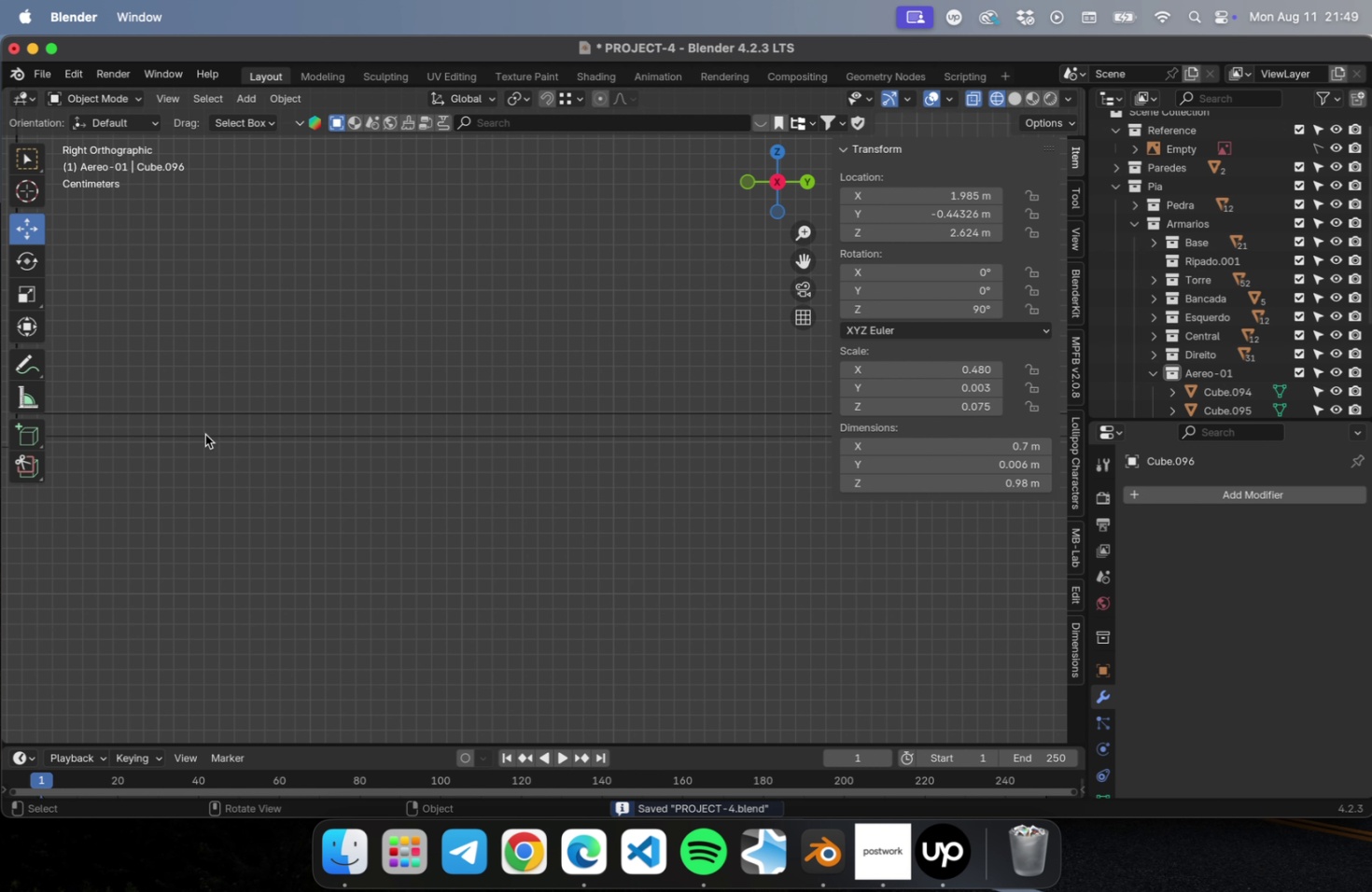 
hold_key(key=ControlLeft, duration=0.54)
 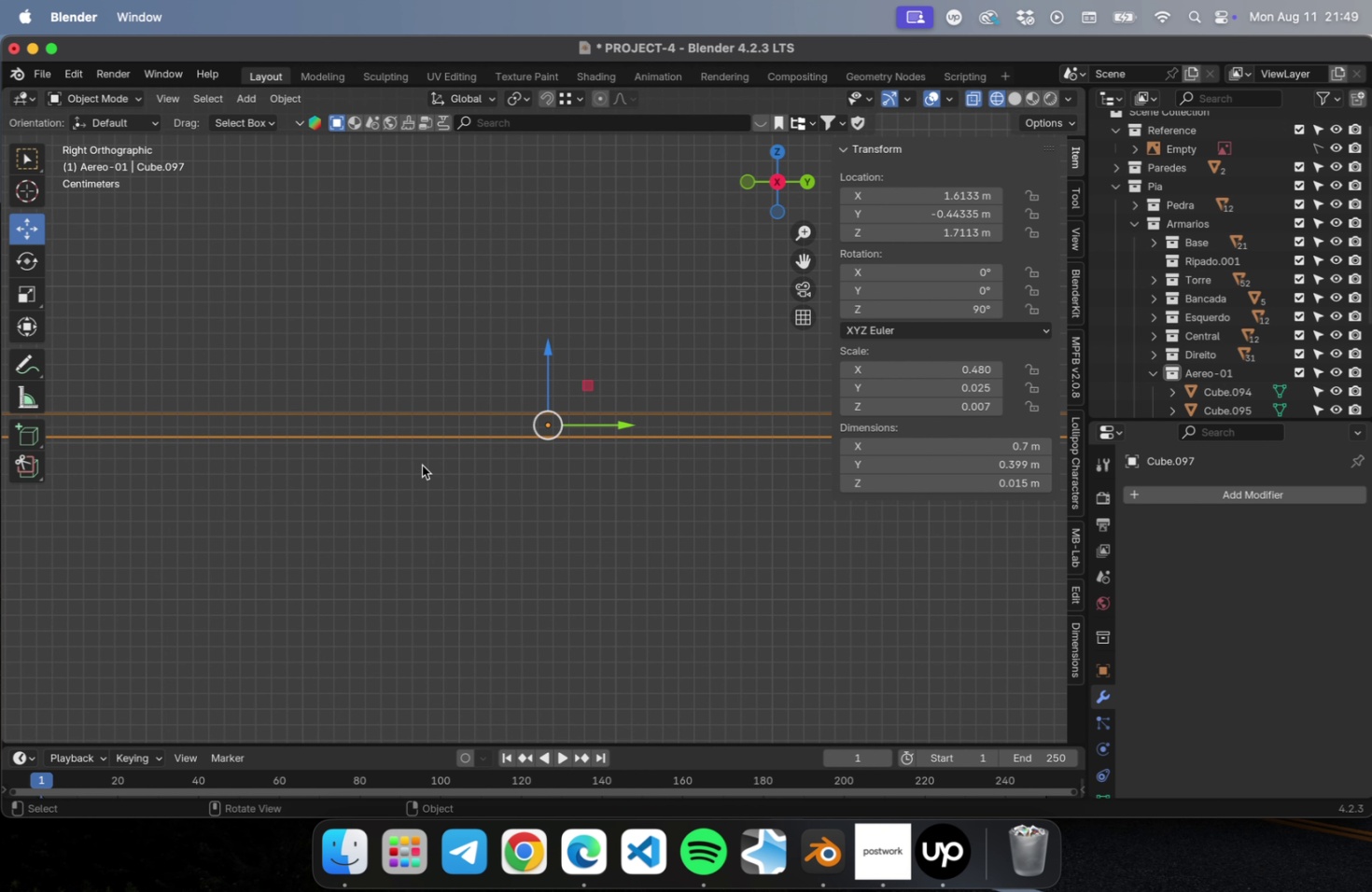 
hold_key(key=ShiftLeft, duration=0.77)
 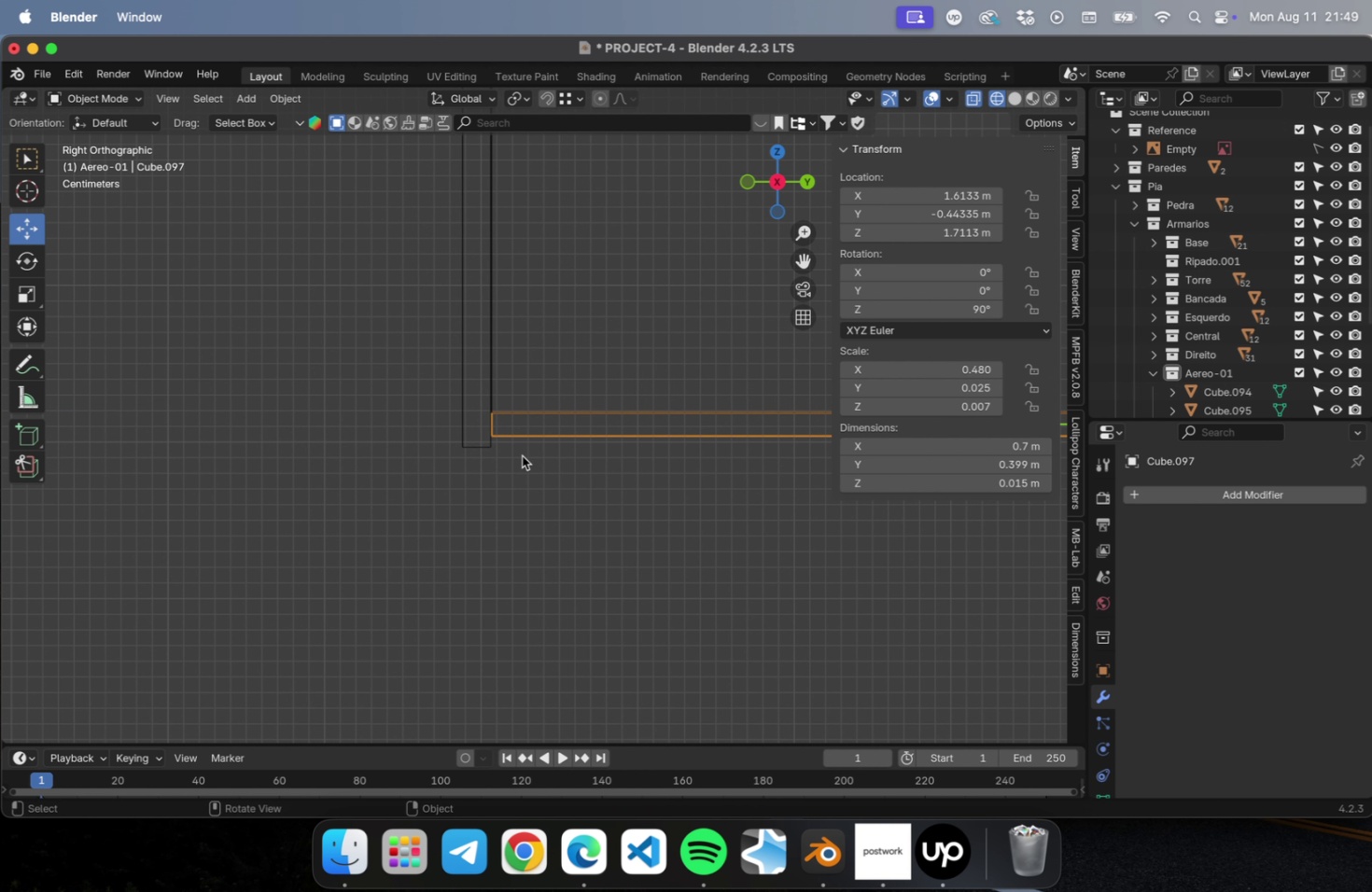 
scroll: coordinate [383, 500], scroll_direction: up, amount: 45.0
 